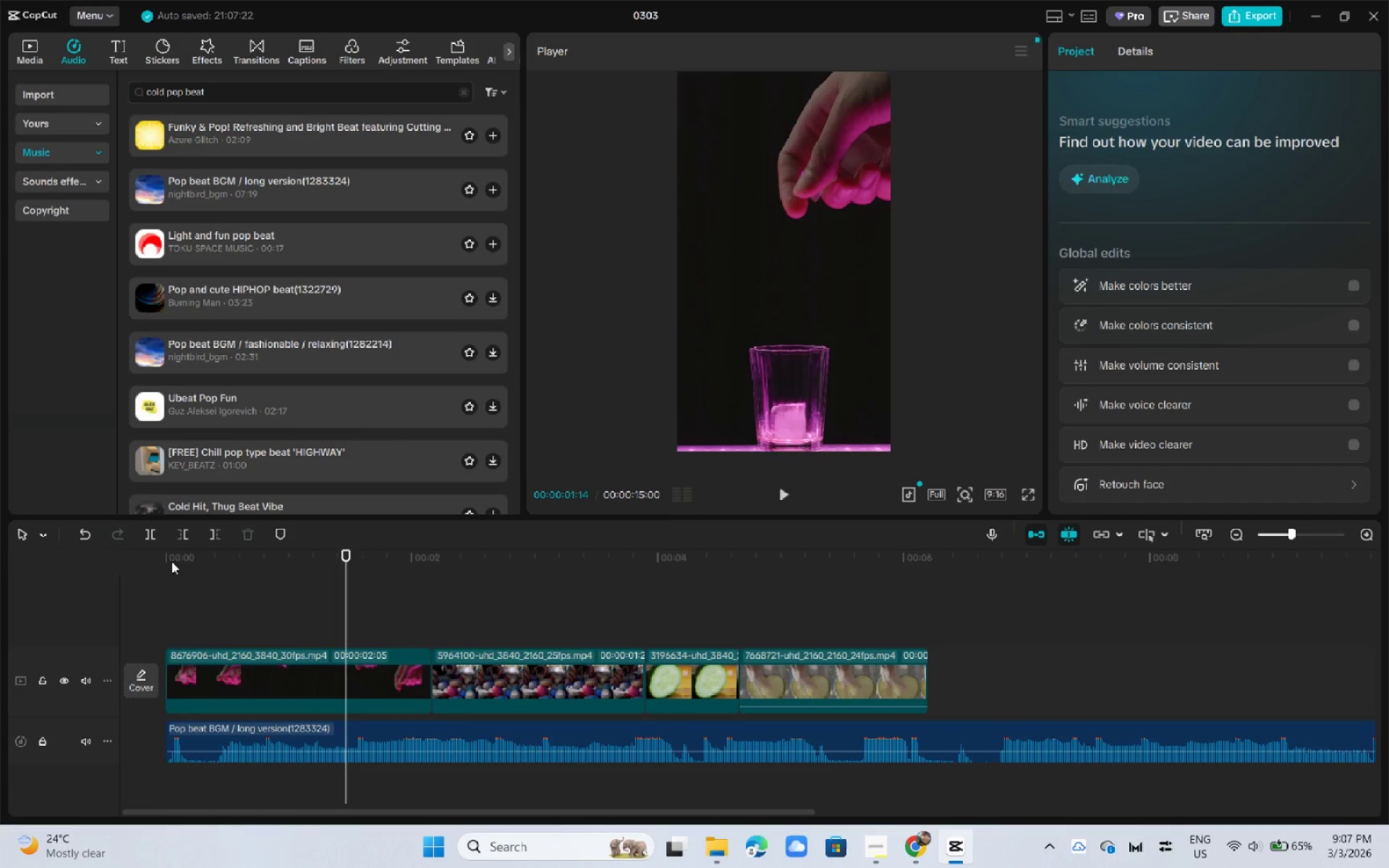 
left_click_drag(start_coordinate=[171, 561], to_coordinate=[125, 556])
 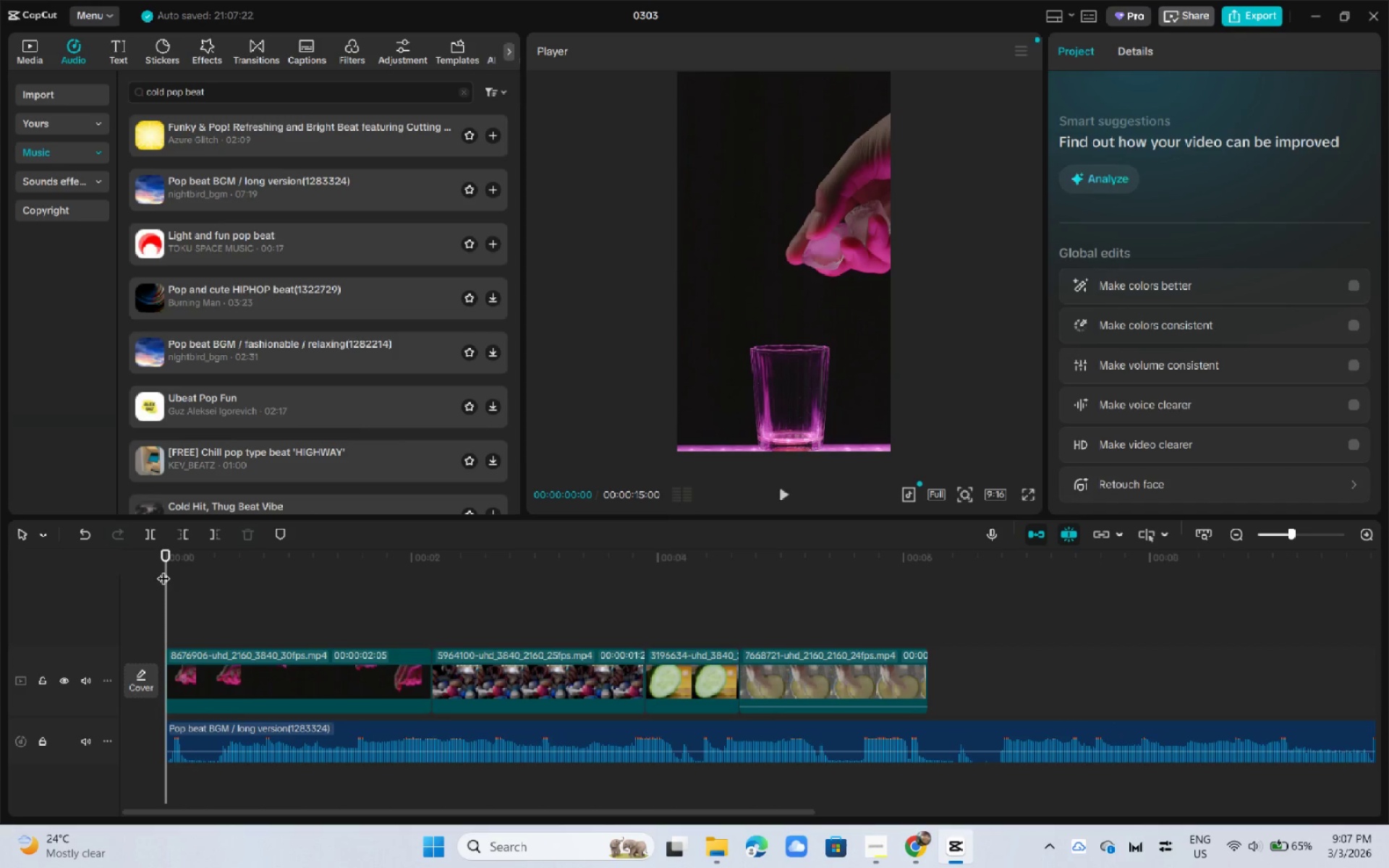 
key(Space)
 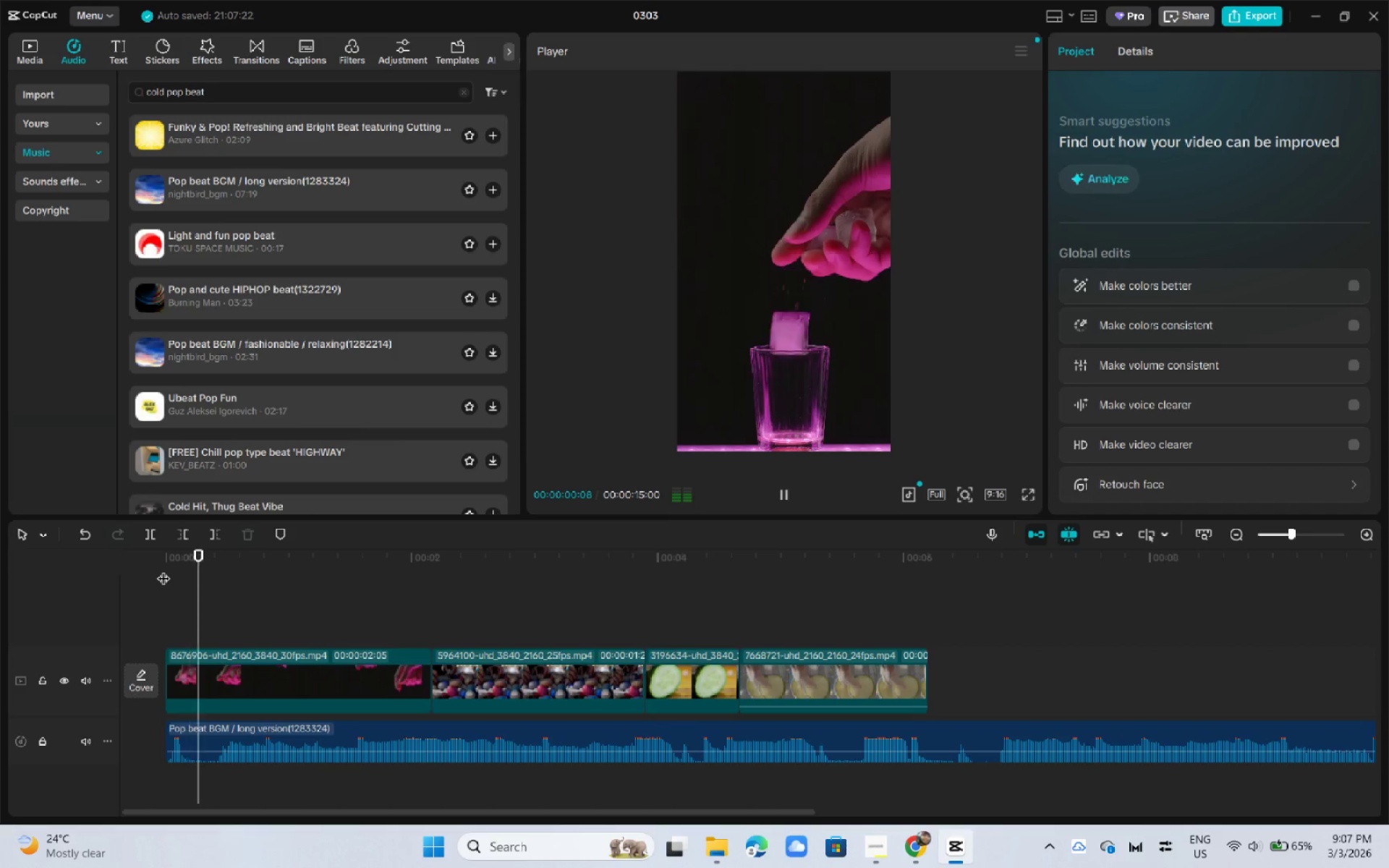 
key(Space)
 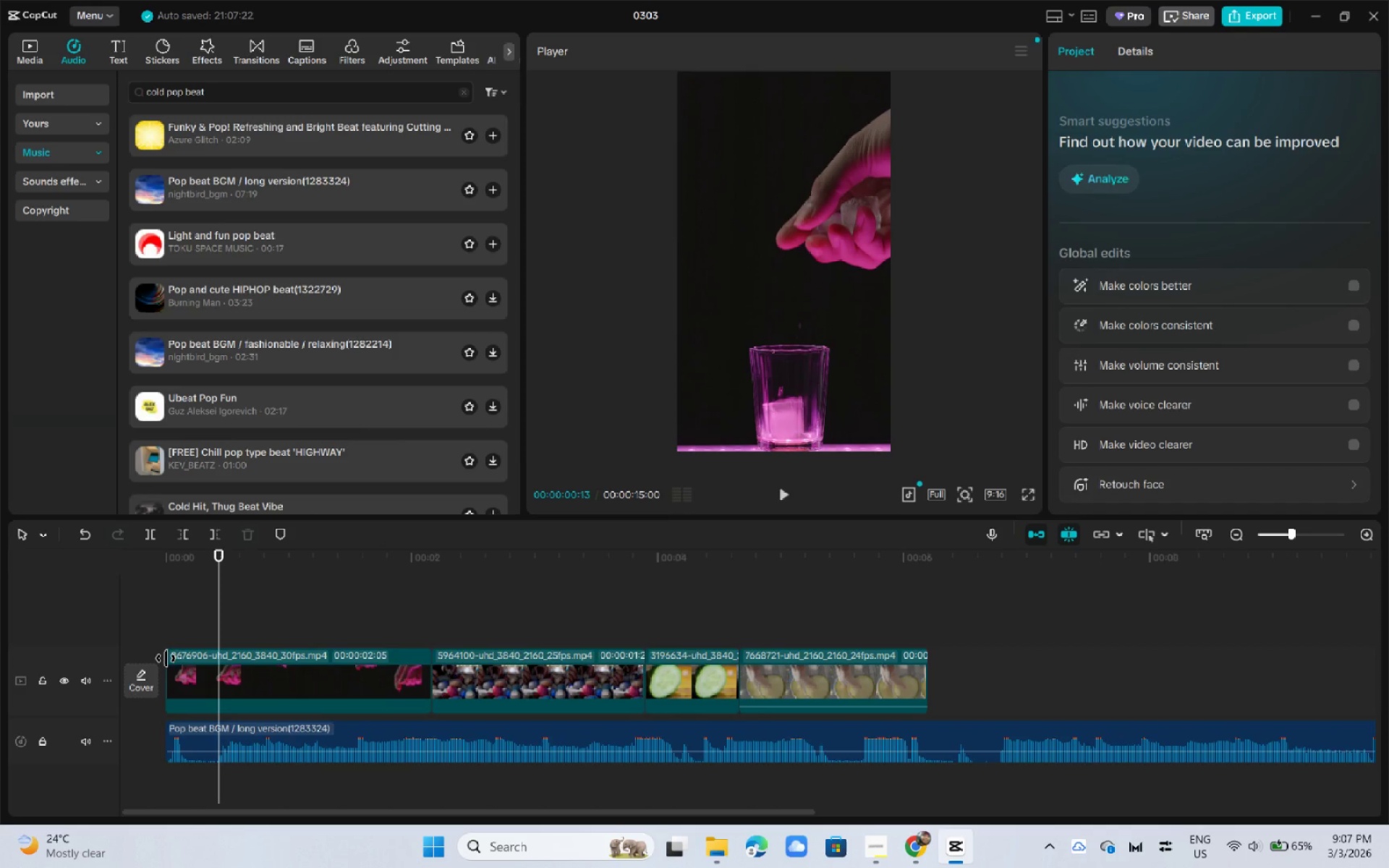 
left_click_drag(start_coordinate=[167, 663], to_coordinate=[70, 662])
 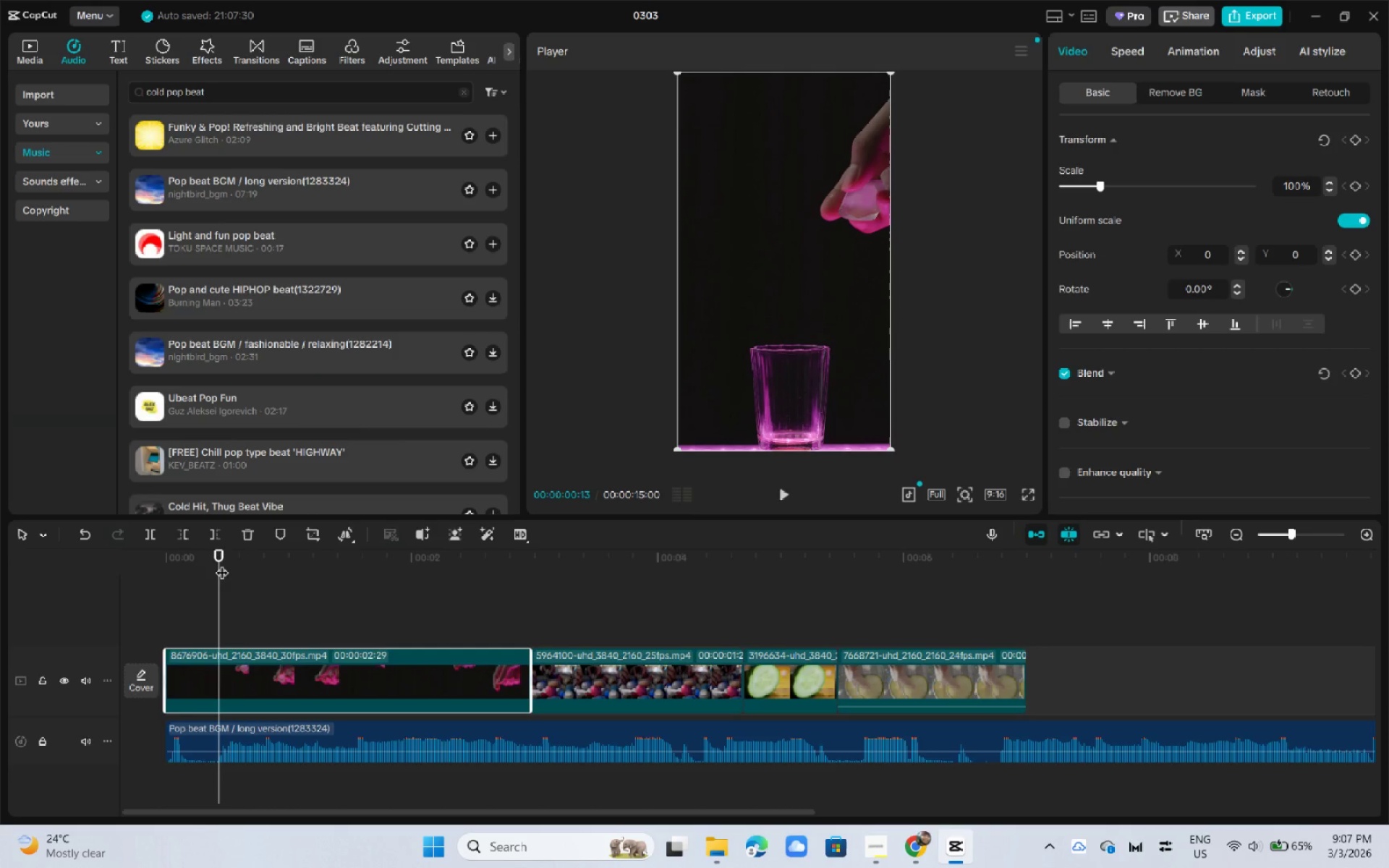 
left_click_drag(start_coordinate=[216, 557], to_coordinate=[135, 553])
 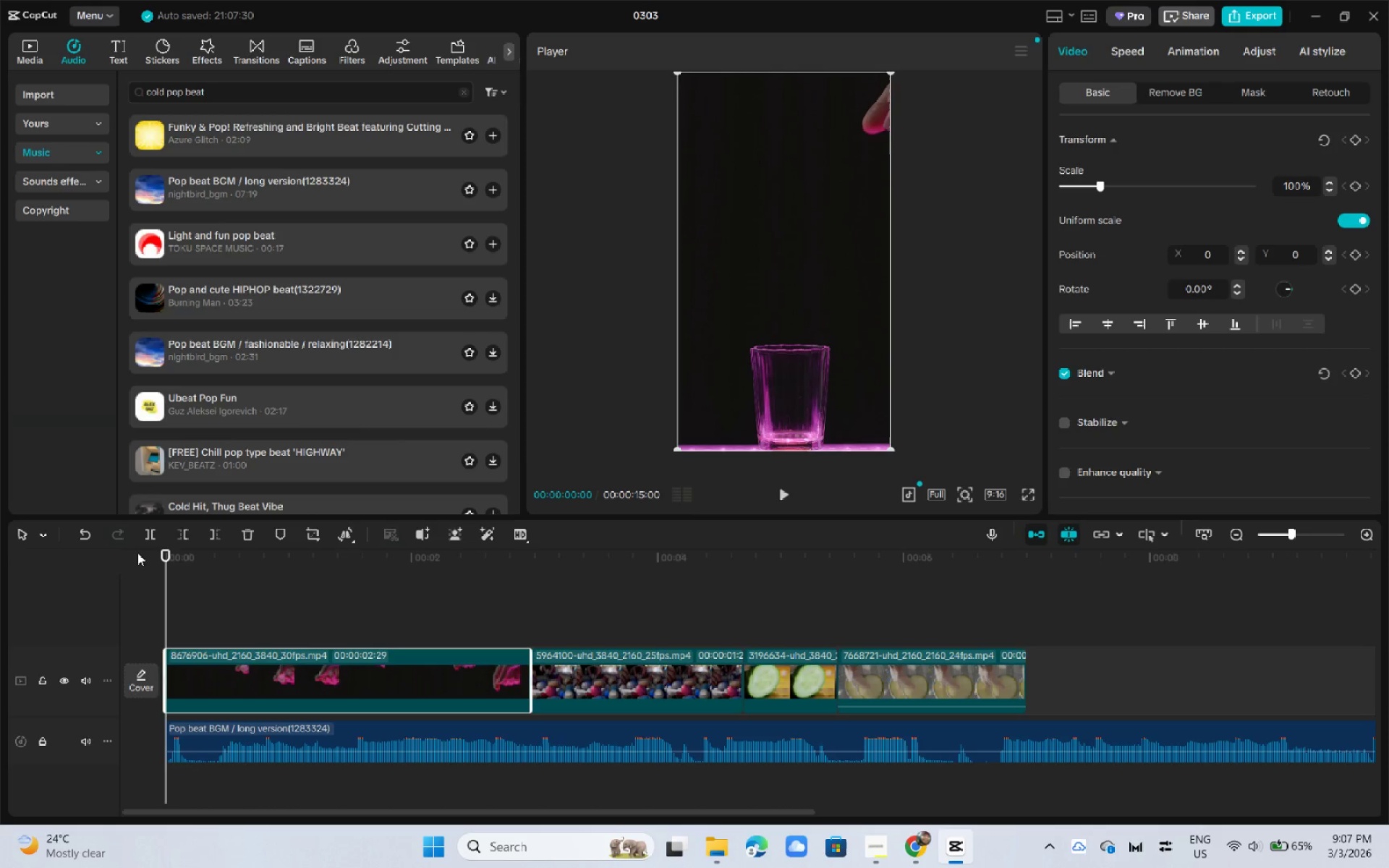 
key(Space)
 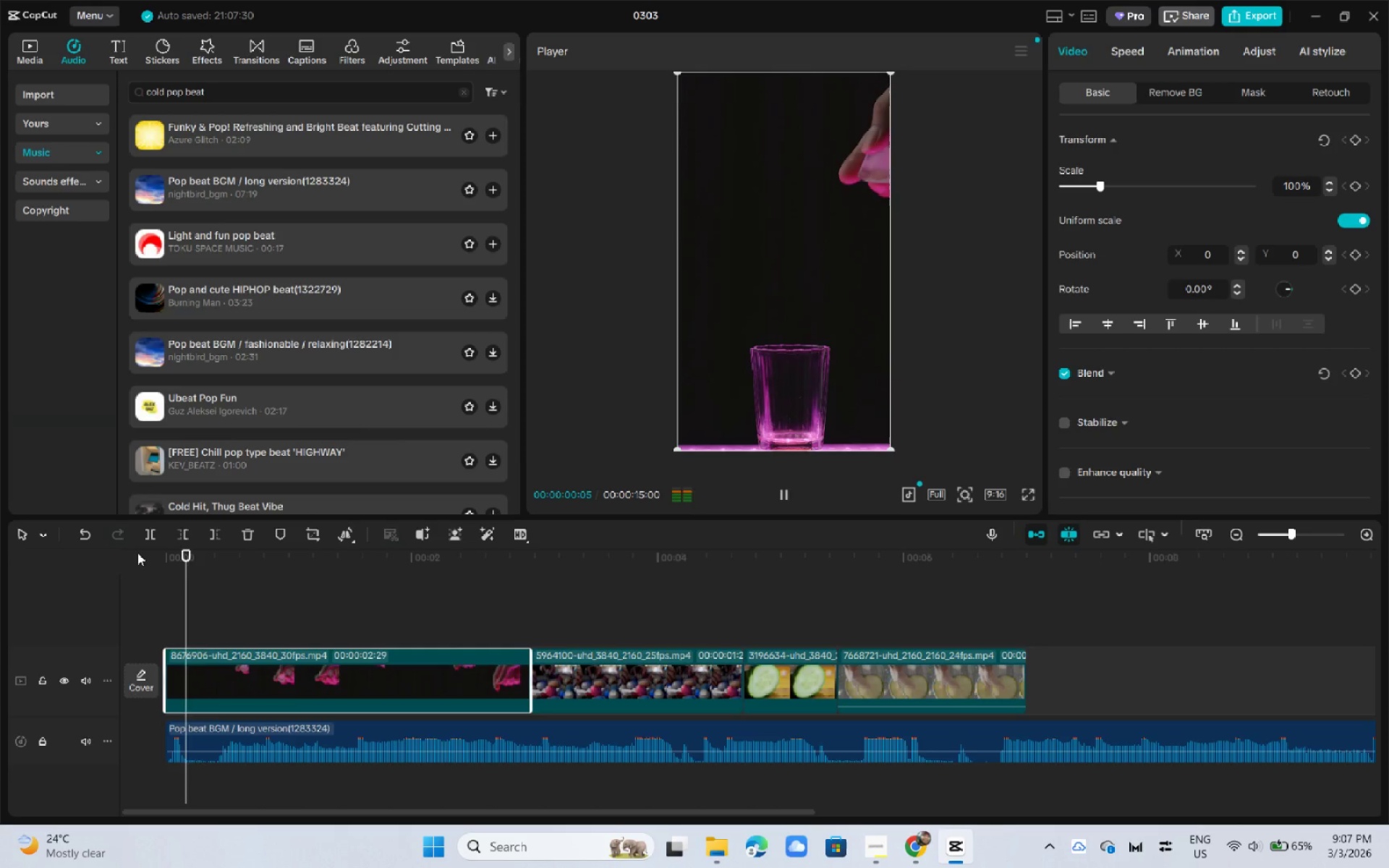 
key(Space)
 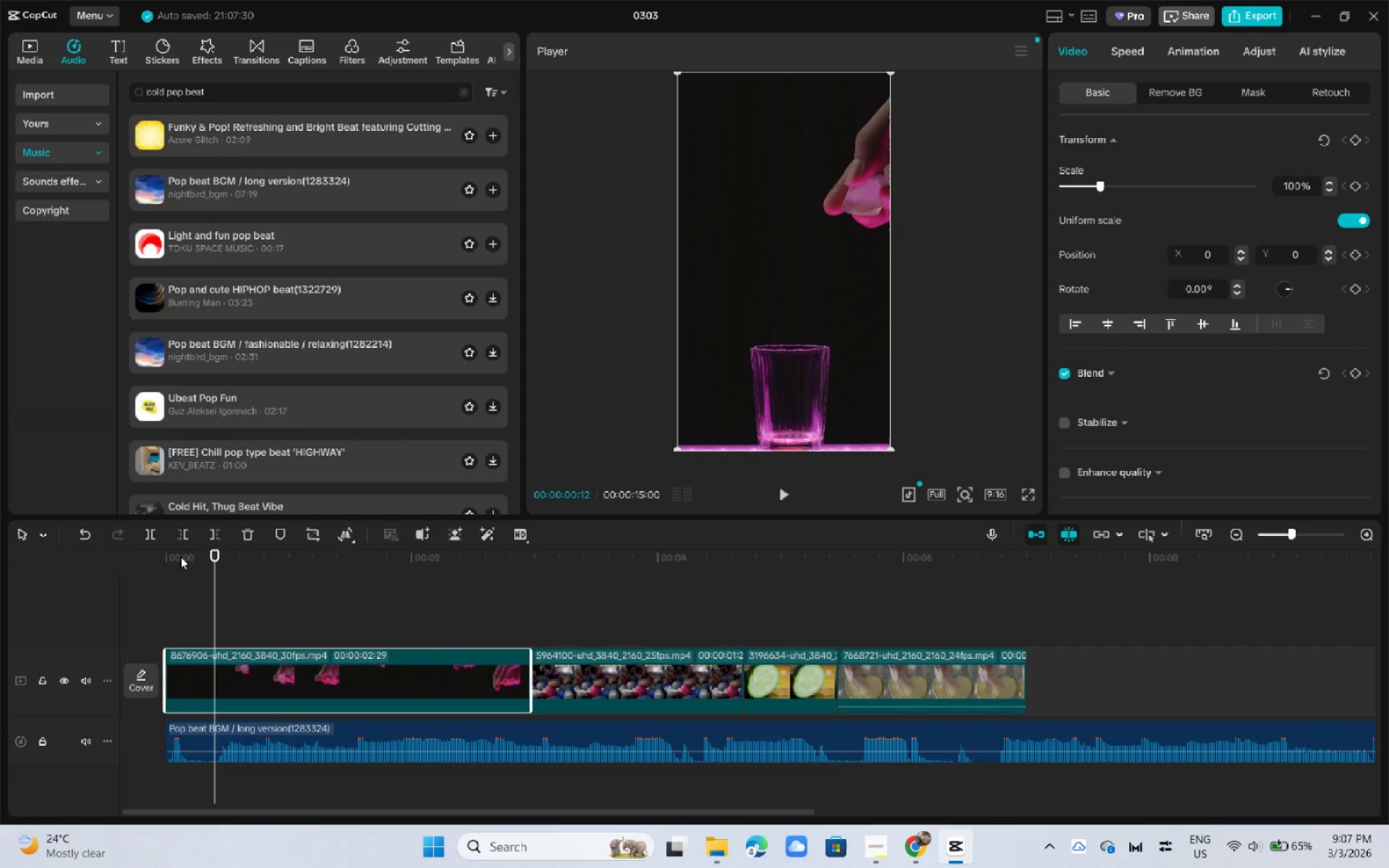 
key(Space)
 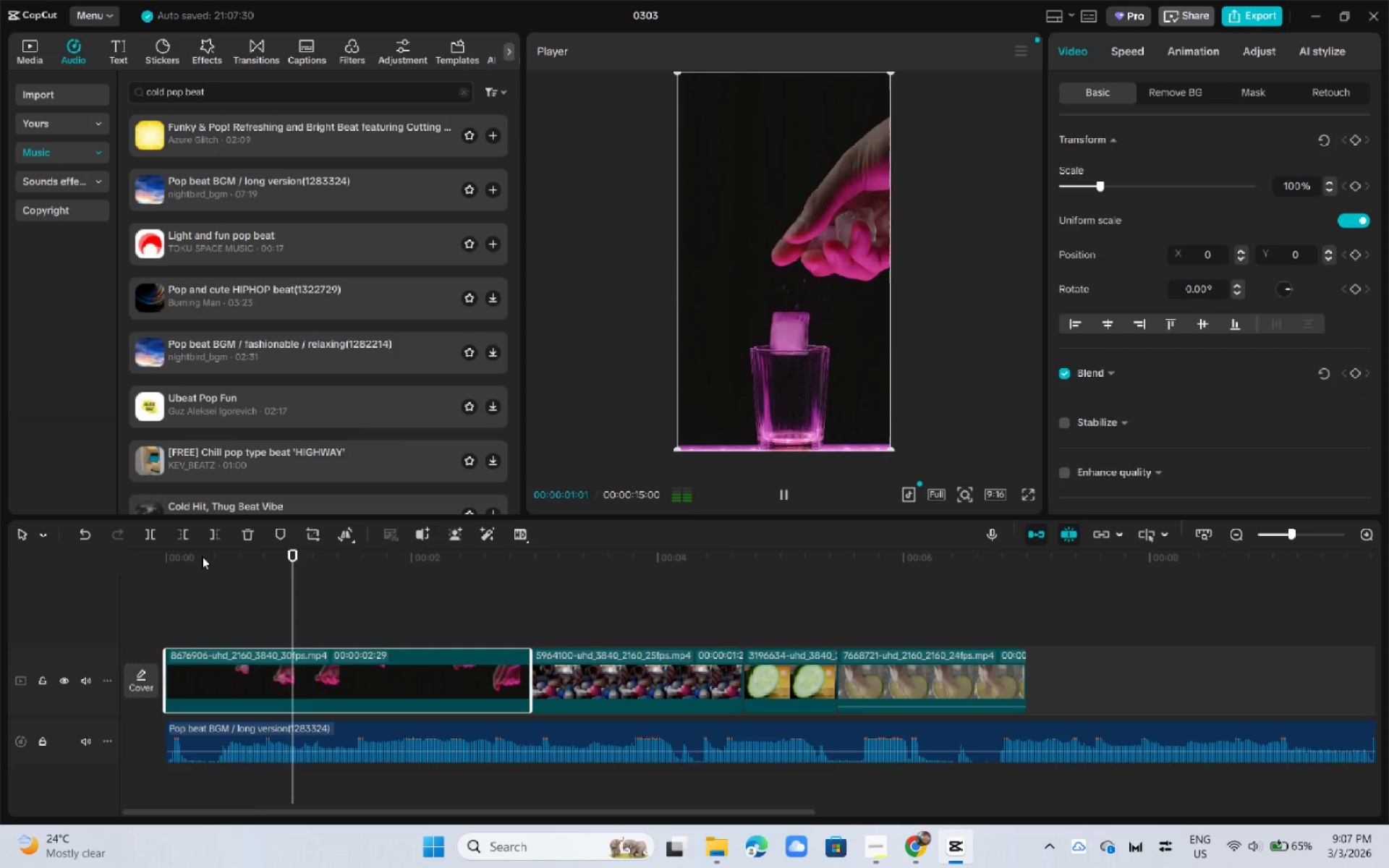 
key(Space)
 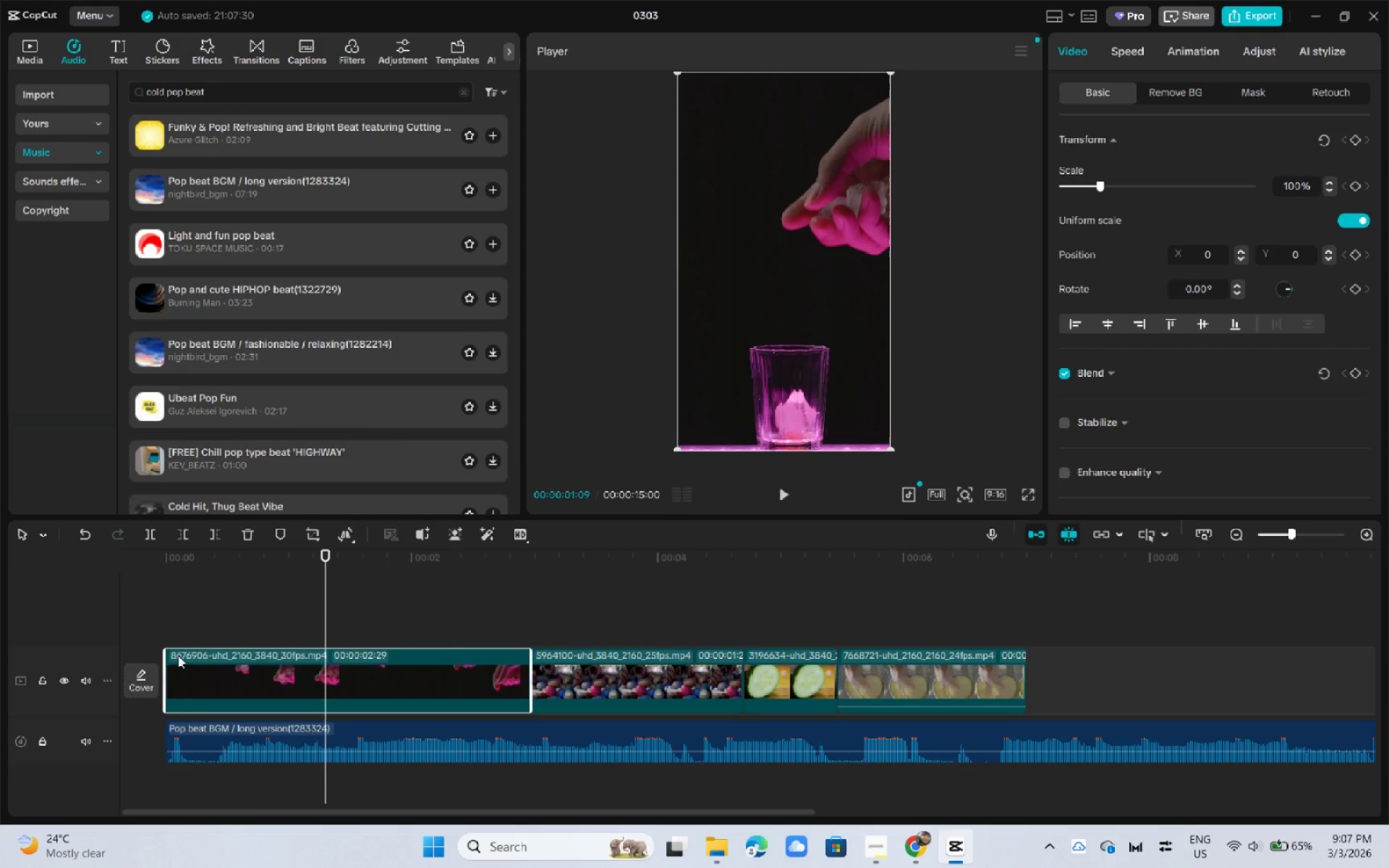 
left_click_drag(start_coordinate=[166, 658], to_coordinate=[305, 657])
 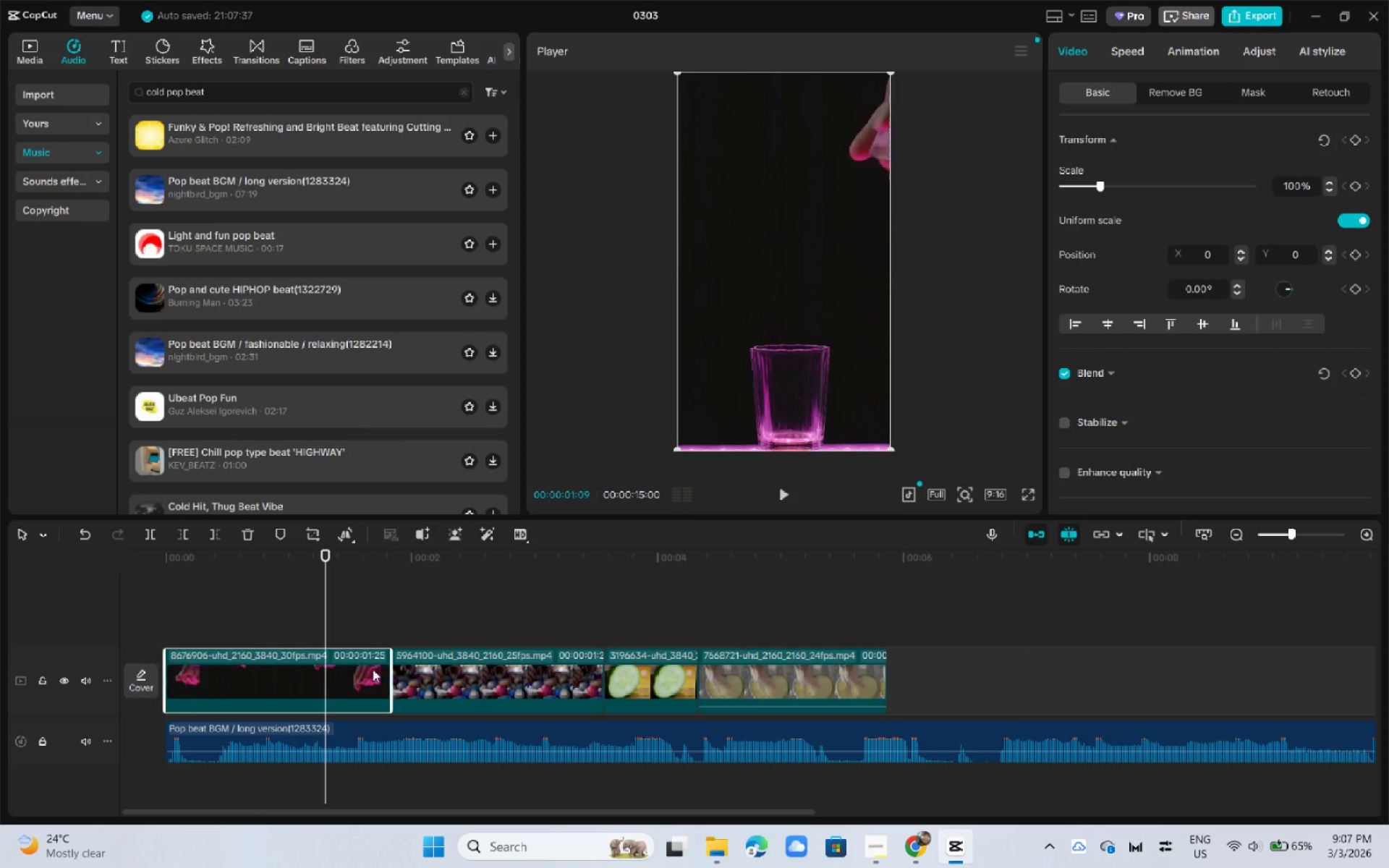 
left_click_drag(start_coordinate=[383, 672], to_coordinate=[304, 673])
 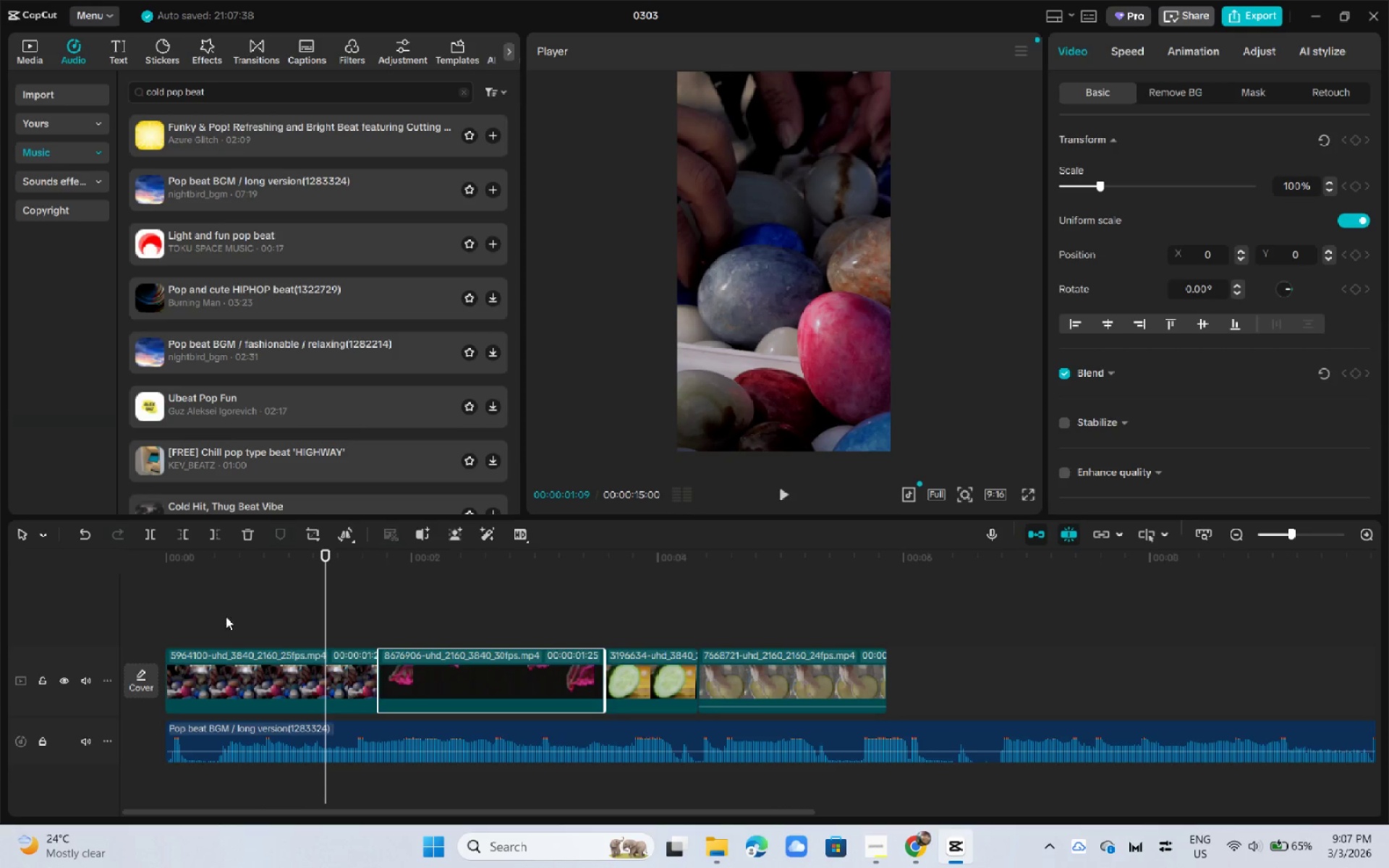 
left_click_drag(start_coordinate=[378, 689], to_coordinate=[353, 689])
 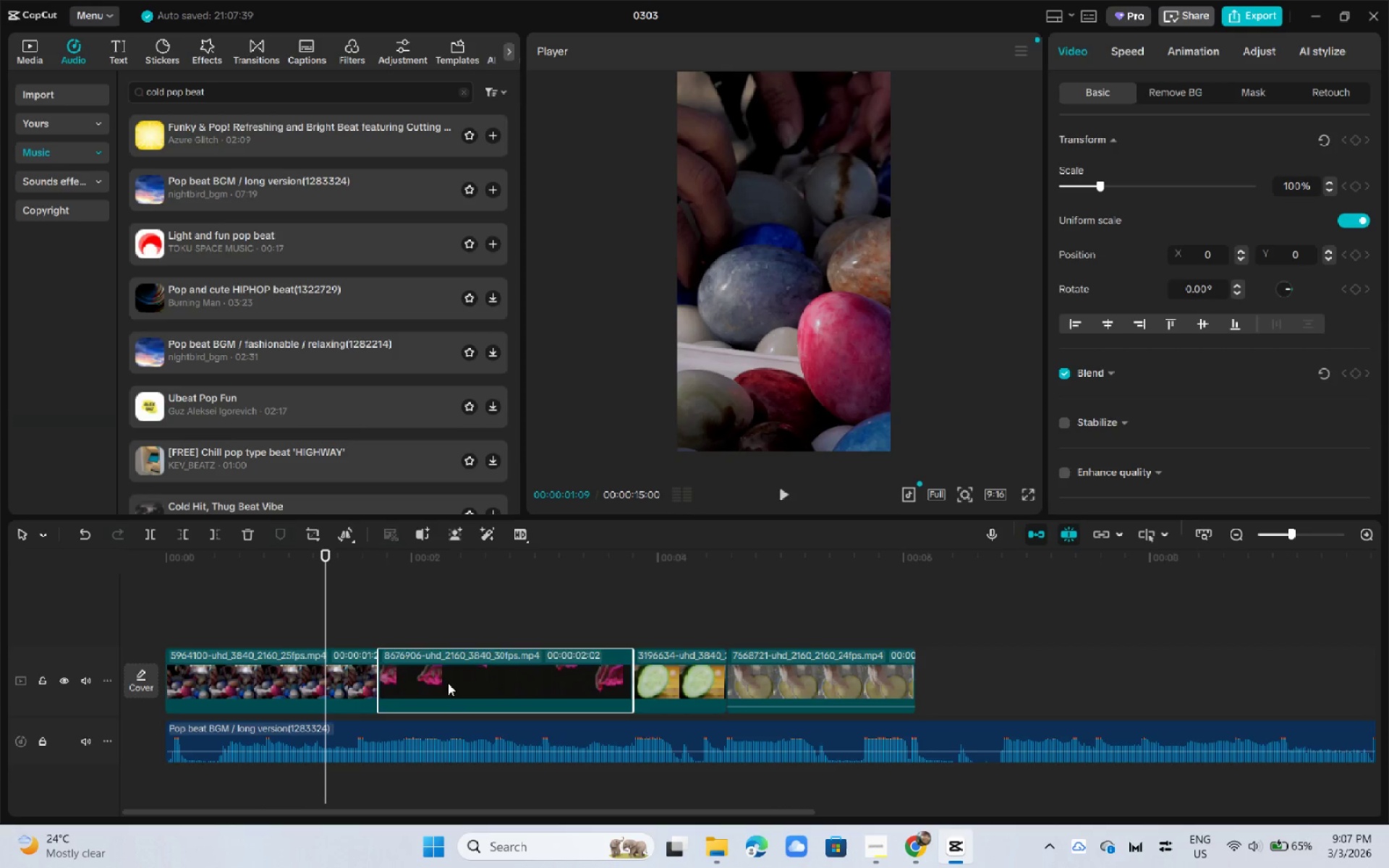 
left_click_drag(start_coordinate=[460, 681], to_coordinate=[265, 678])
 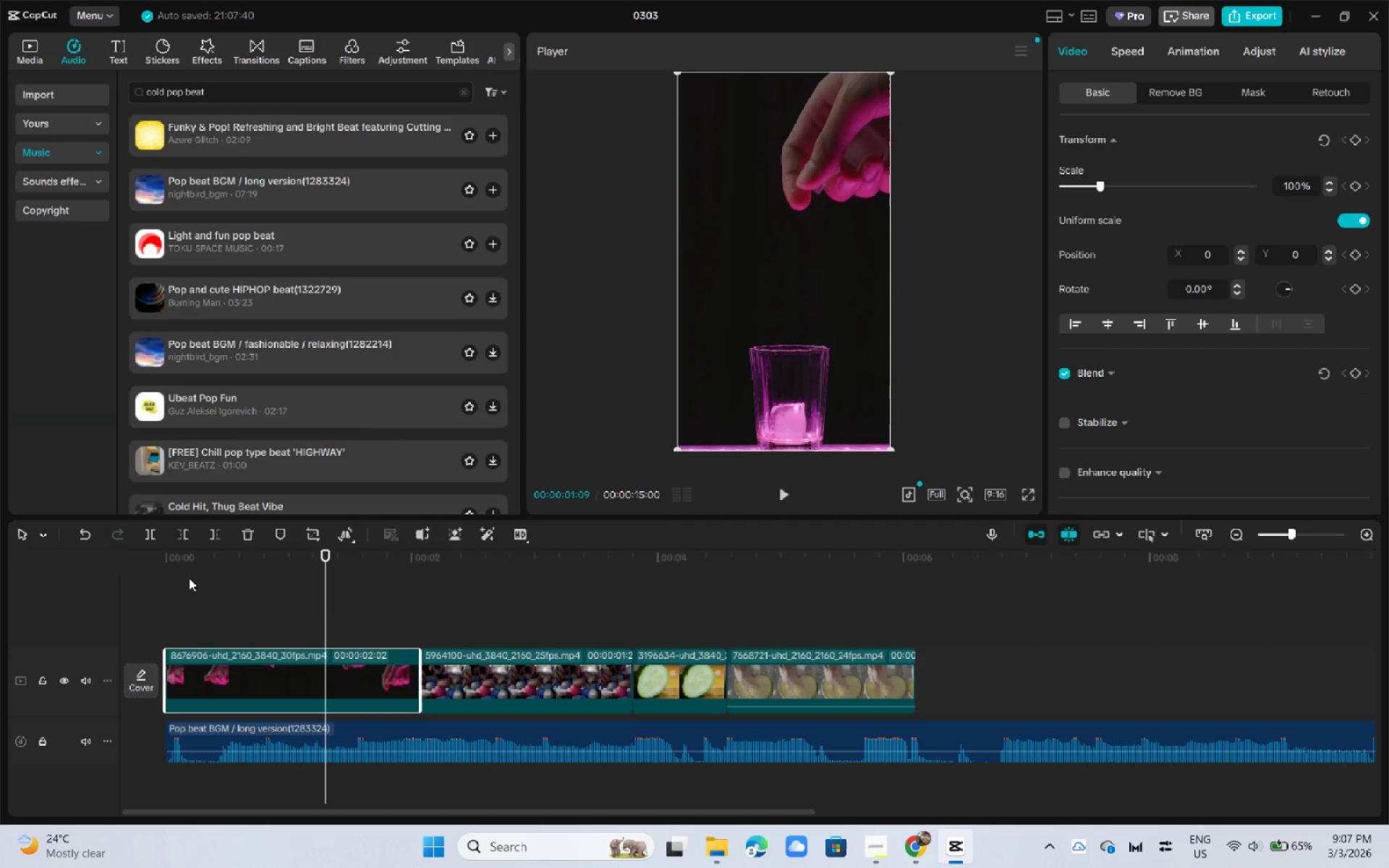 
left_click_drag(start_coordinate=[185, 556], to_coordinate=[119, 552])
 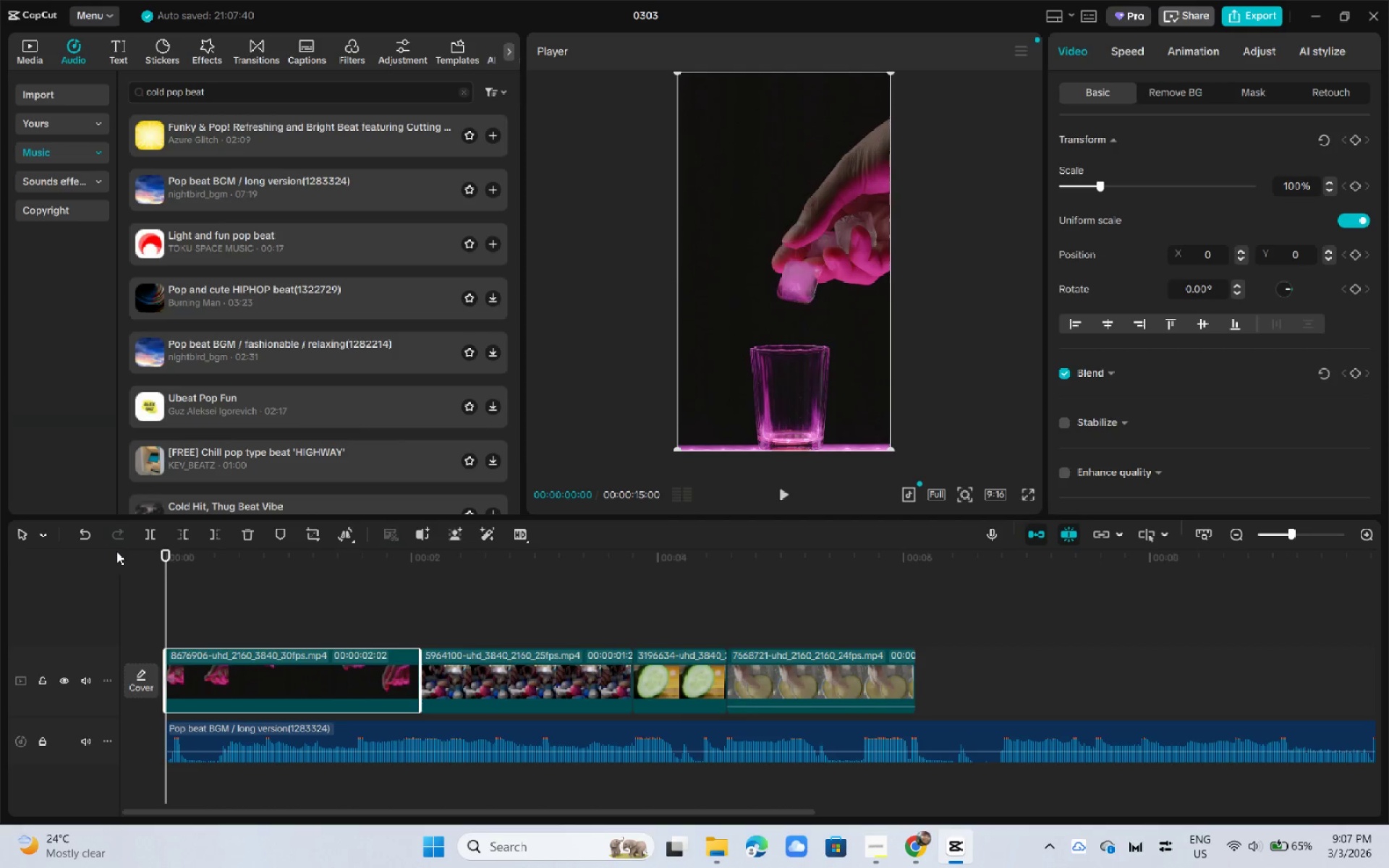 
key(Space)
 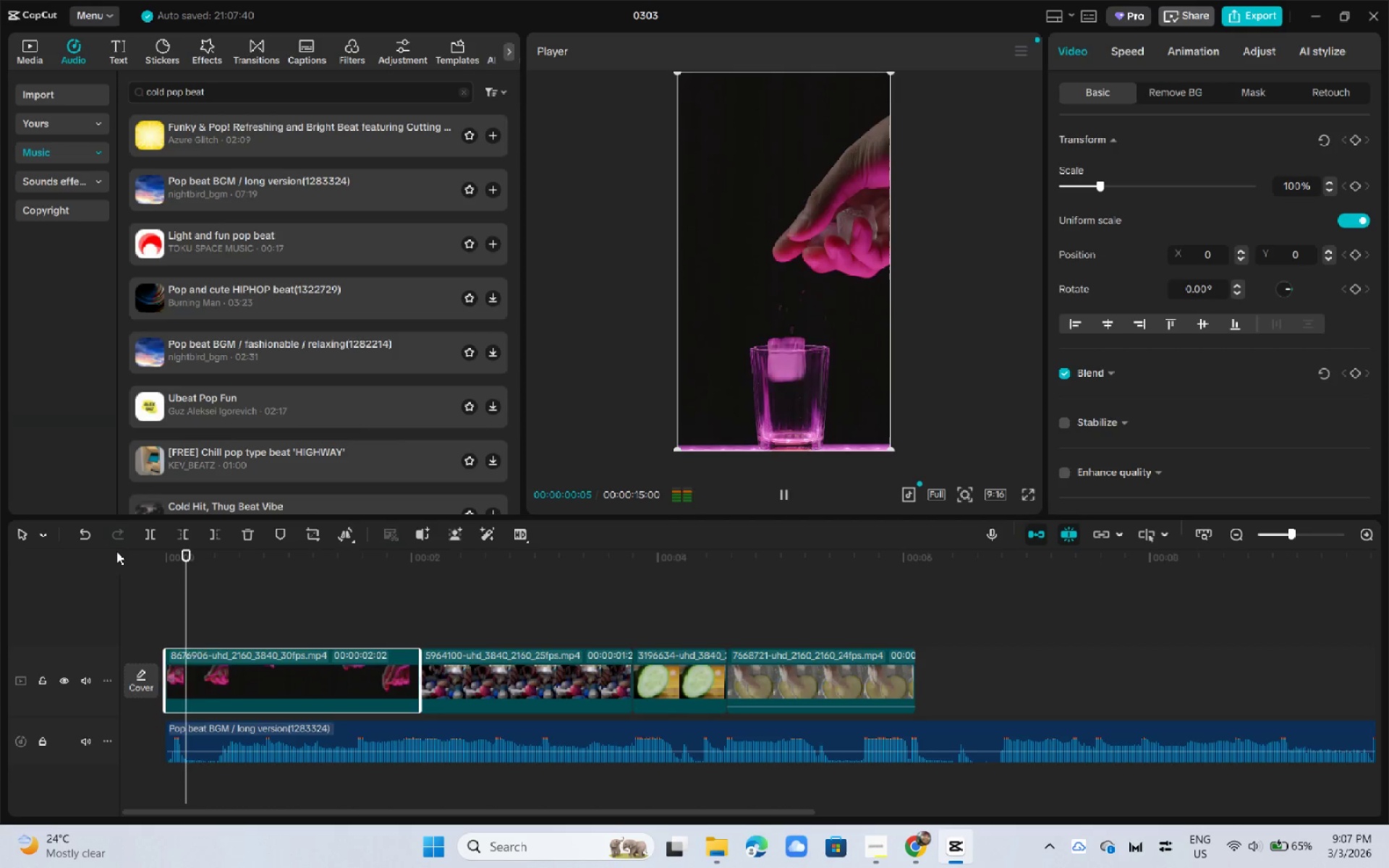 
key(Space)
 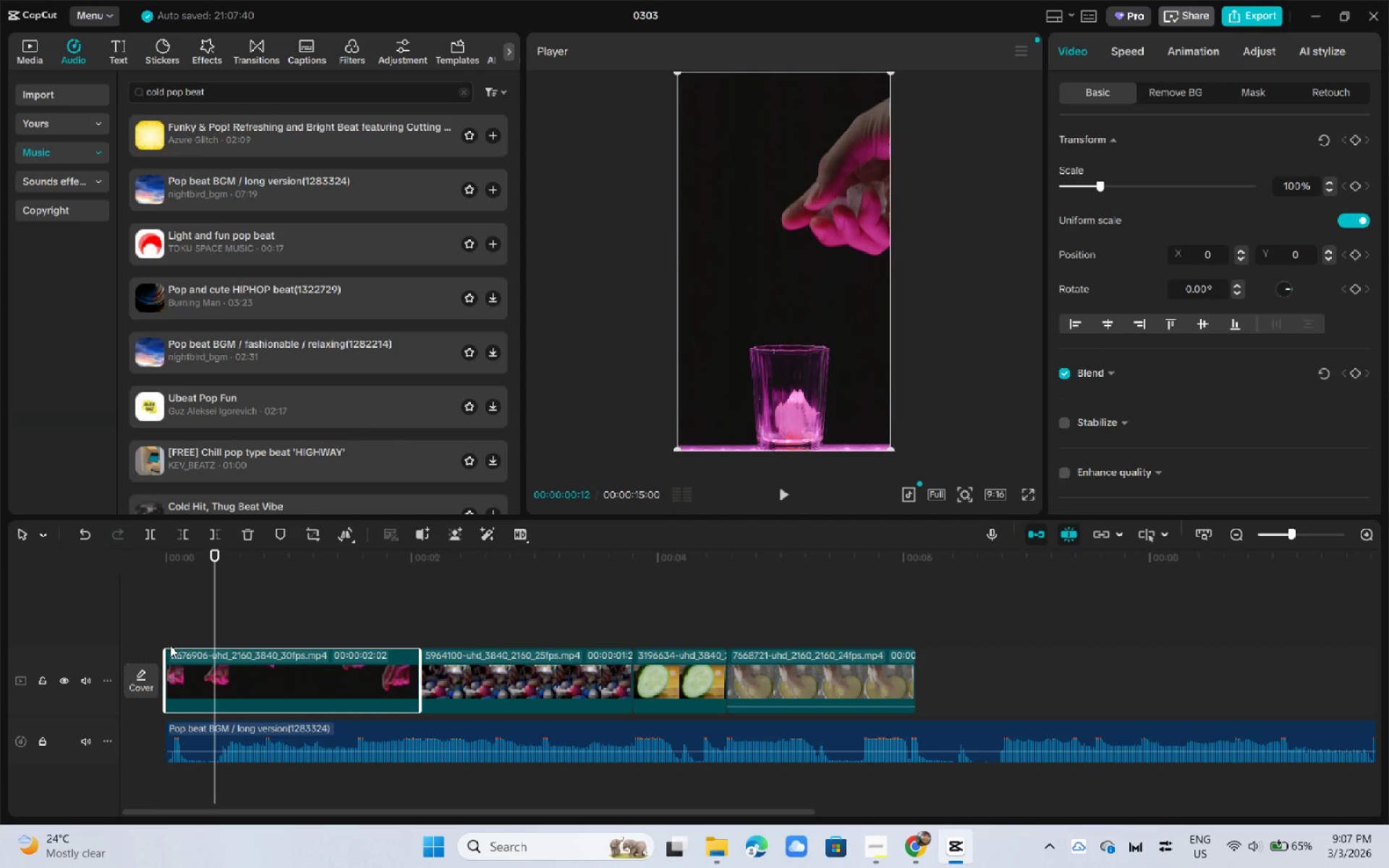 
left_click_drag(start_coordinate=[163, 651], to_coordinate=[175, 651])
 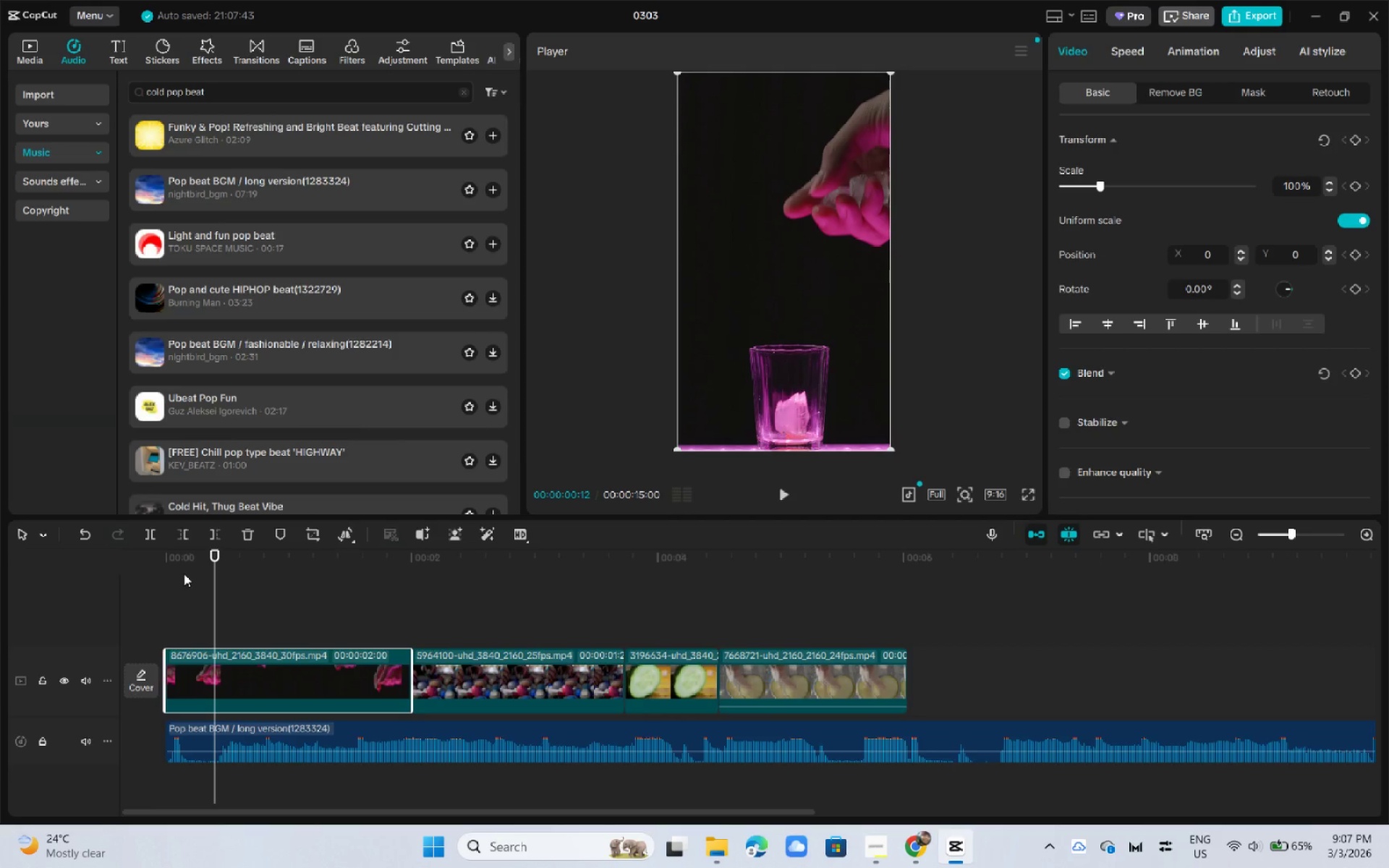 
left_click_drag(start_coordinate=[182, 561], to_coordinate=[113, 560])
 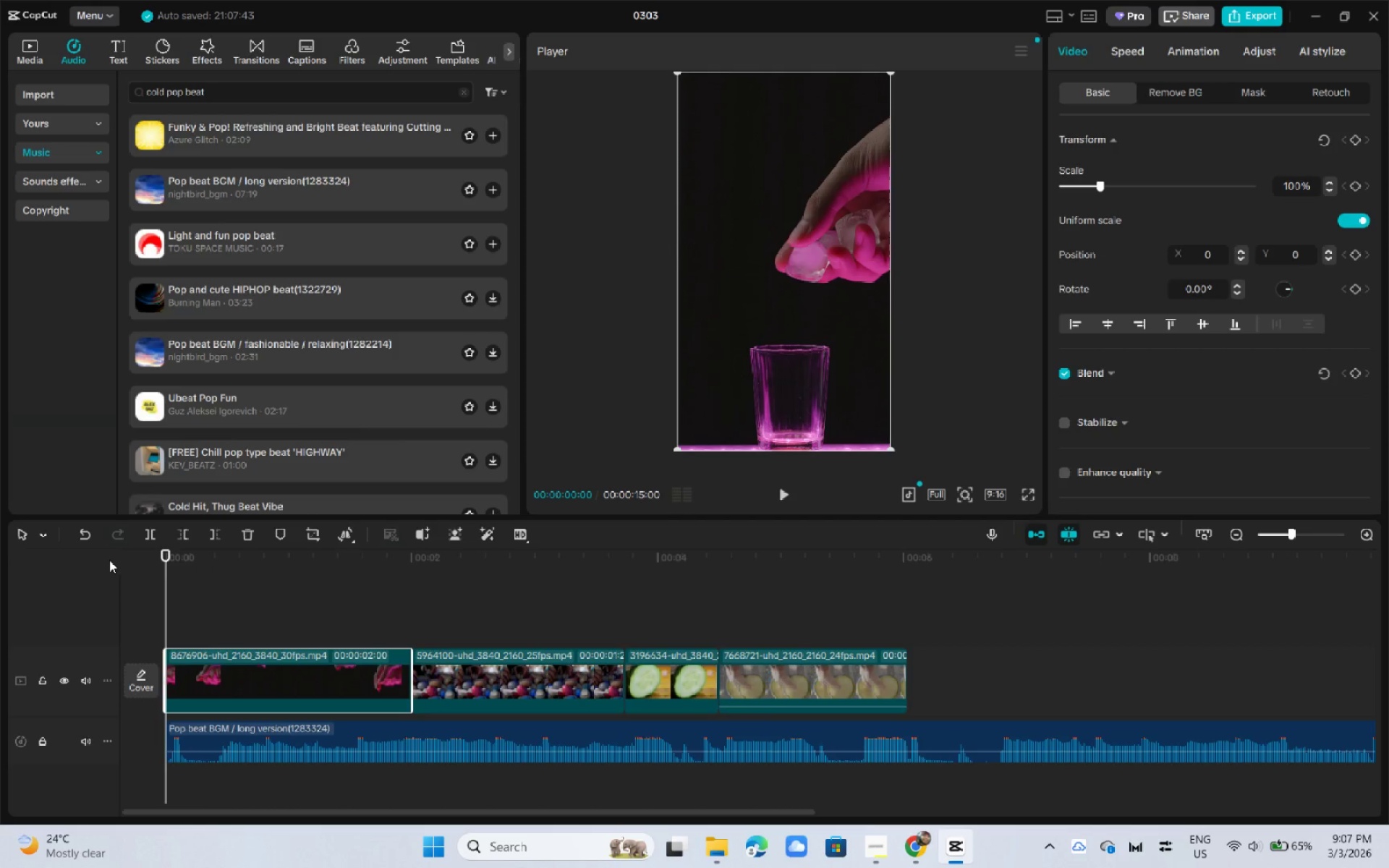 
key(Space)
 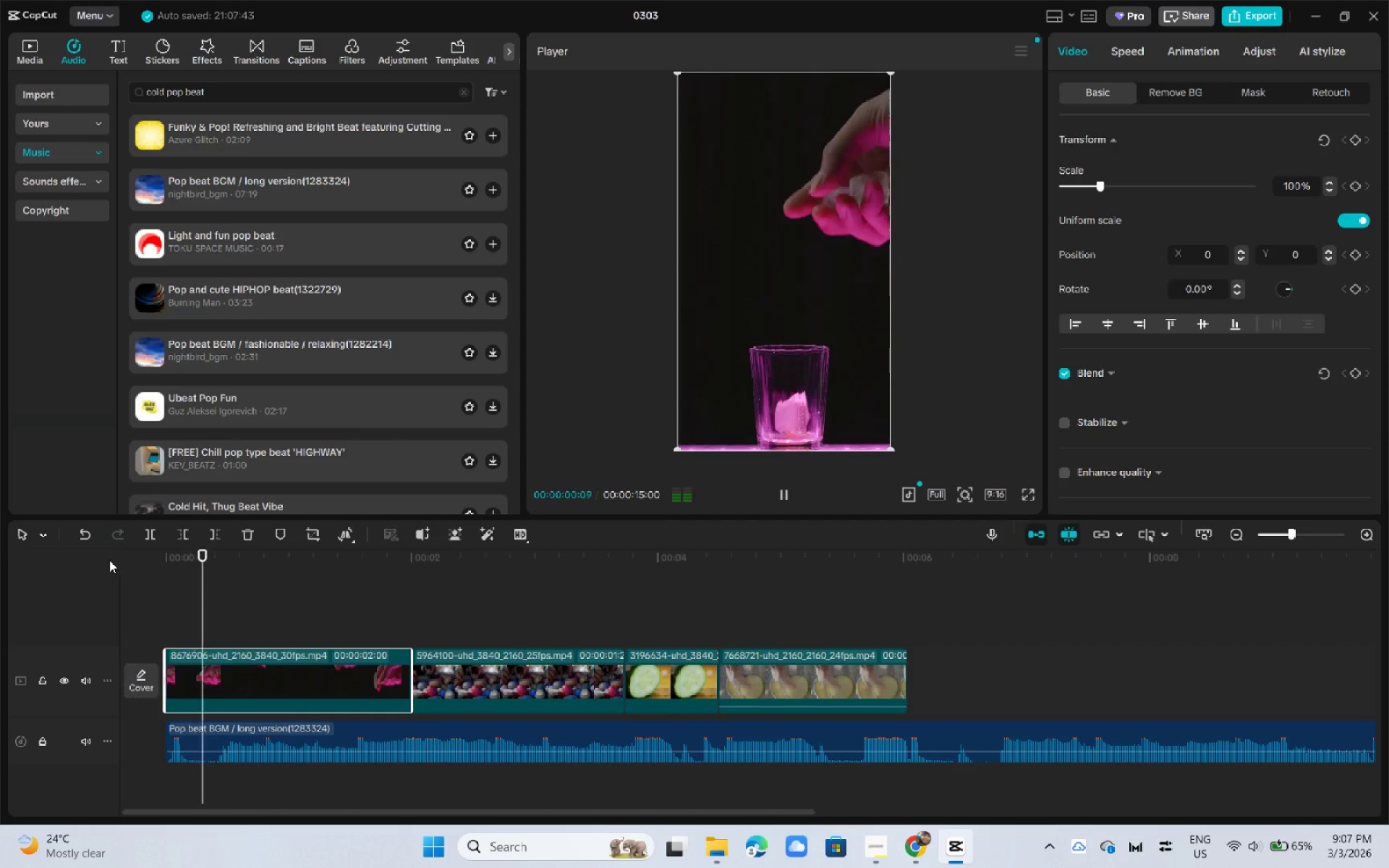 
key(Space)
 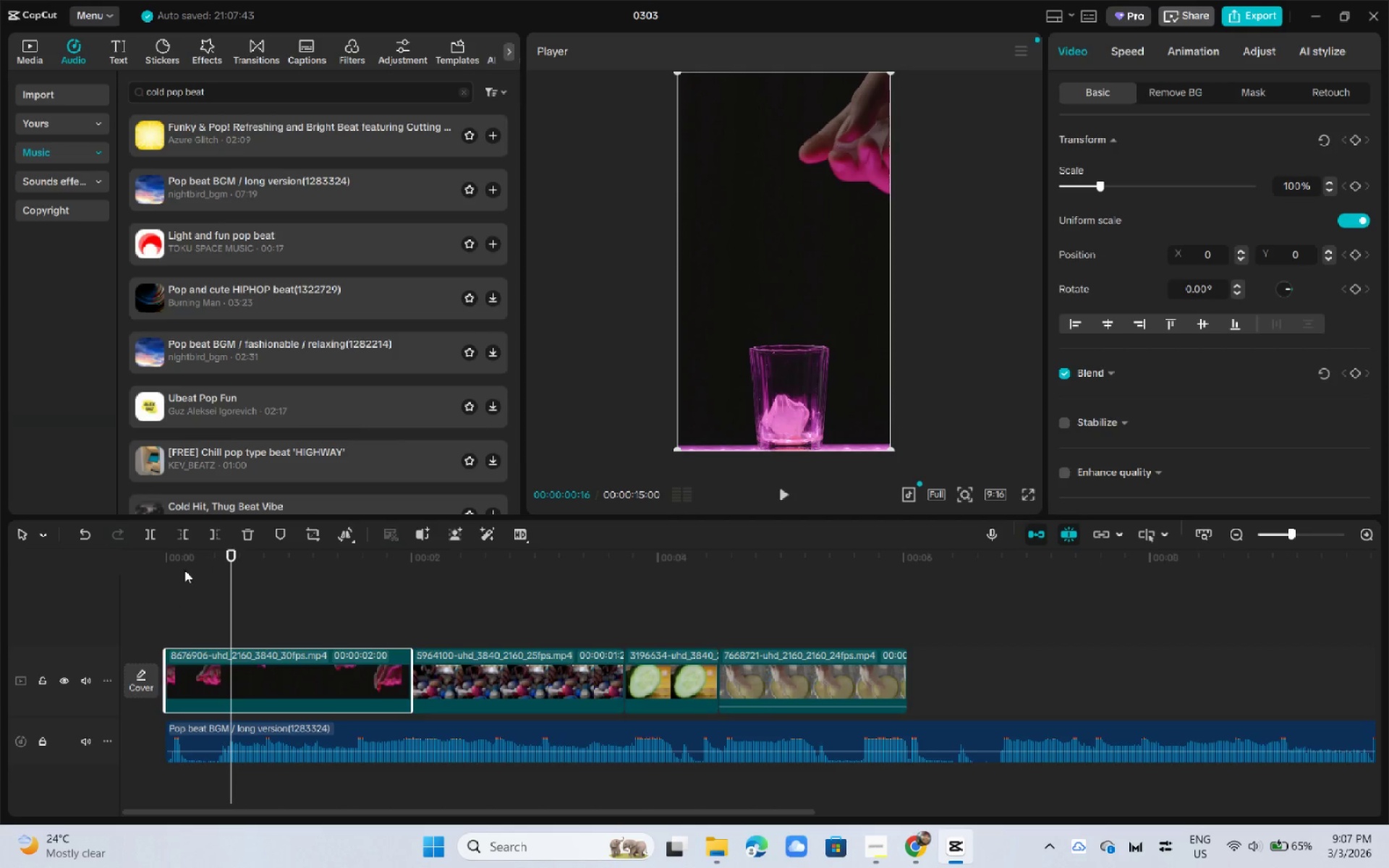 
left_click_drag(start_coordinate=[177, 554], to_coordinate=[119, 553])
 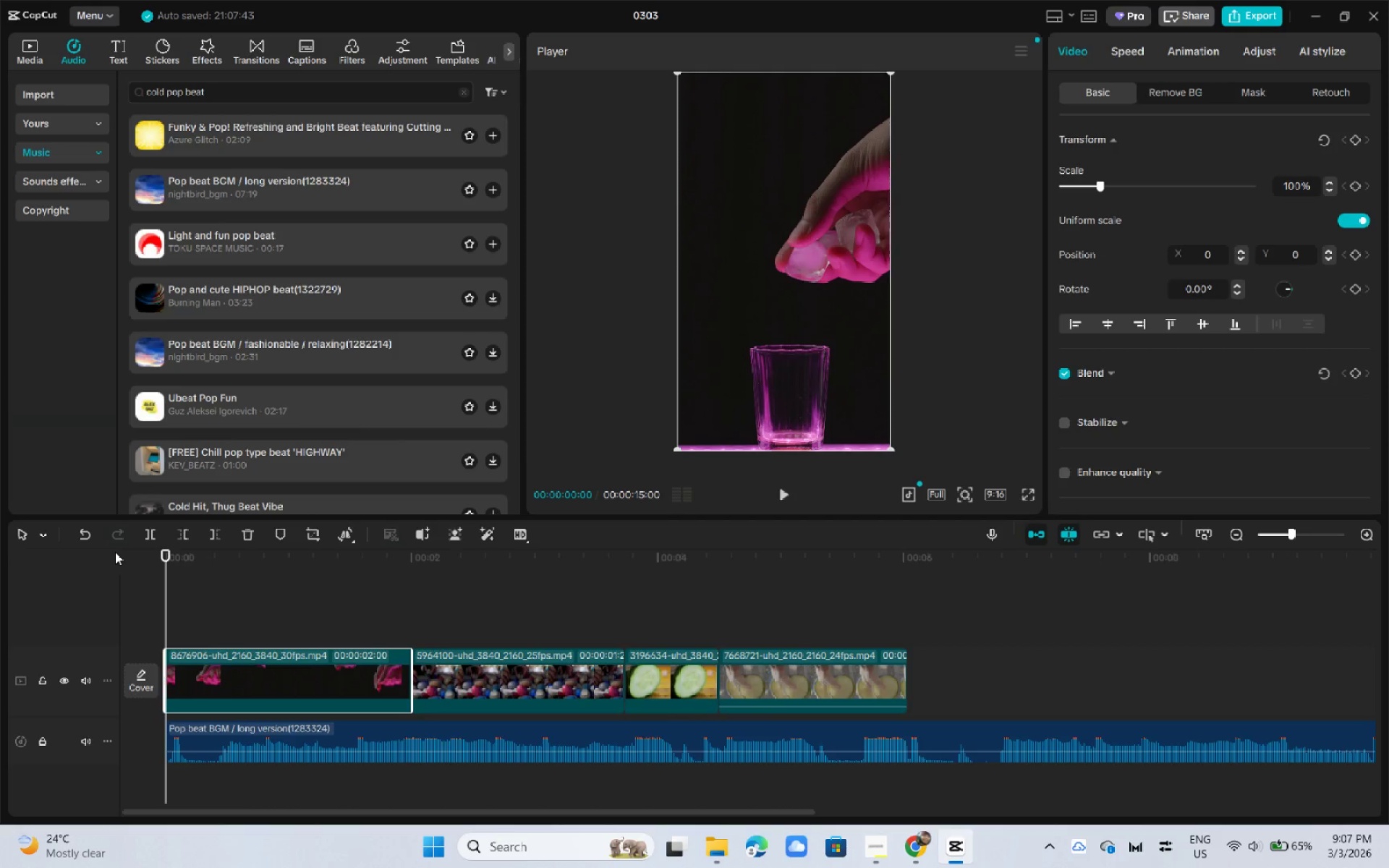 
key(Space)
 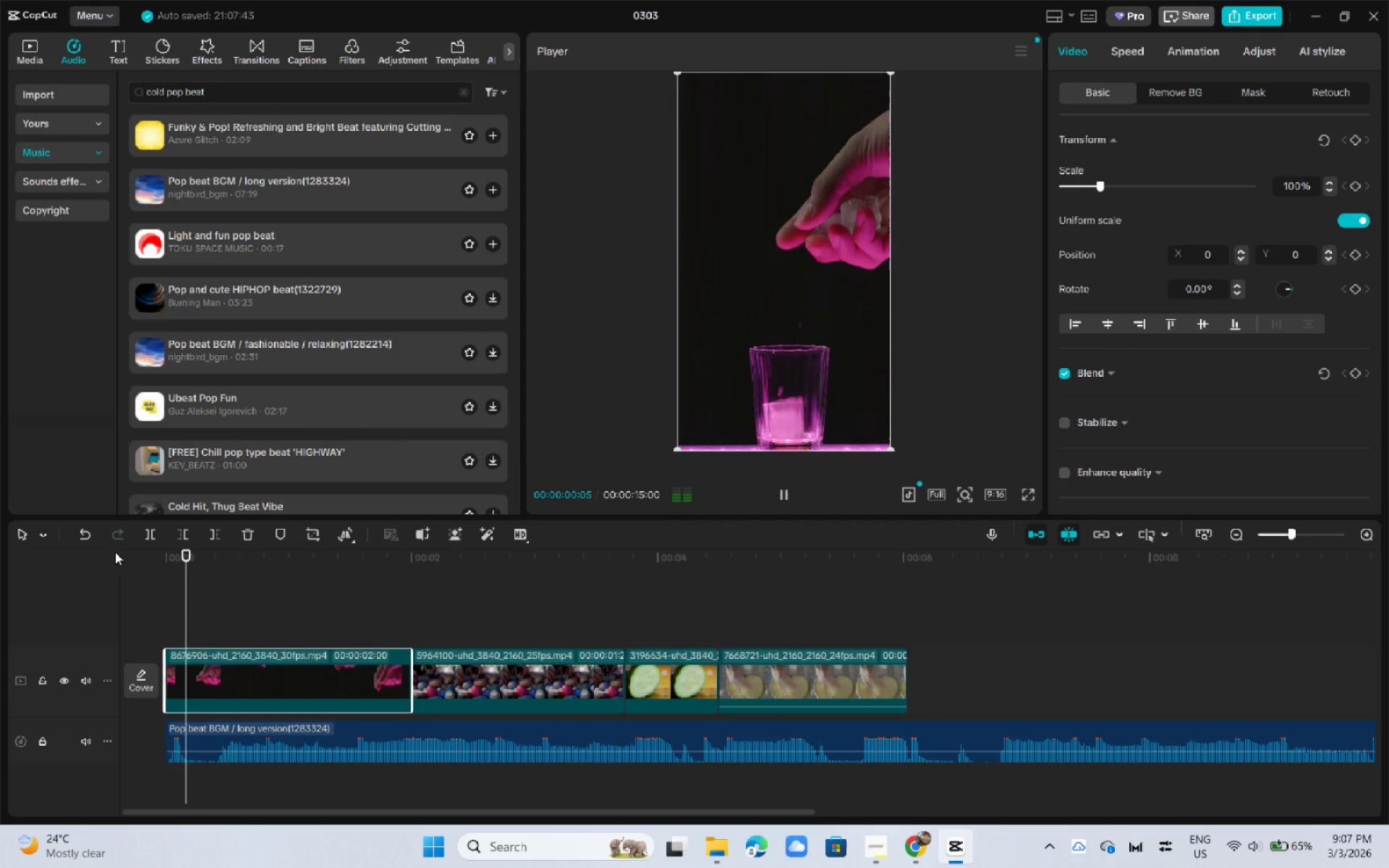 
key(Space)
 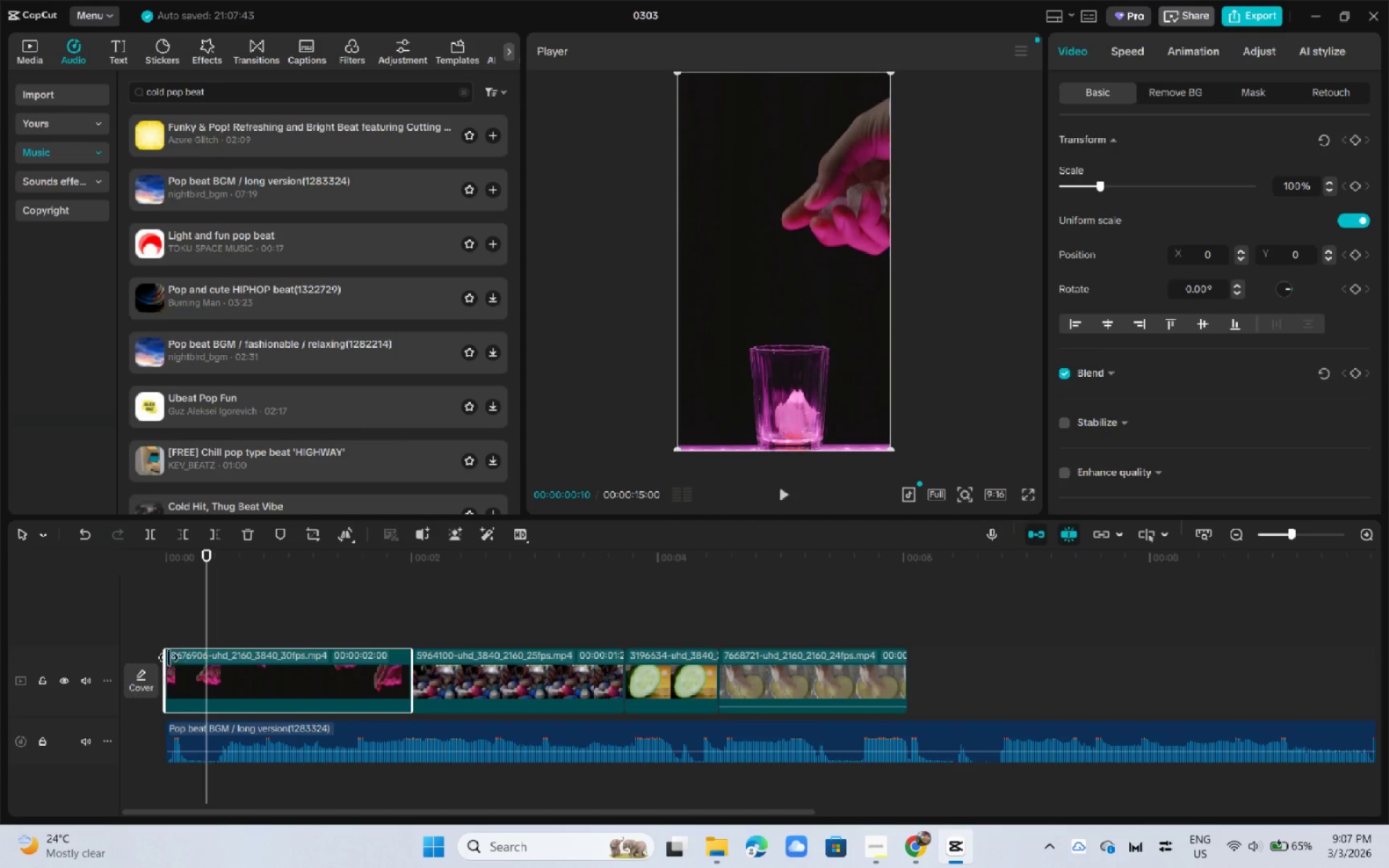 
left_click_drag(start_coordinate=[162, 658], to_coordinate=[181, 658])
 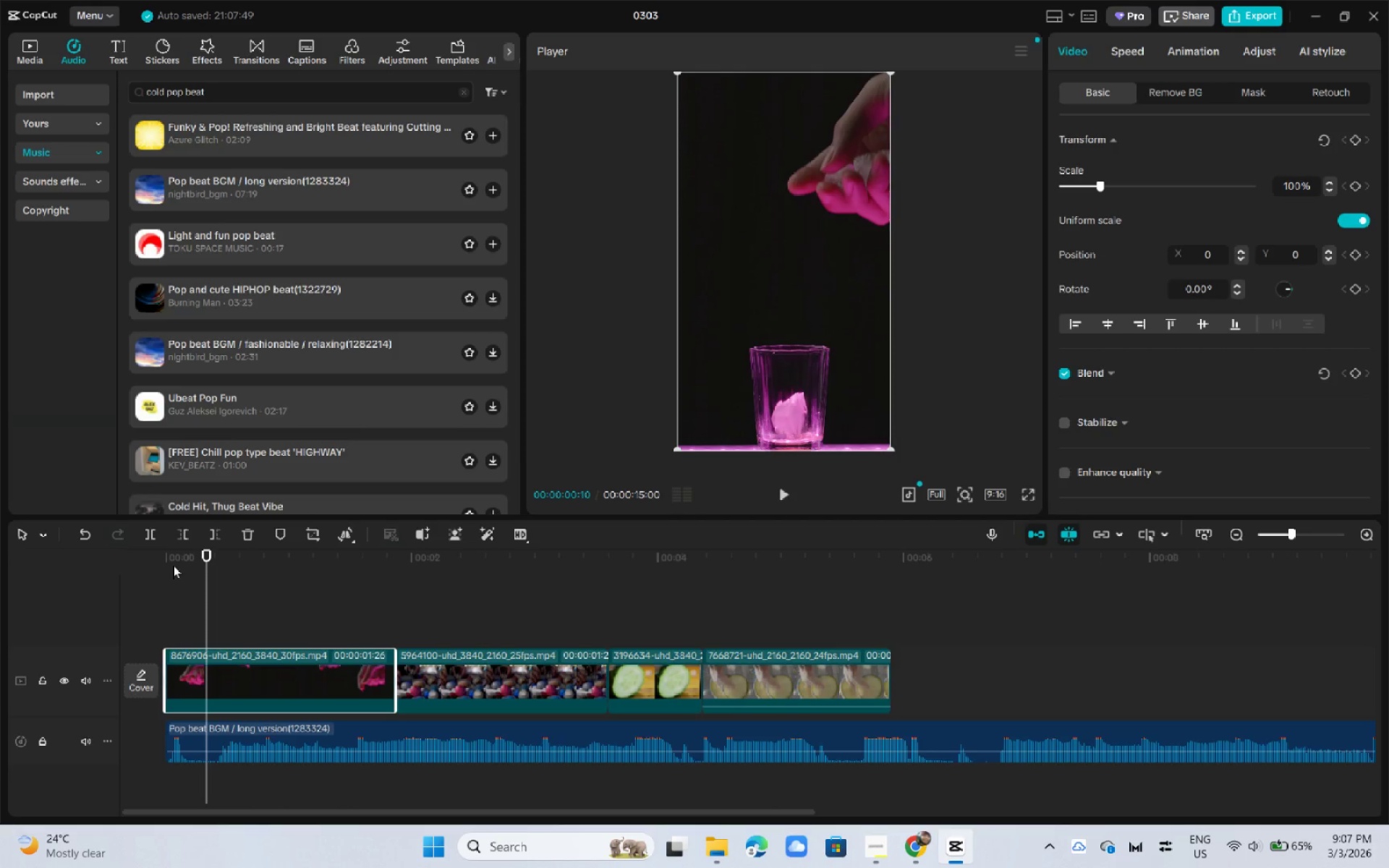 
left_click_drag(start_coordinate=[172, 556], to_coordinate=[115, 557])
 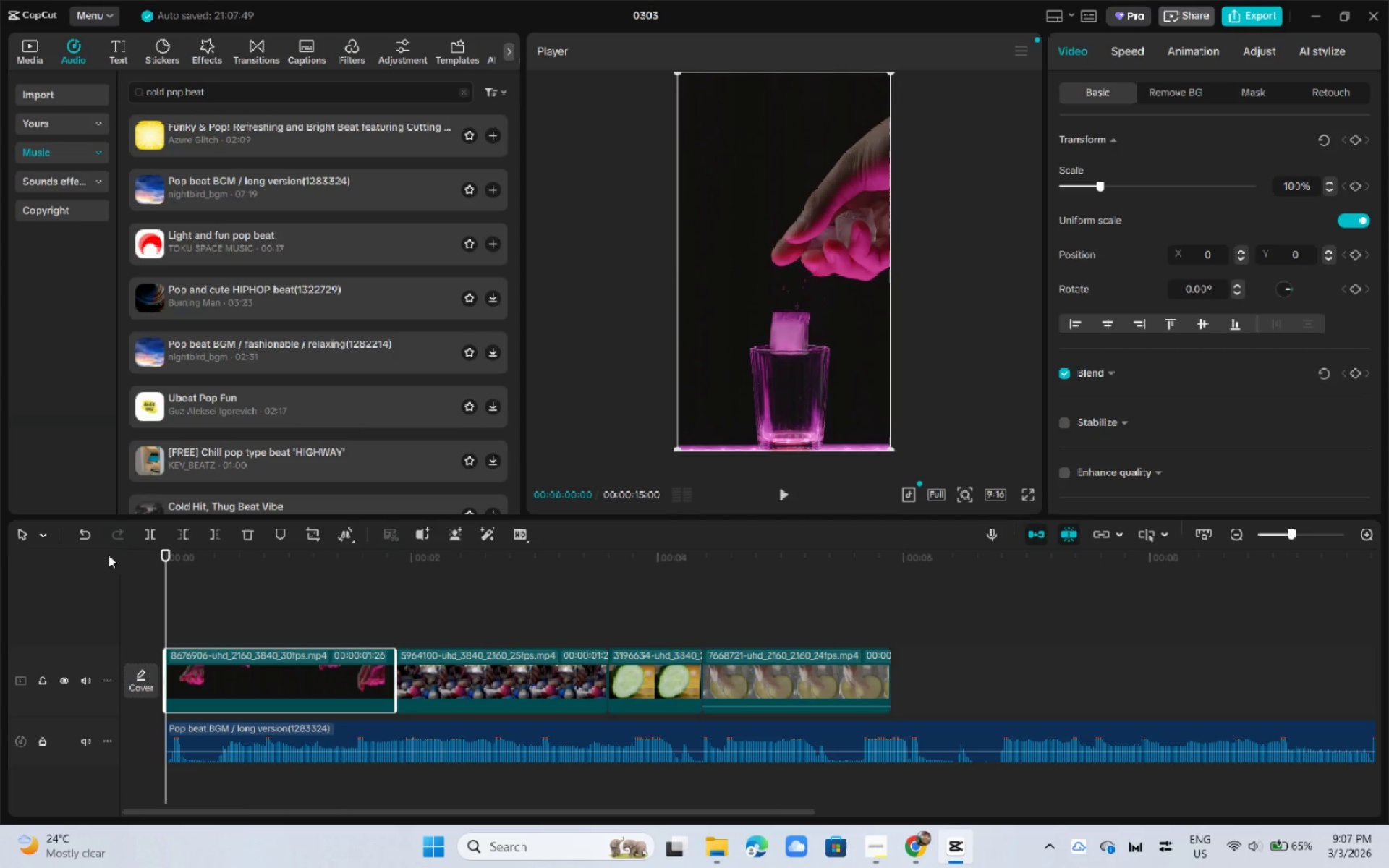 
key(Space)
 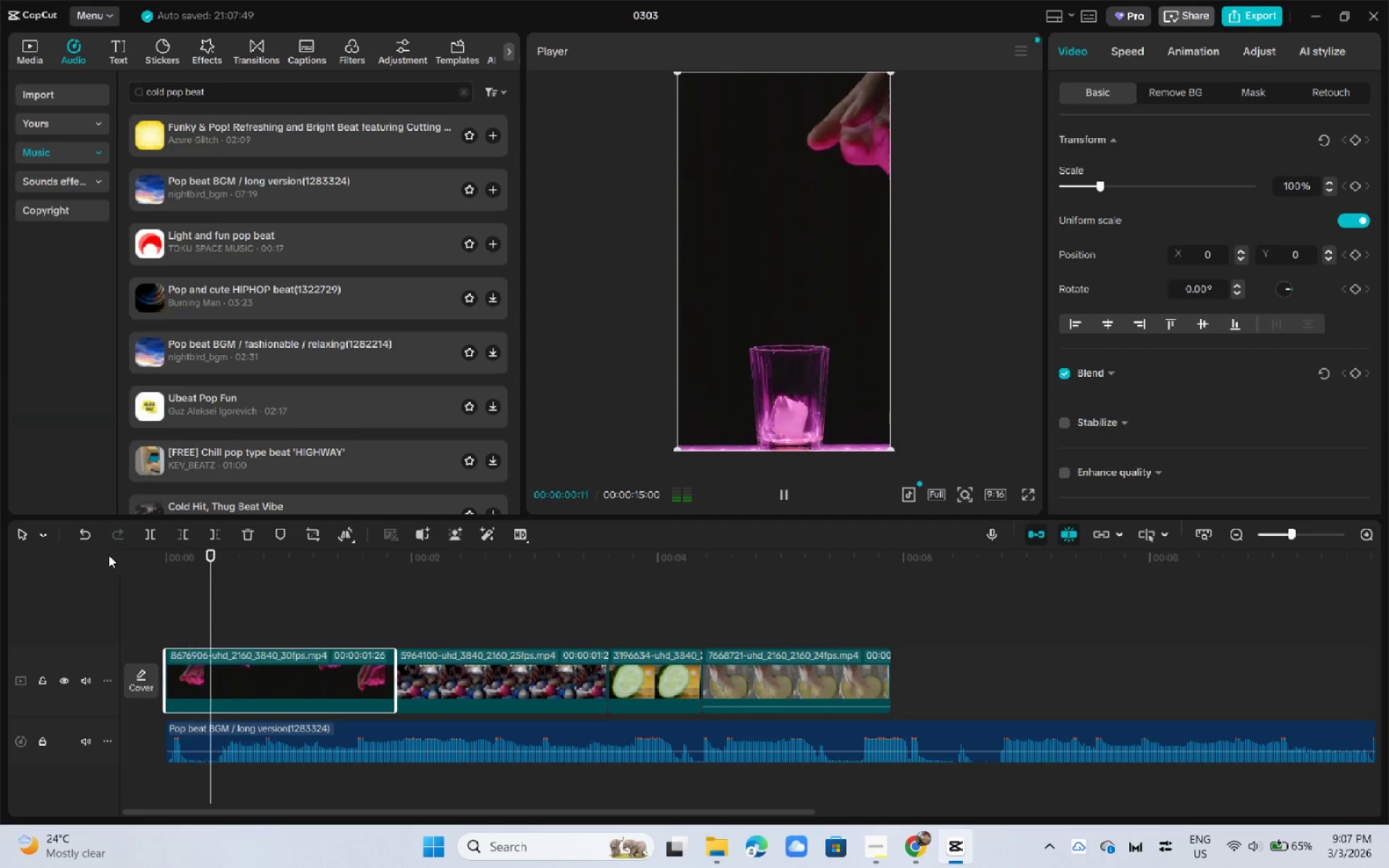 
key(Space)
 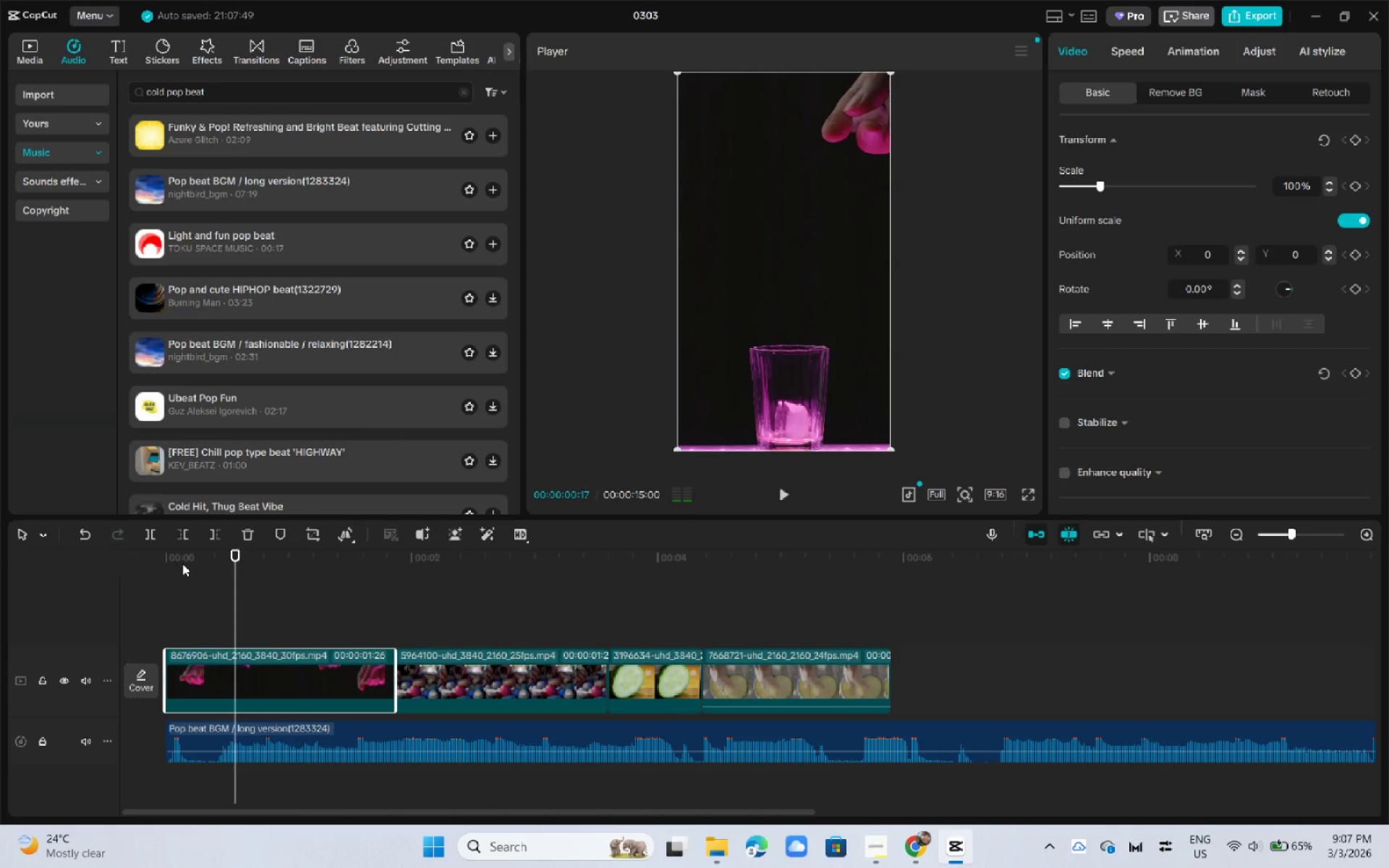 
left_click_drag(start_coordinate=[187, 563], to_coordinate=[102, 559])
 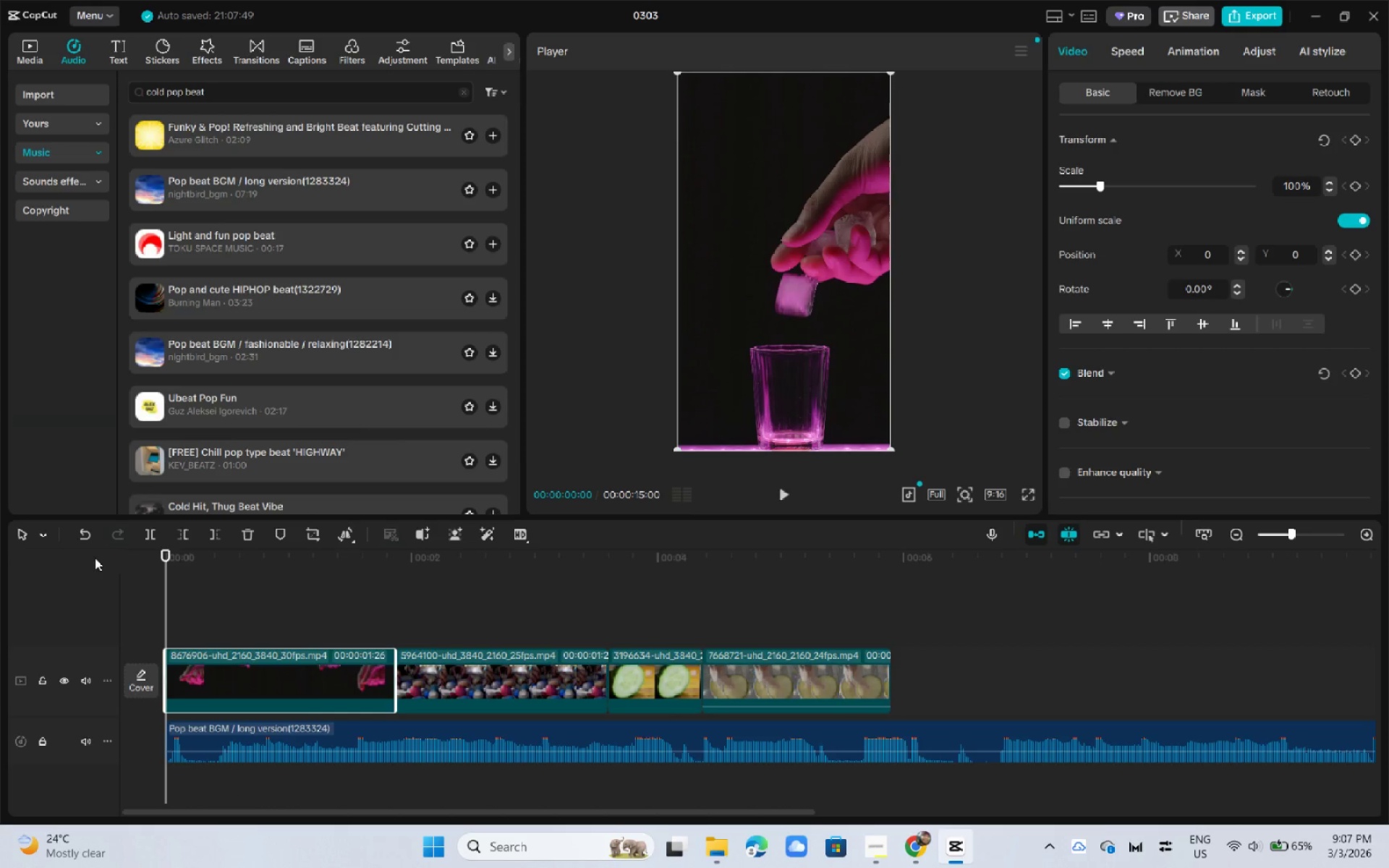 
key(Space)
 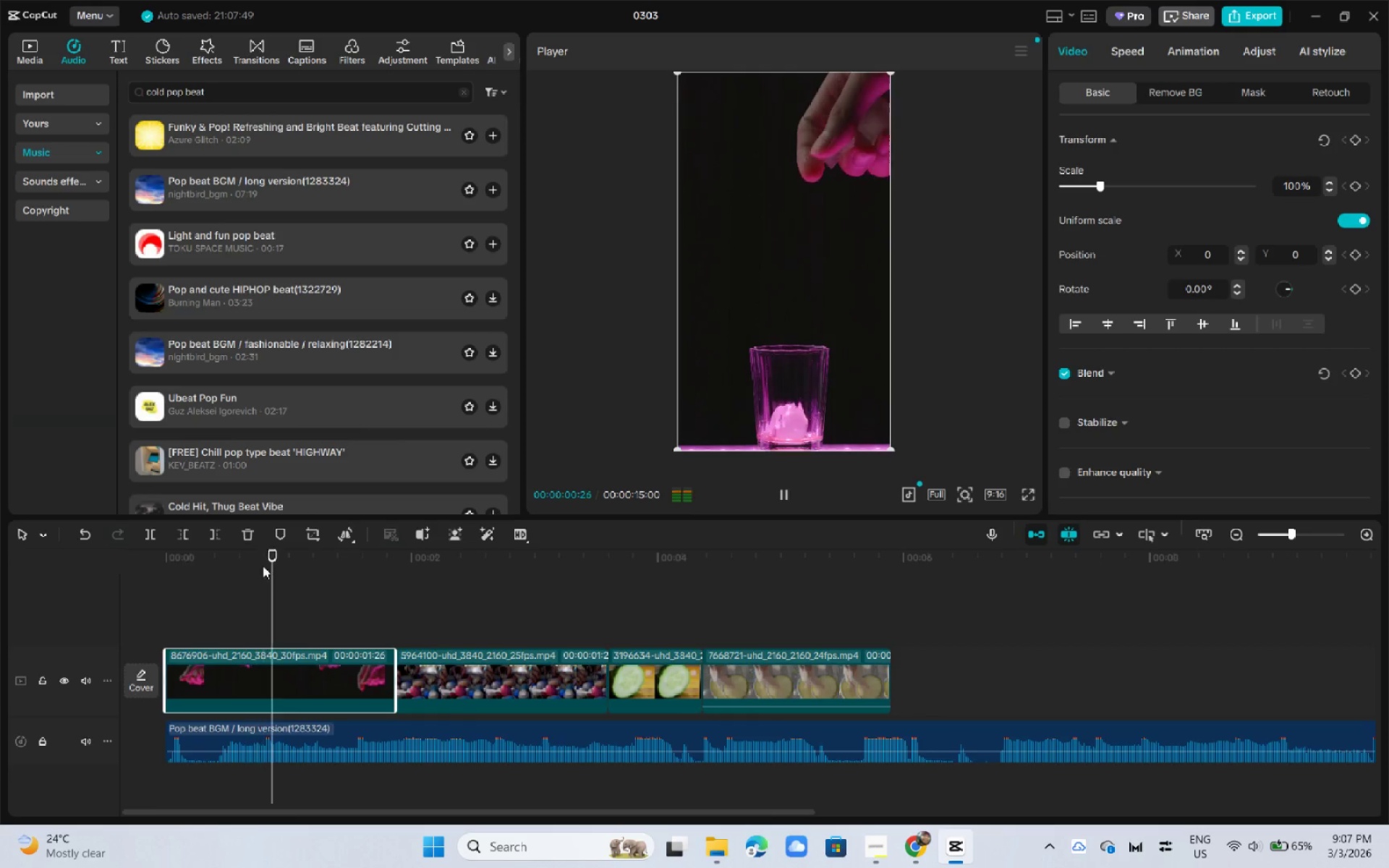 
left_click_drag(start_coordinate=[251, 561], to_coordinate=[52, 559])
 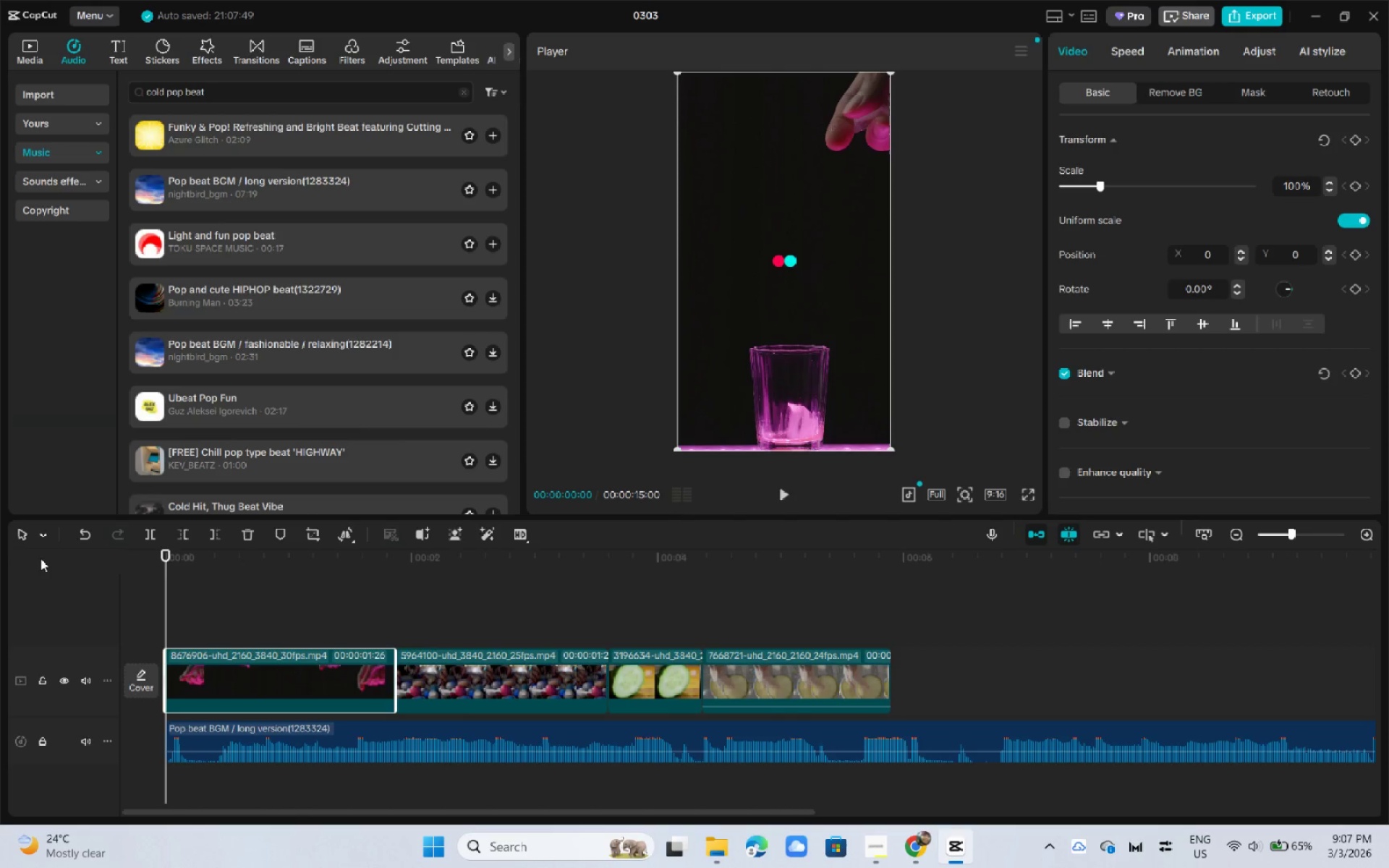 
key(Space)
 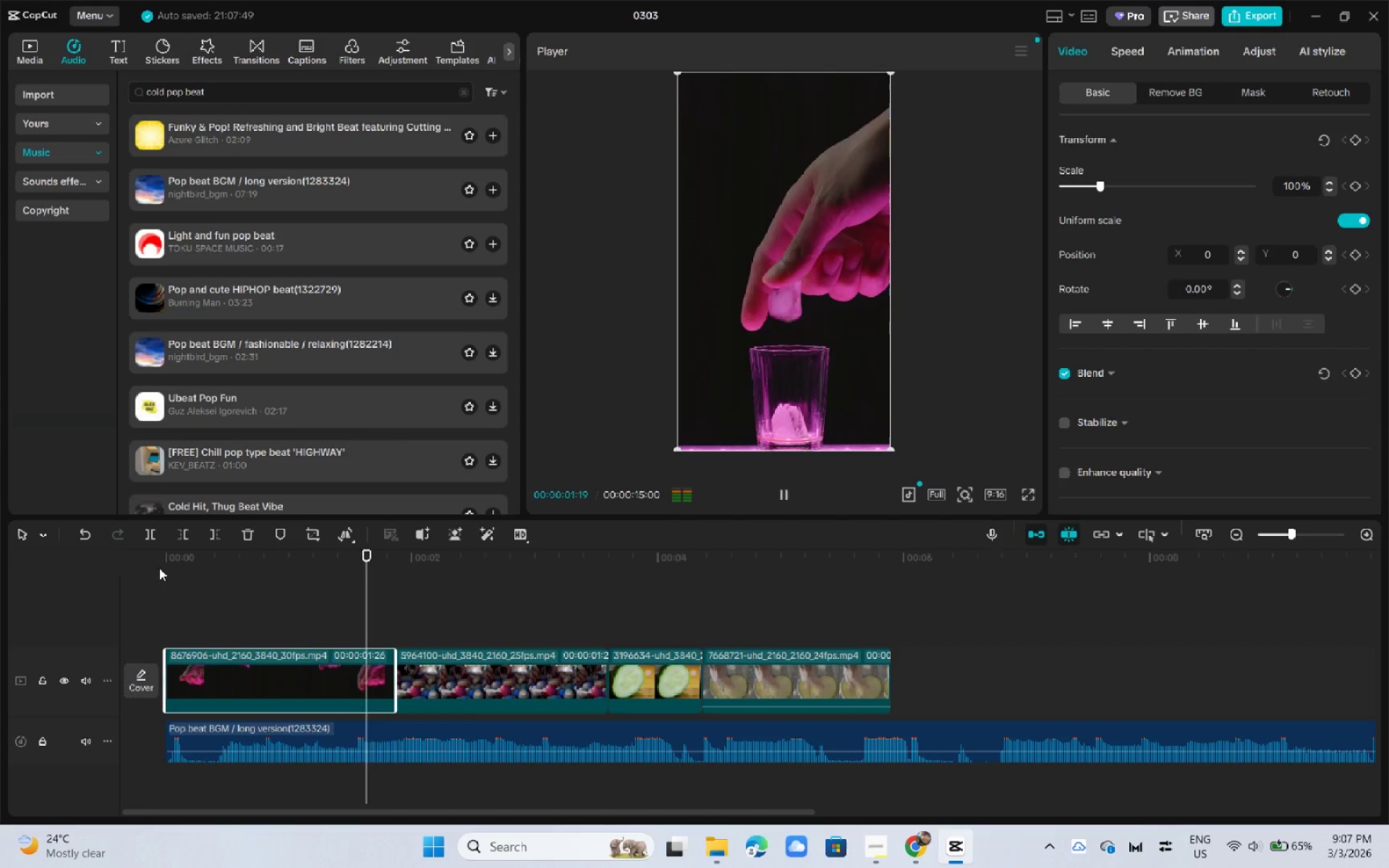 
left_click_drag(start_coordinate=[201, 556], to_coordinate=[69, 561])
 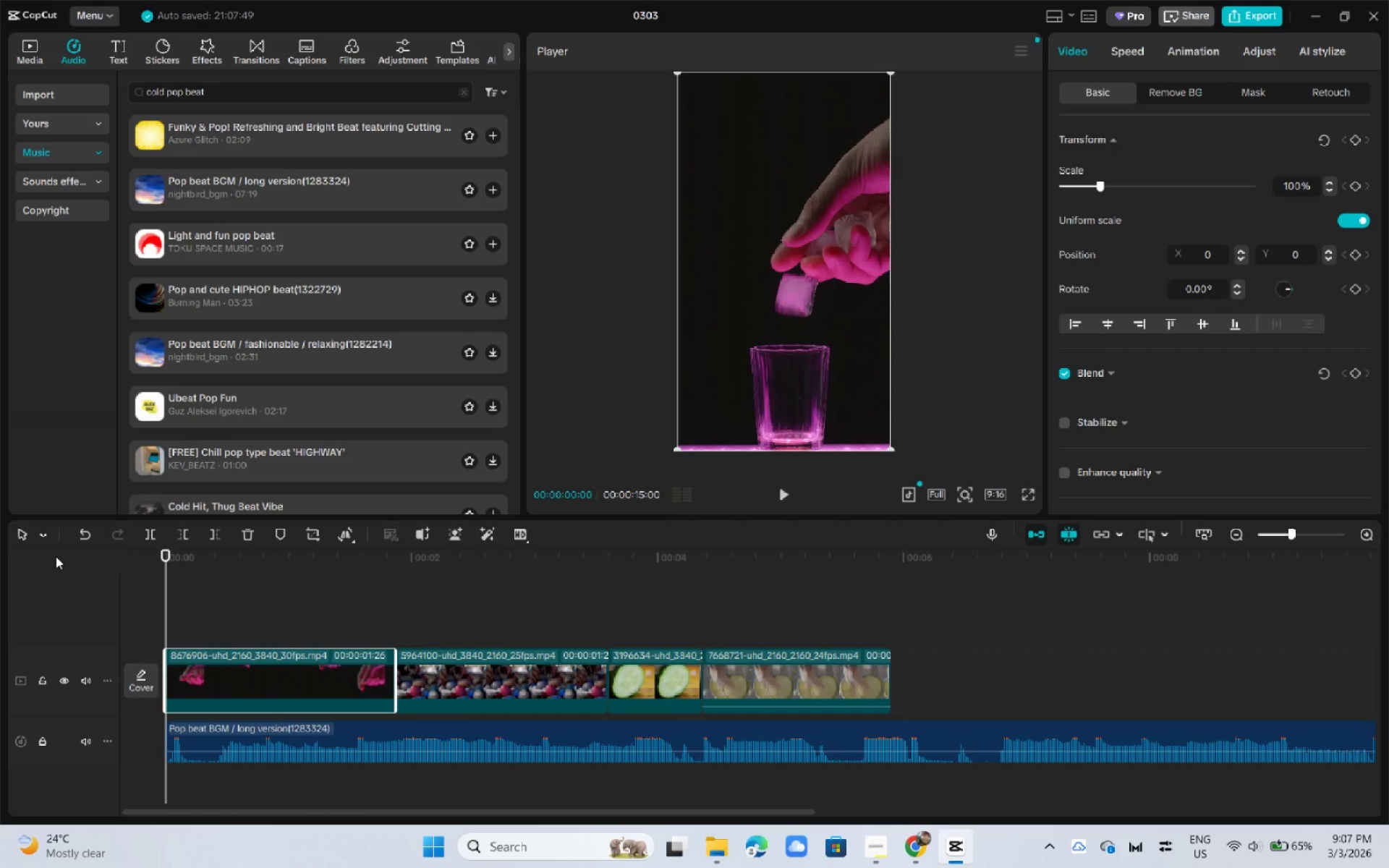 
key(Space)
 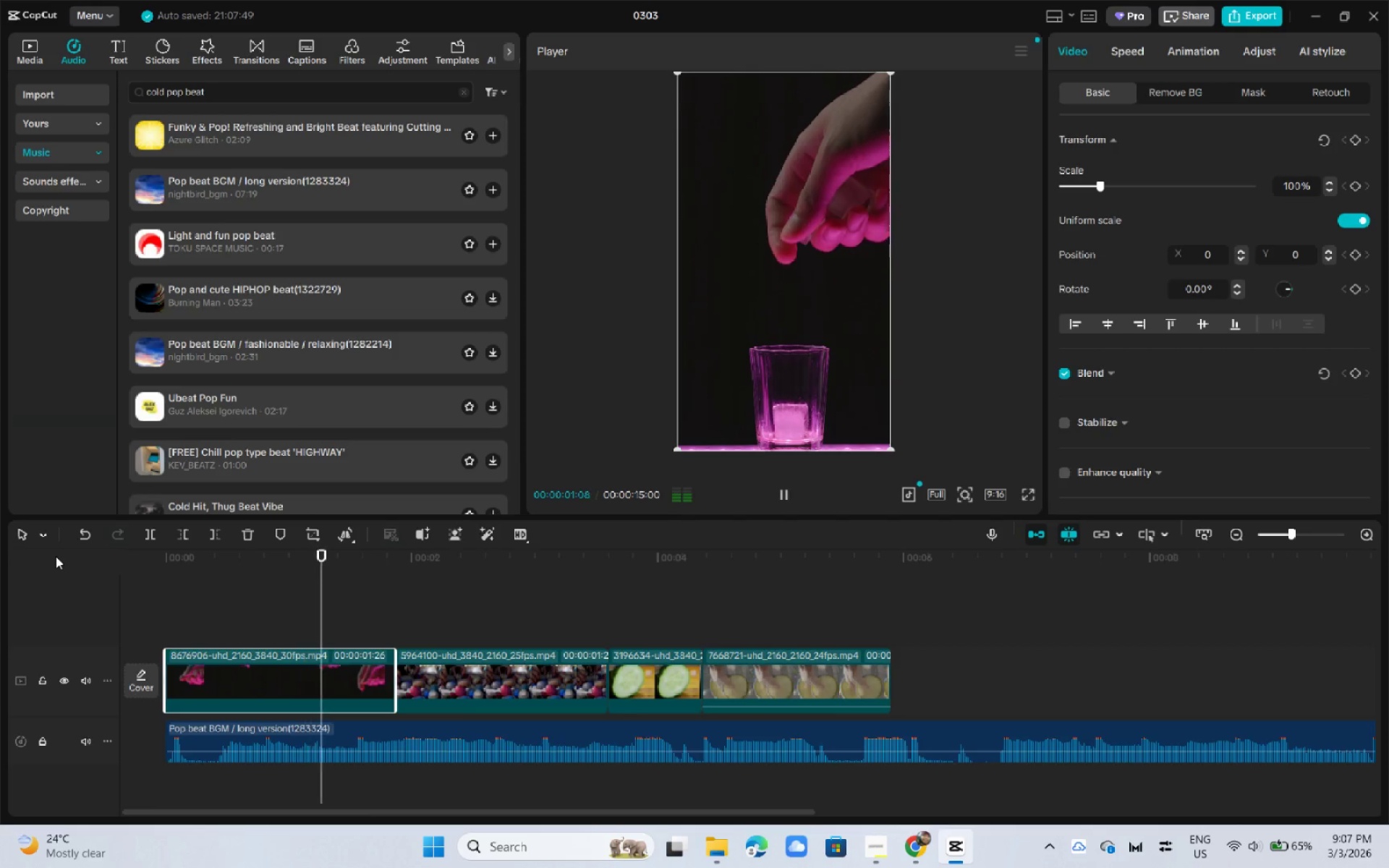 
key(Space)
 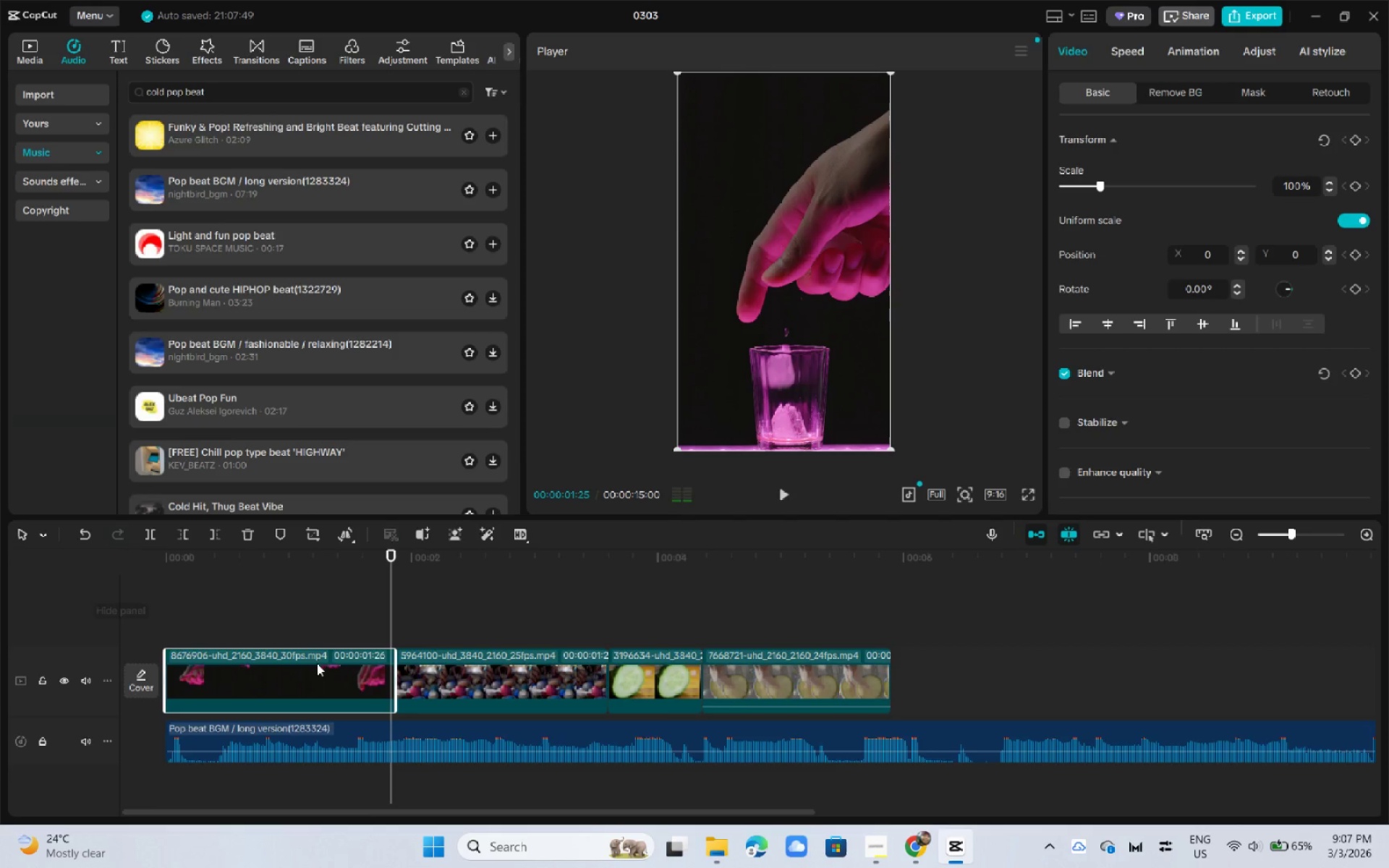 
left_click([355, 668])
 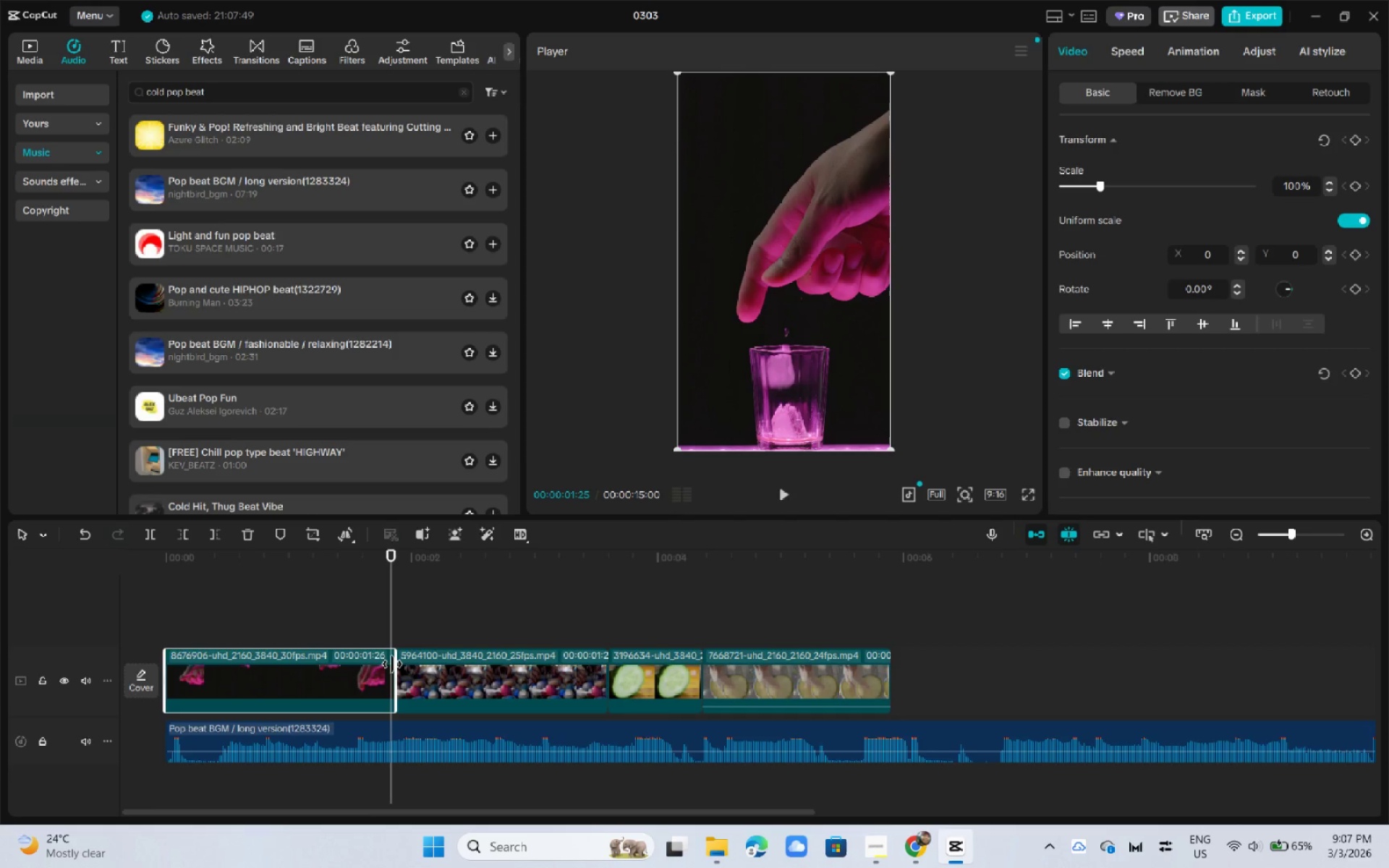 
left_click_drag(start_coordinate=[392, 664], to_coordinate=[351, 668])
 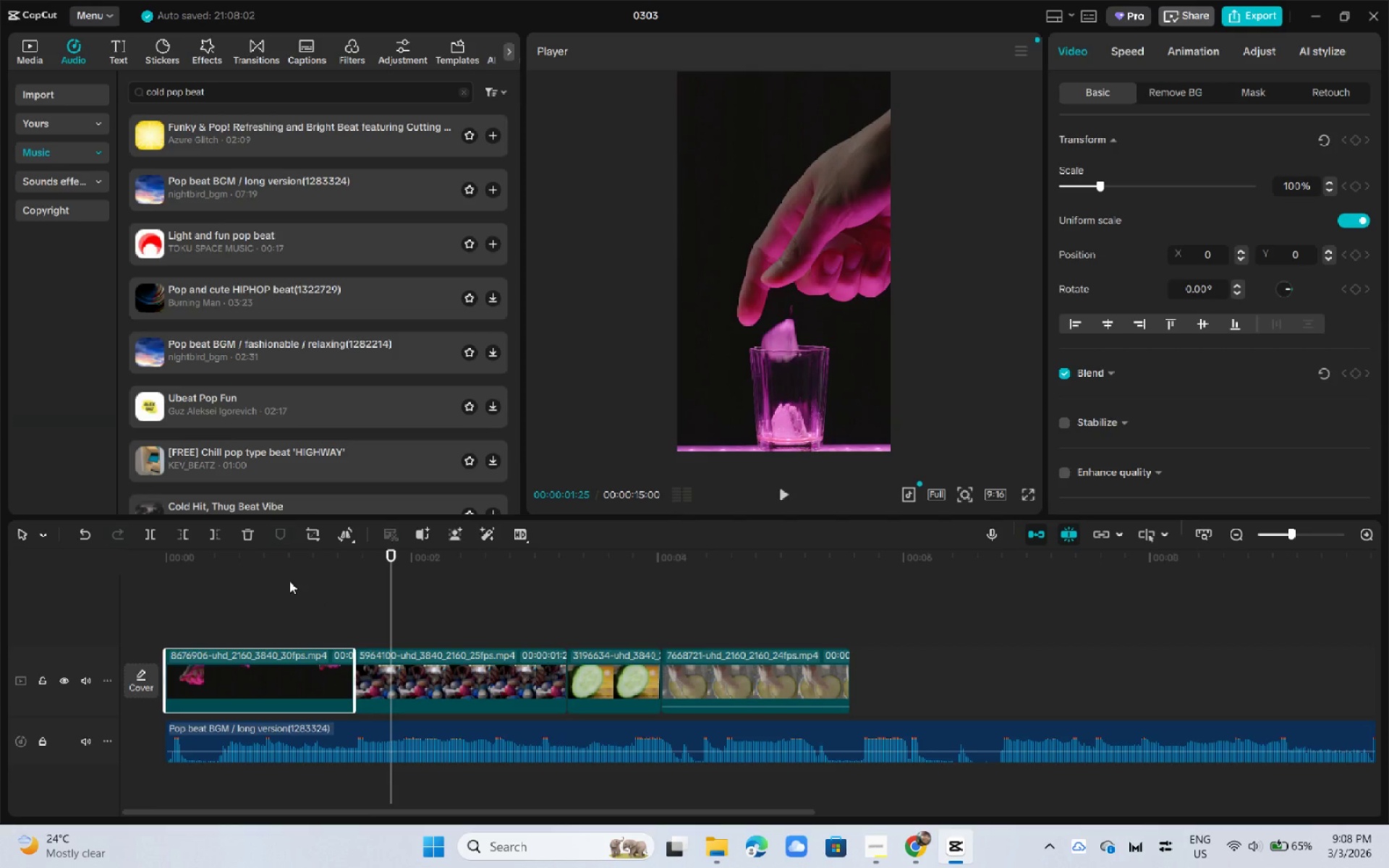 
left_click_drag(start_coordinate=[267, 571], to_coordinate=[68, 569])
 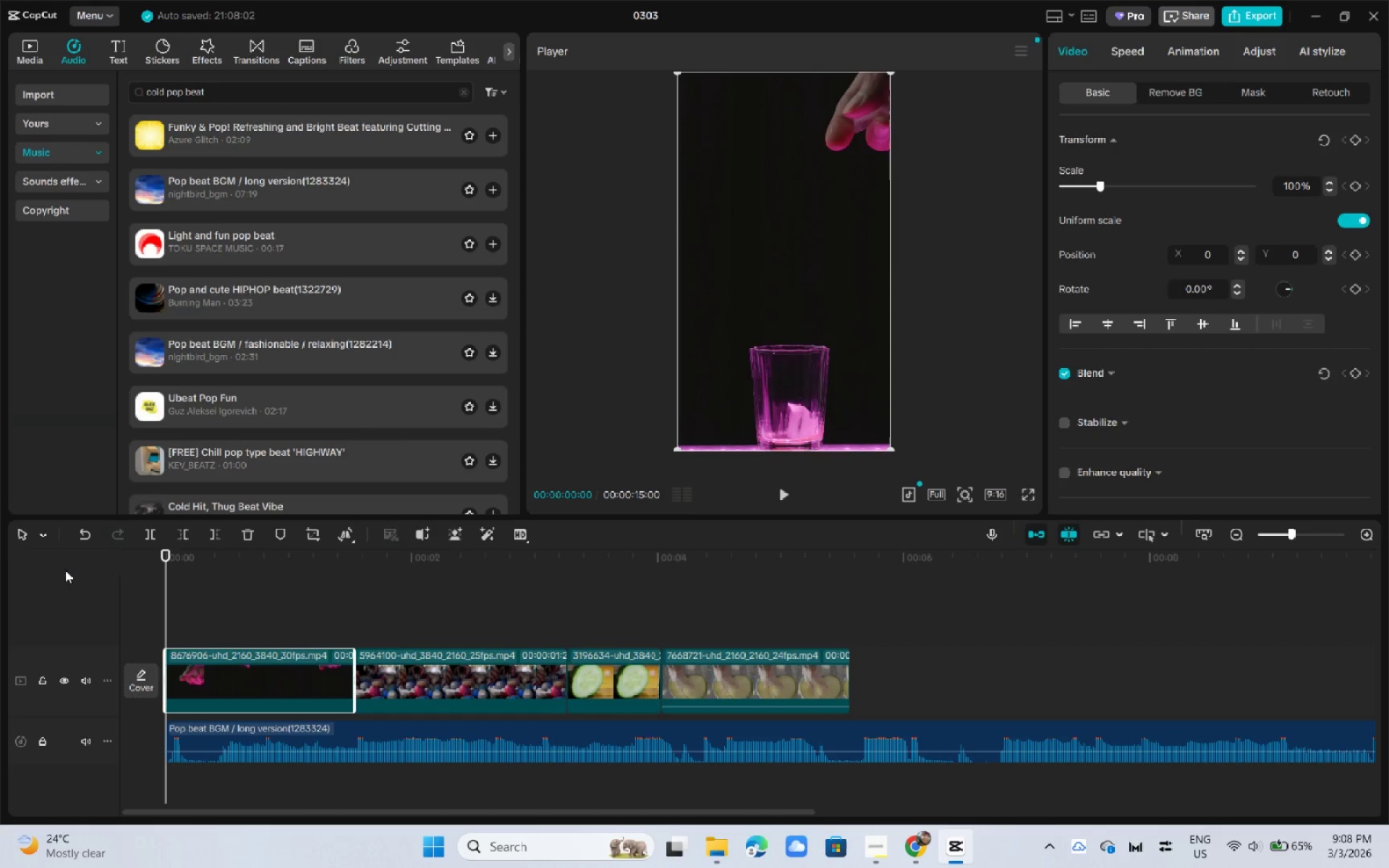 
key(Space)
 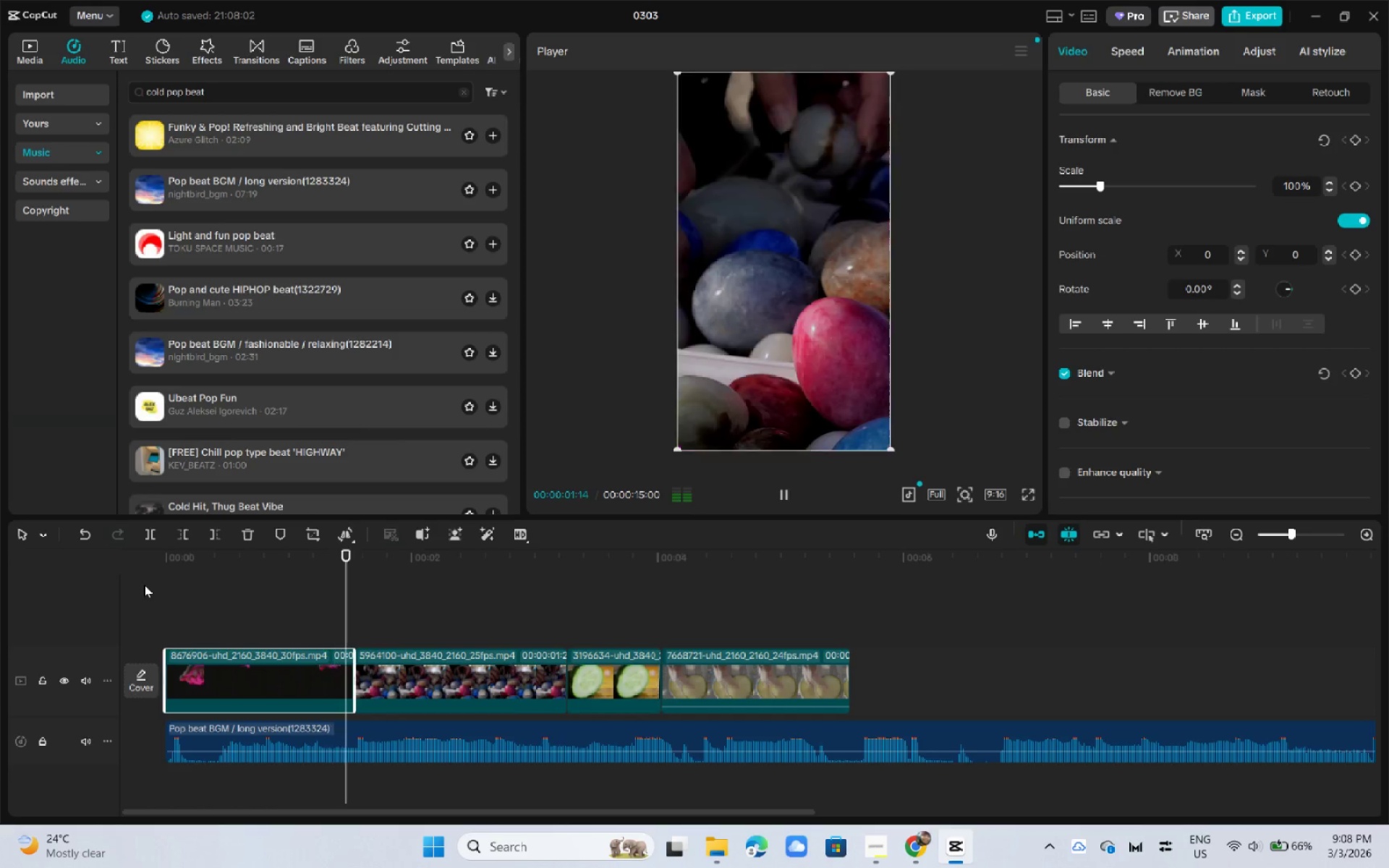 
key(Space)
 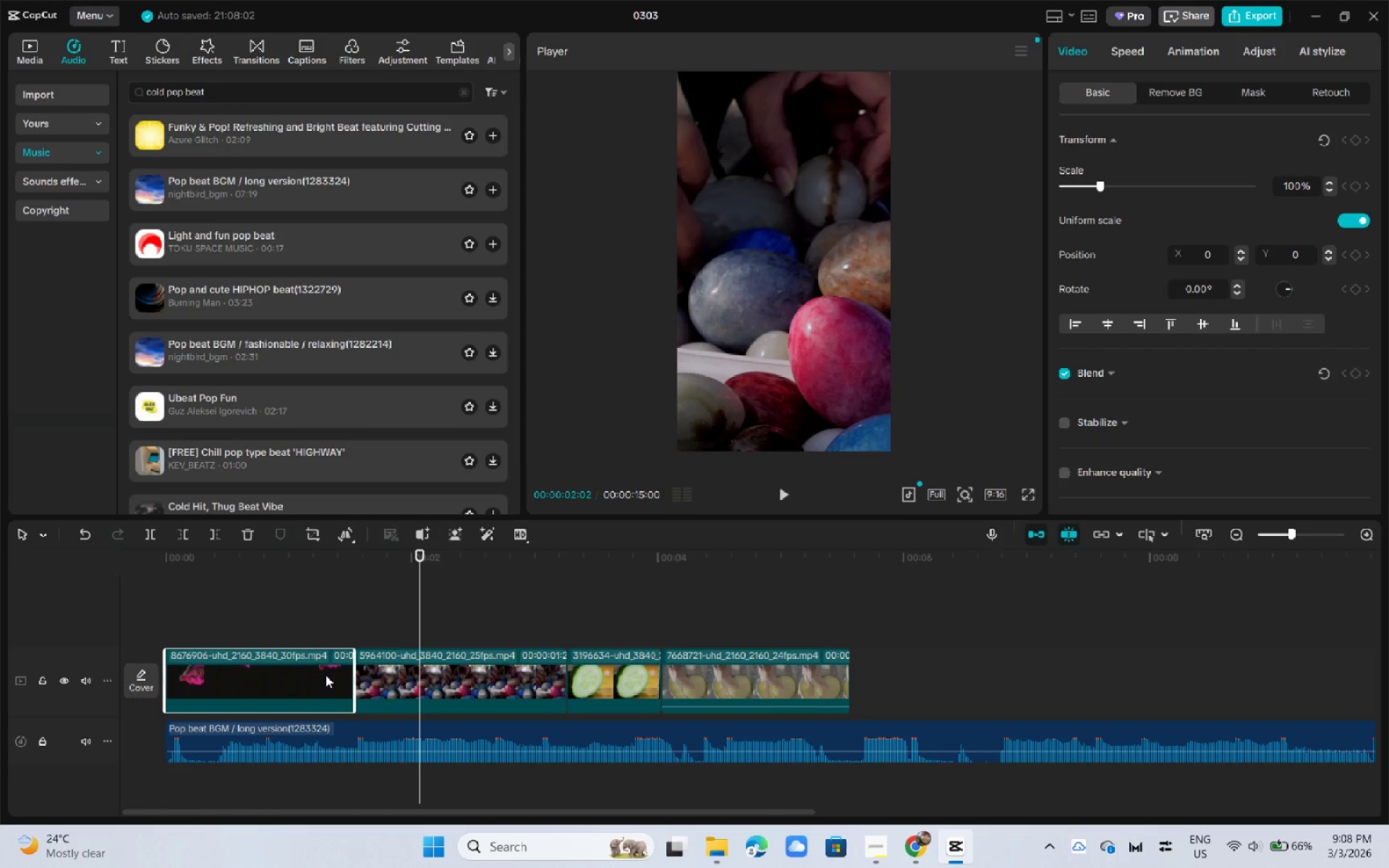 
key(Space)
 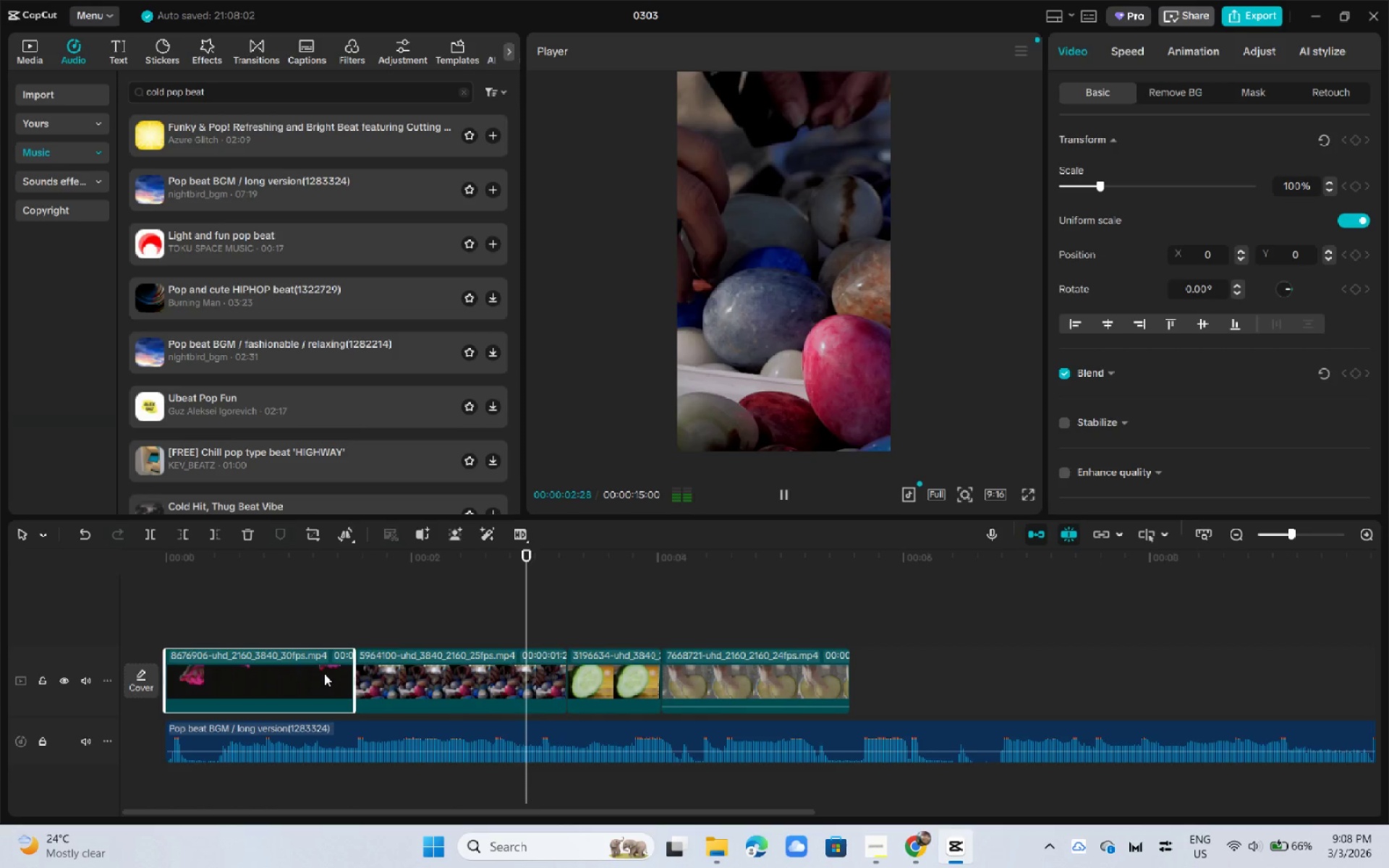 
key(Space)
 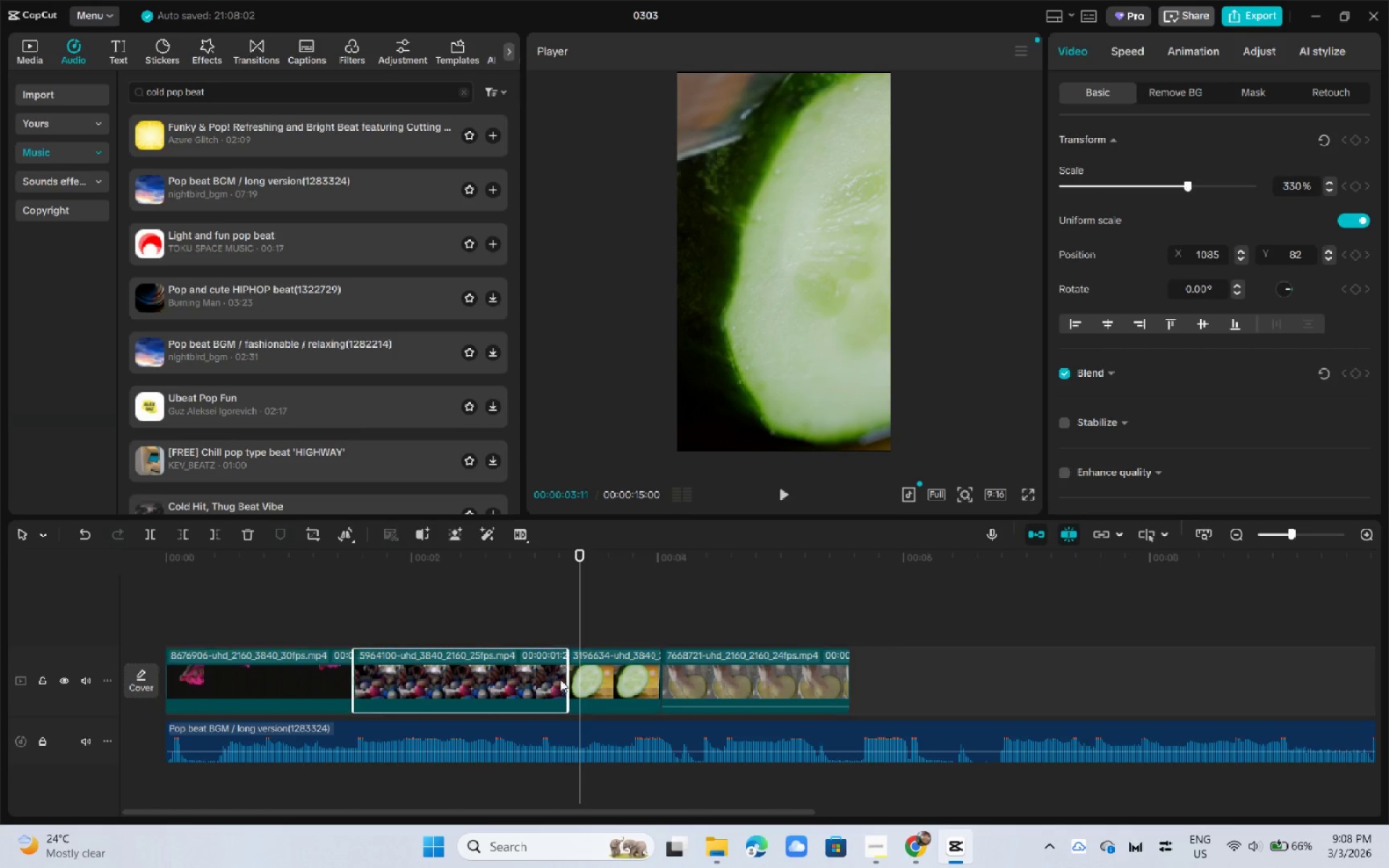 
left_click_drag(start_coordinate=[568, 676], to_coordinate=[537, 685])
 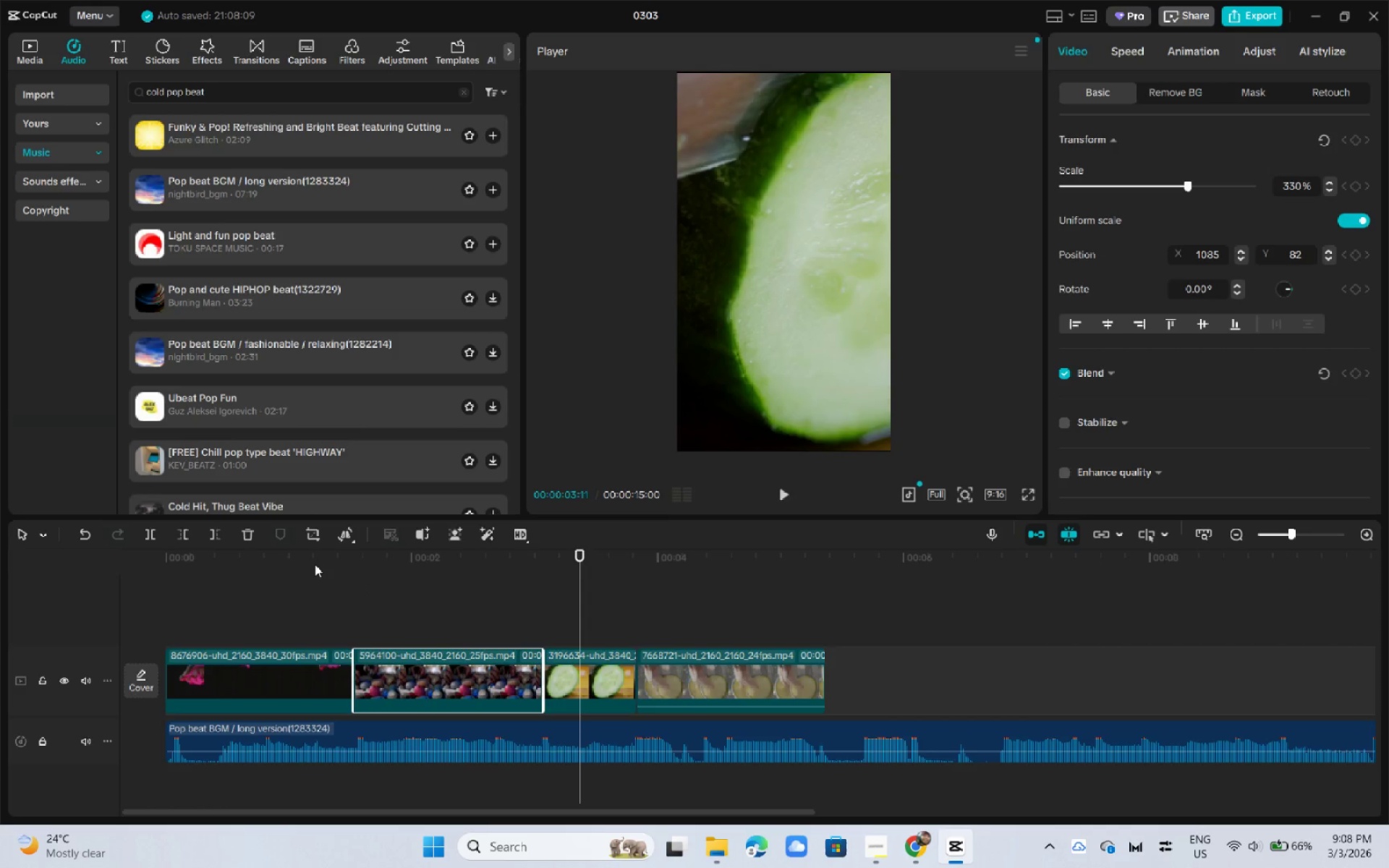 
left_click_drag(start_coordinate=[312, 563], to_coordinate=[78, 568])
 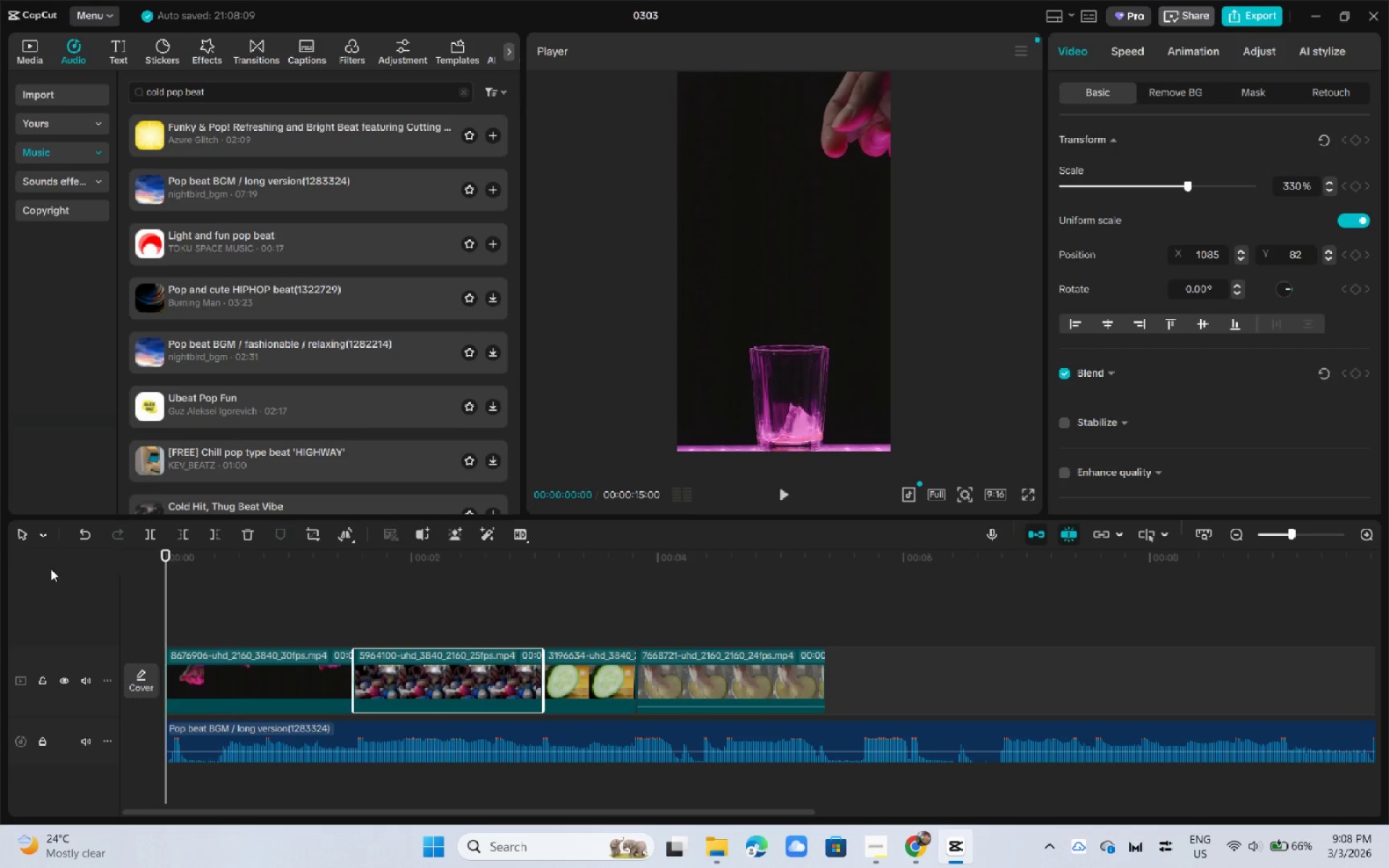 
key(Space)
 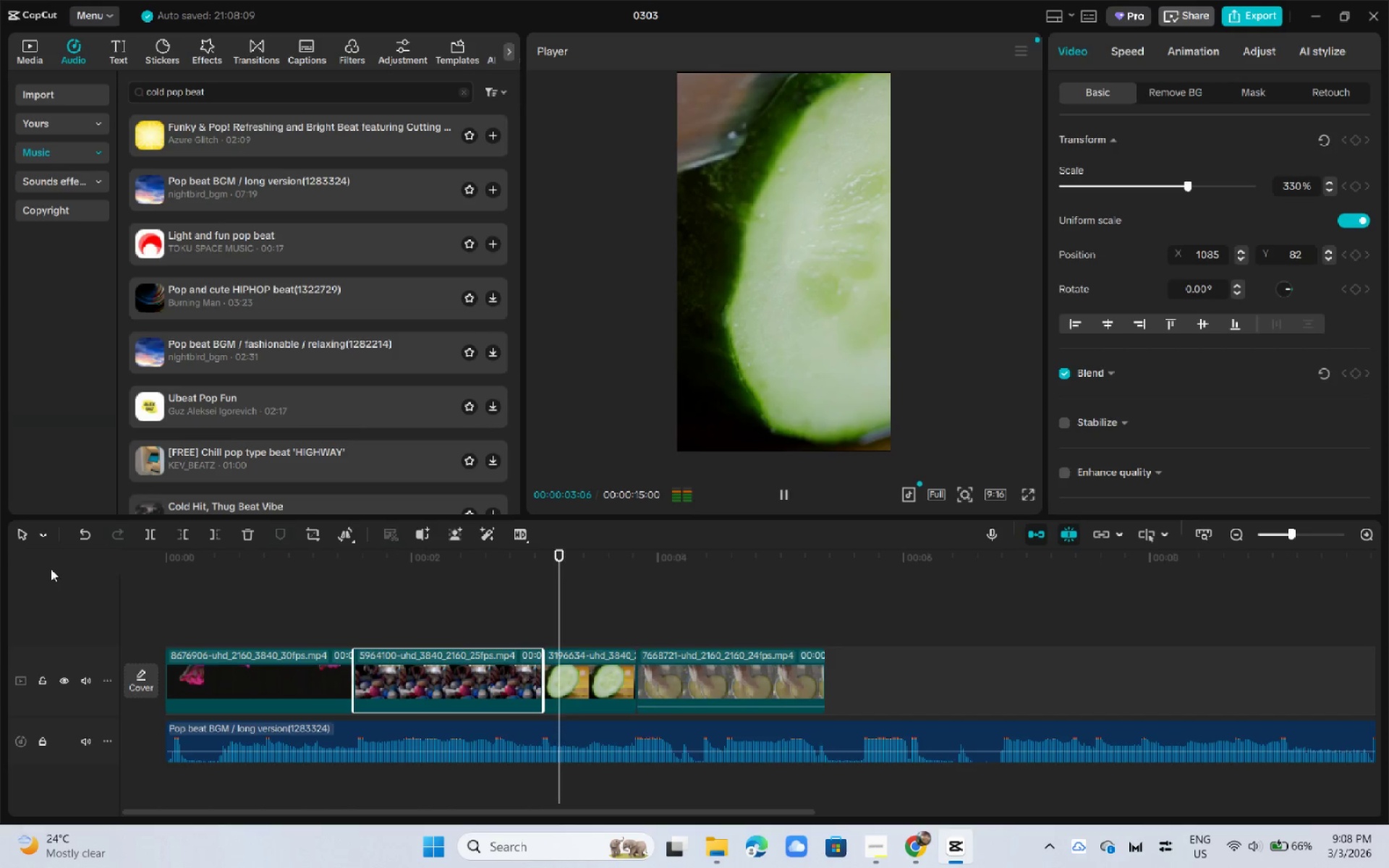 
key(Space)
 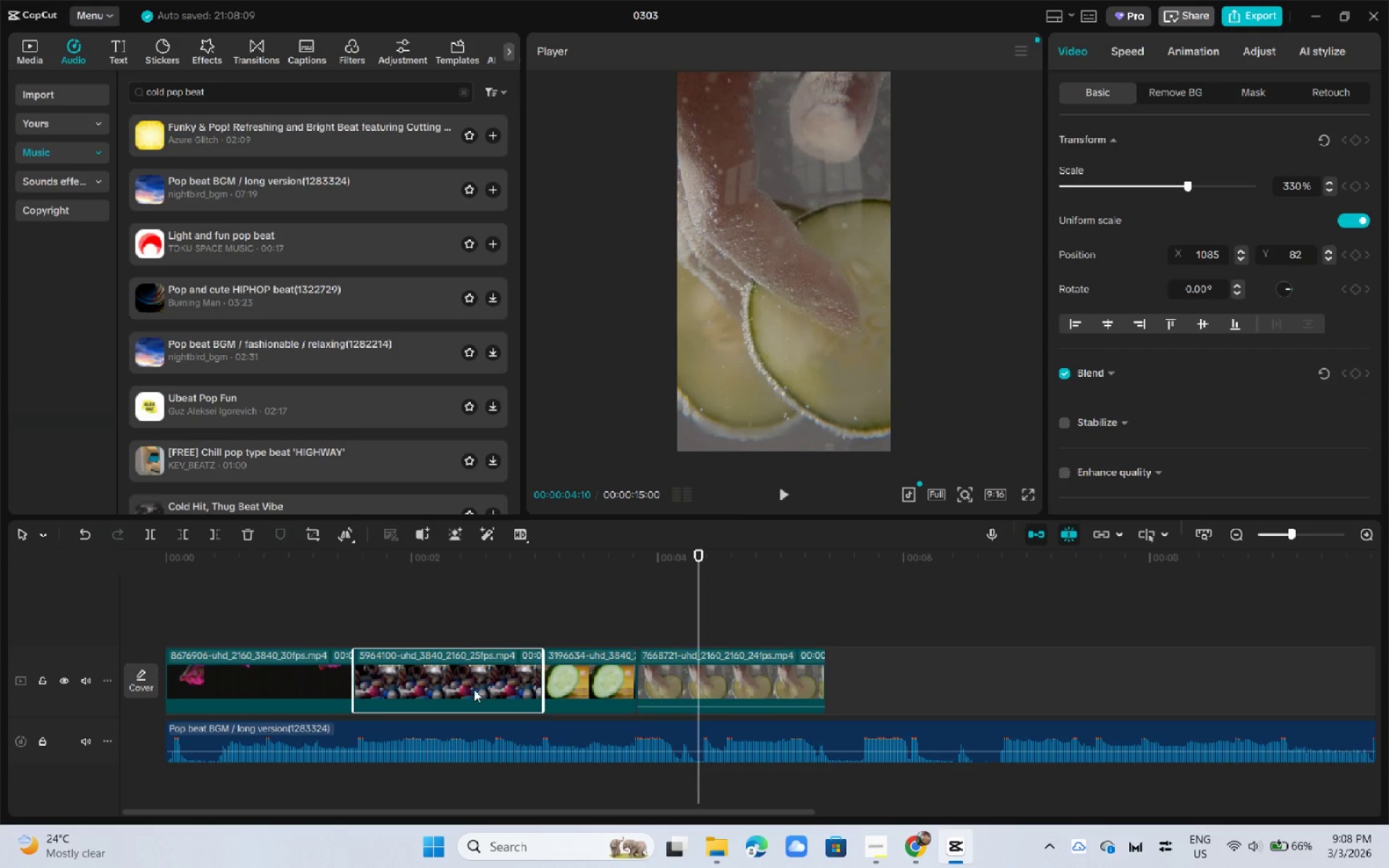 
key(Space)
 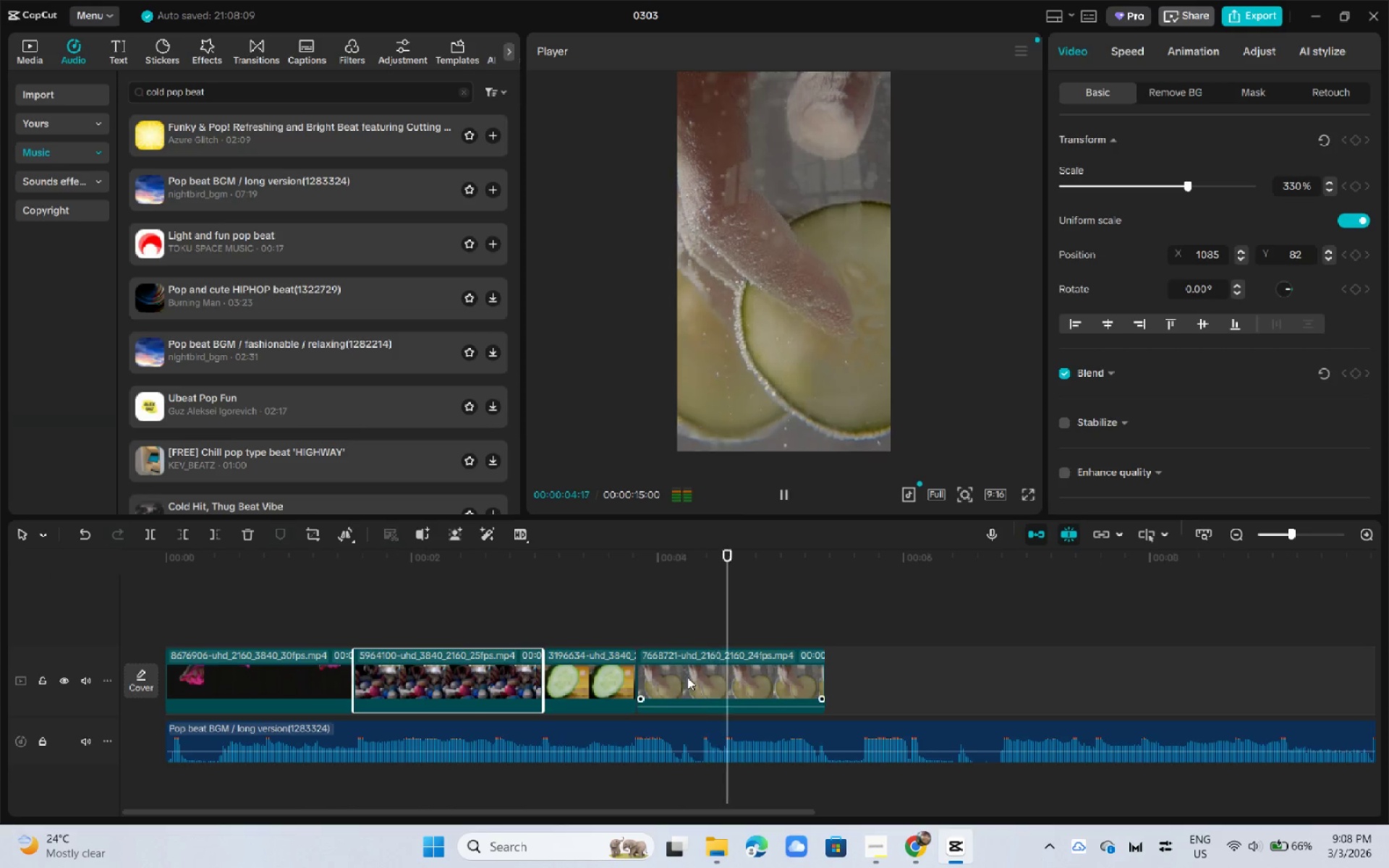 
key(Space)
 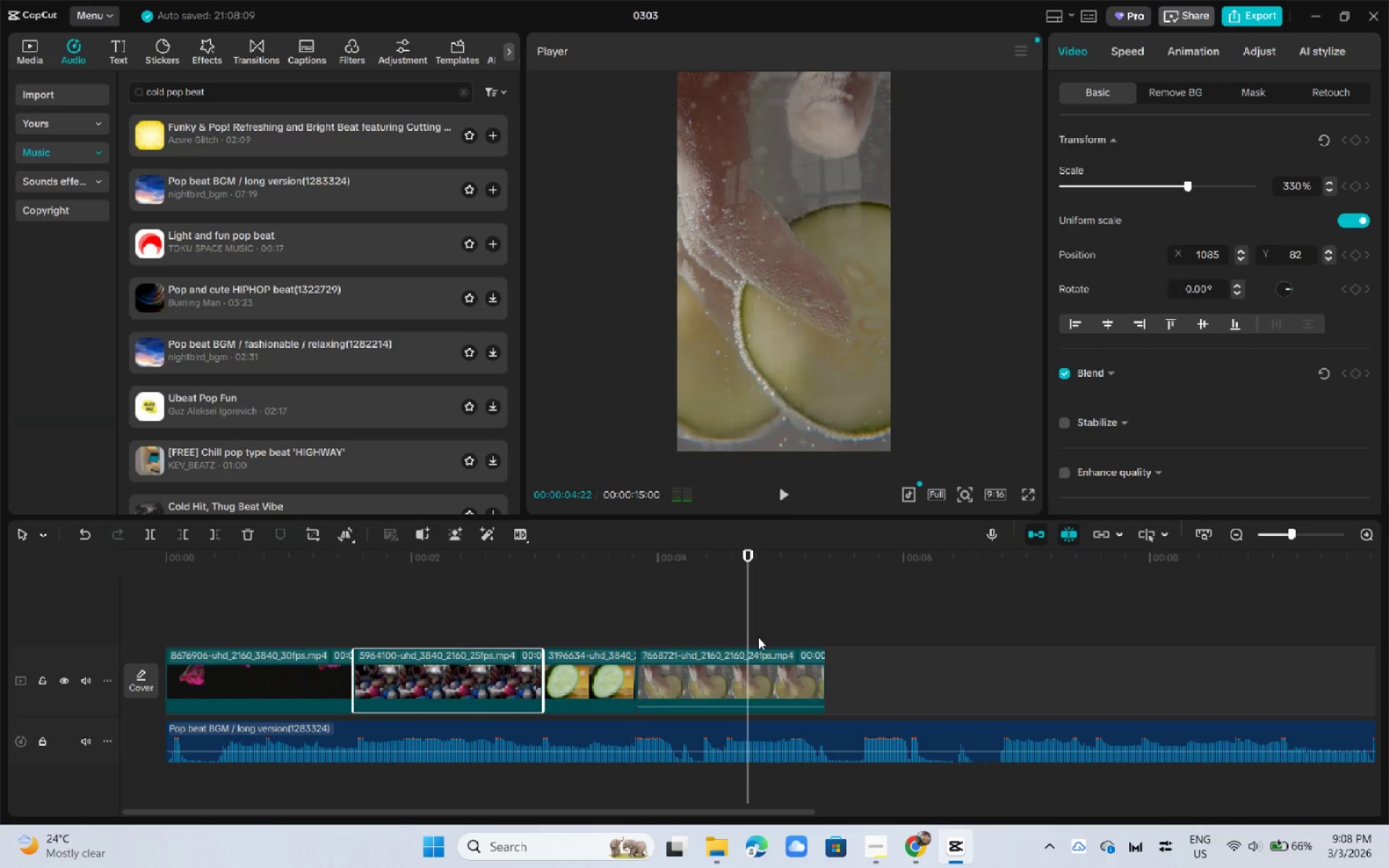 
left_click([750, 673])
 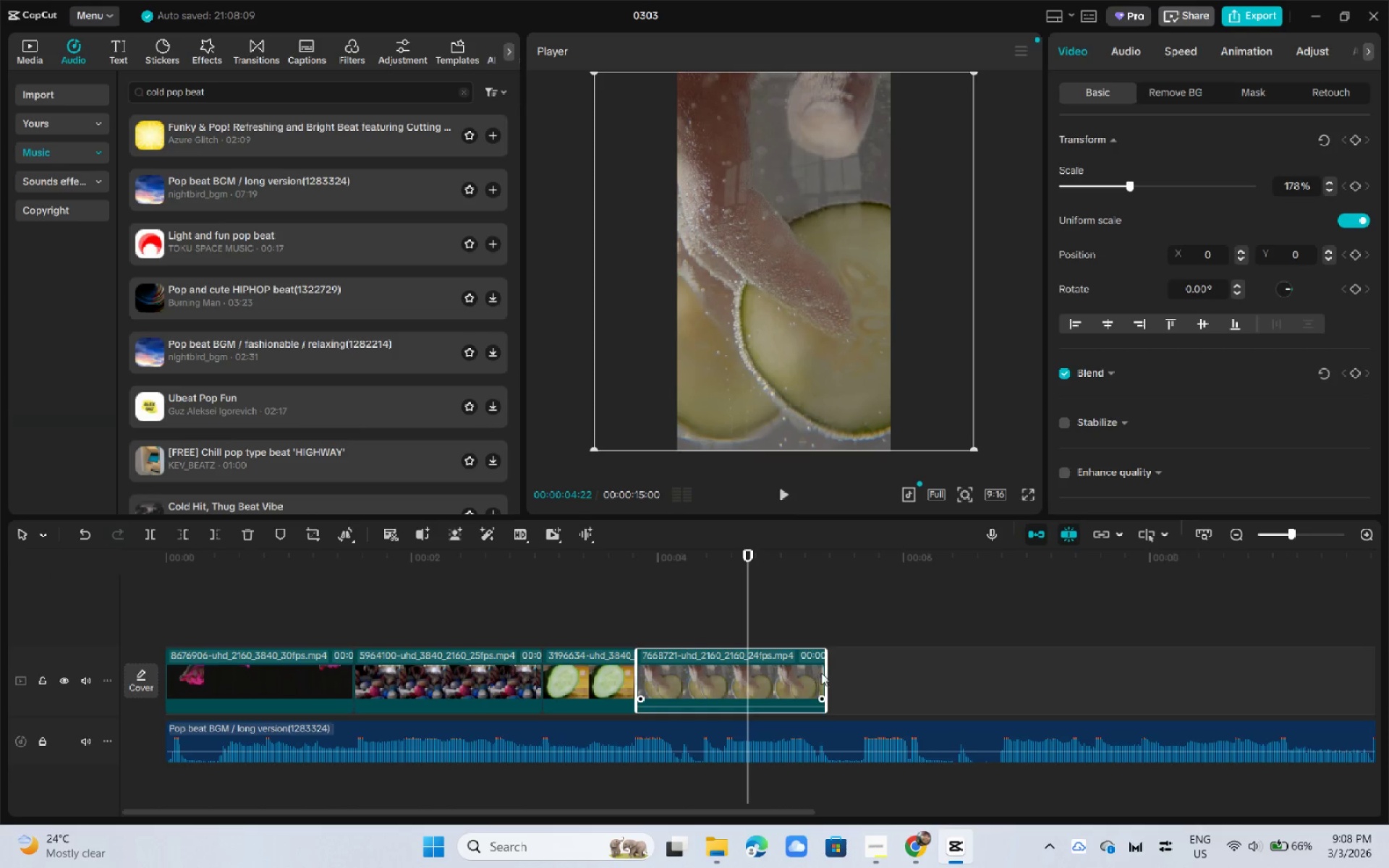 
left_click([823, 672])
 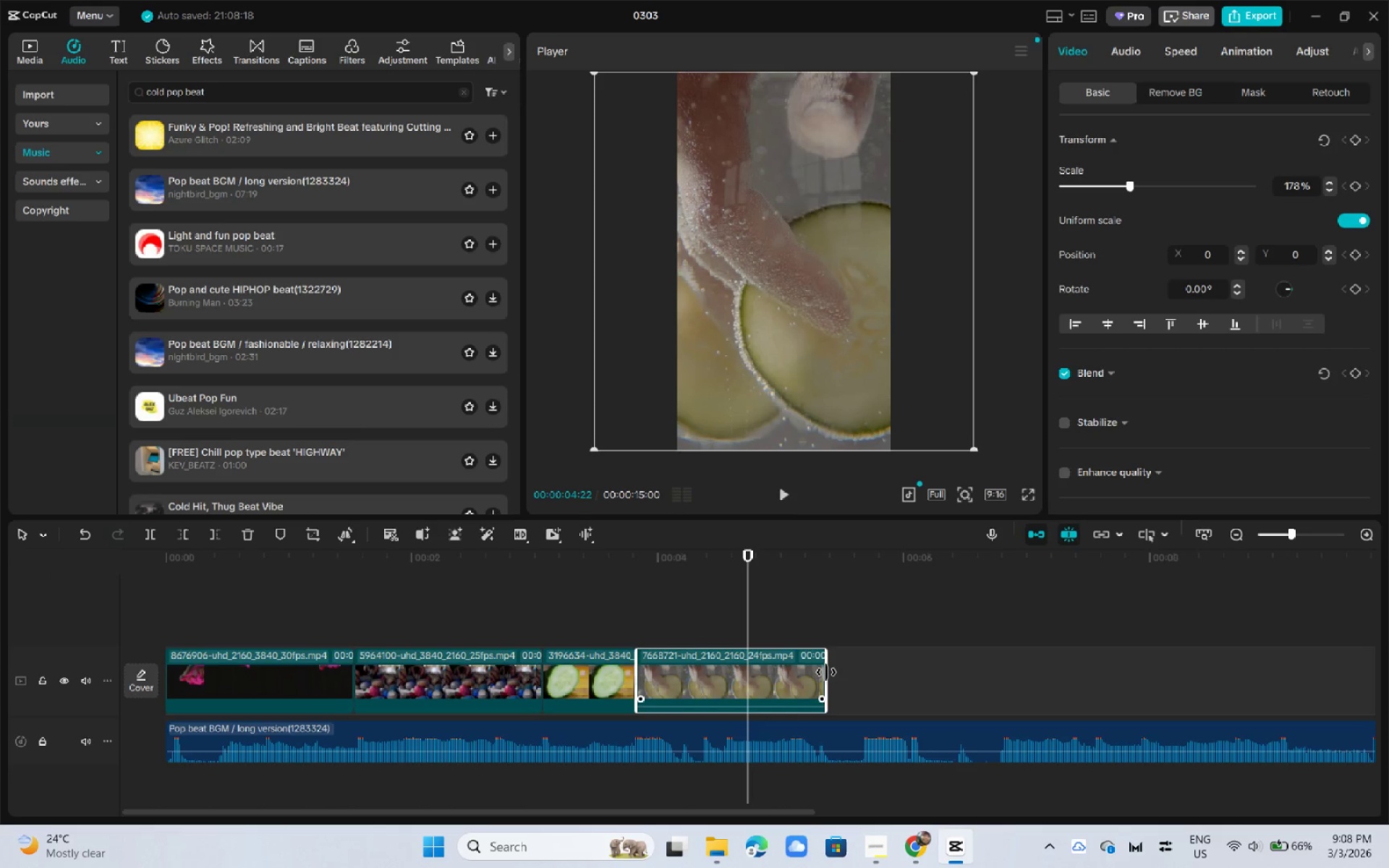 
left_click_drag(start_coordinate=[826, 672], to_coordinate=[721, 687])
 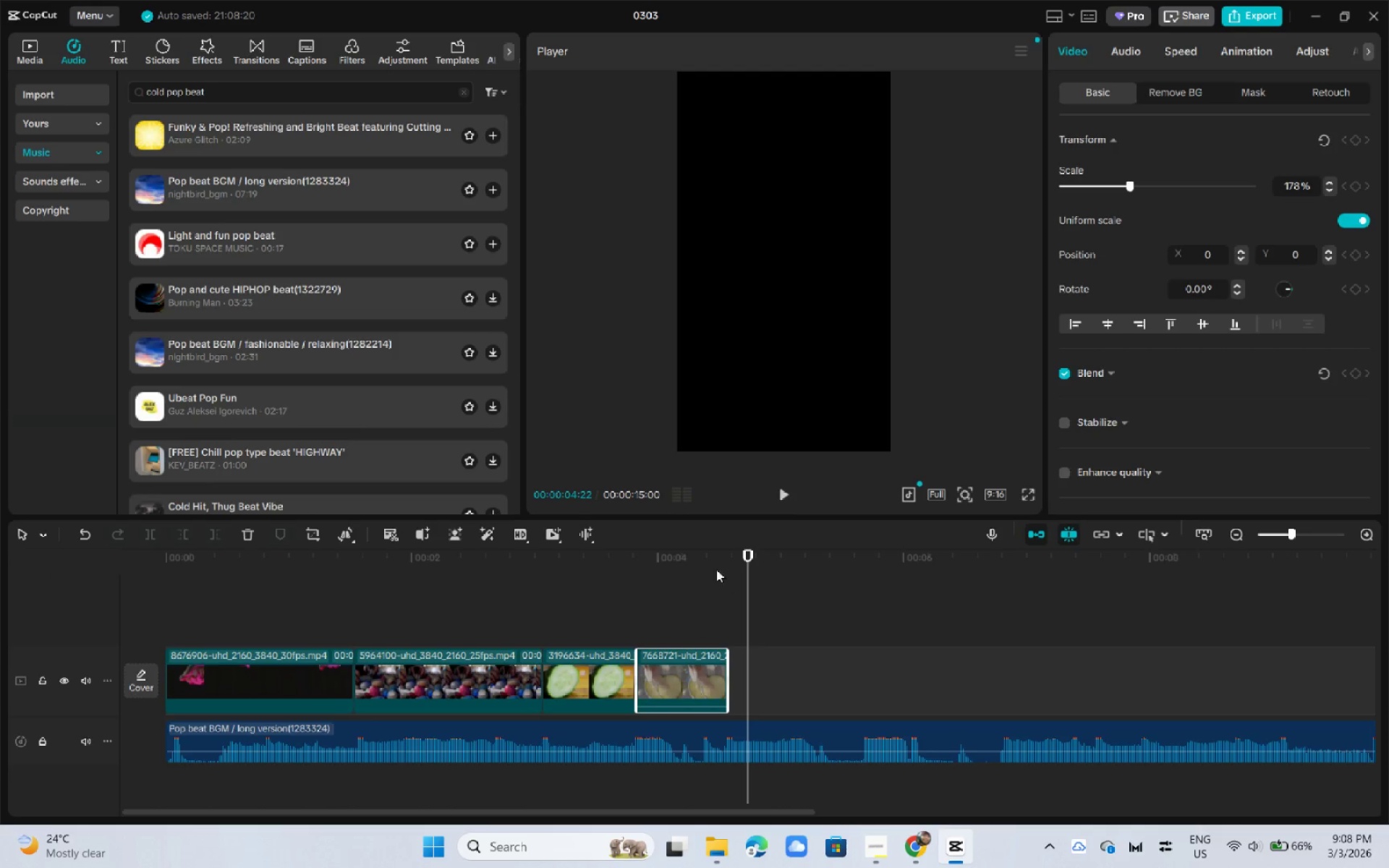 
left_click_drag(start_coordinate=[702, 561], to_coordinate=[632, 557])
 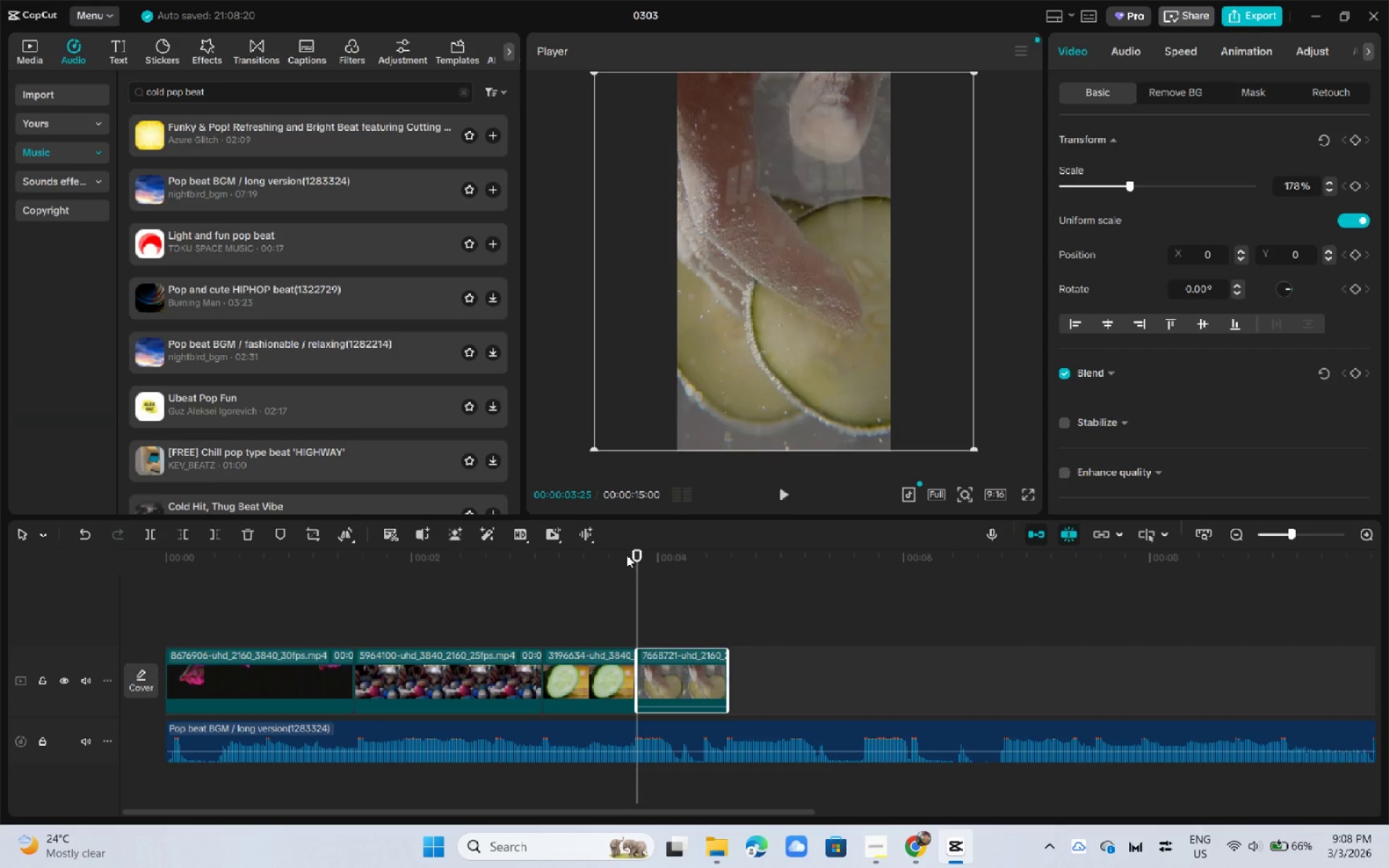 
key(Space)
 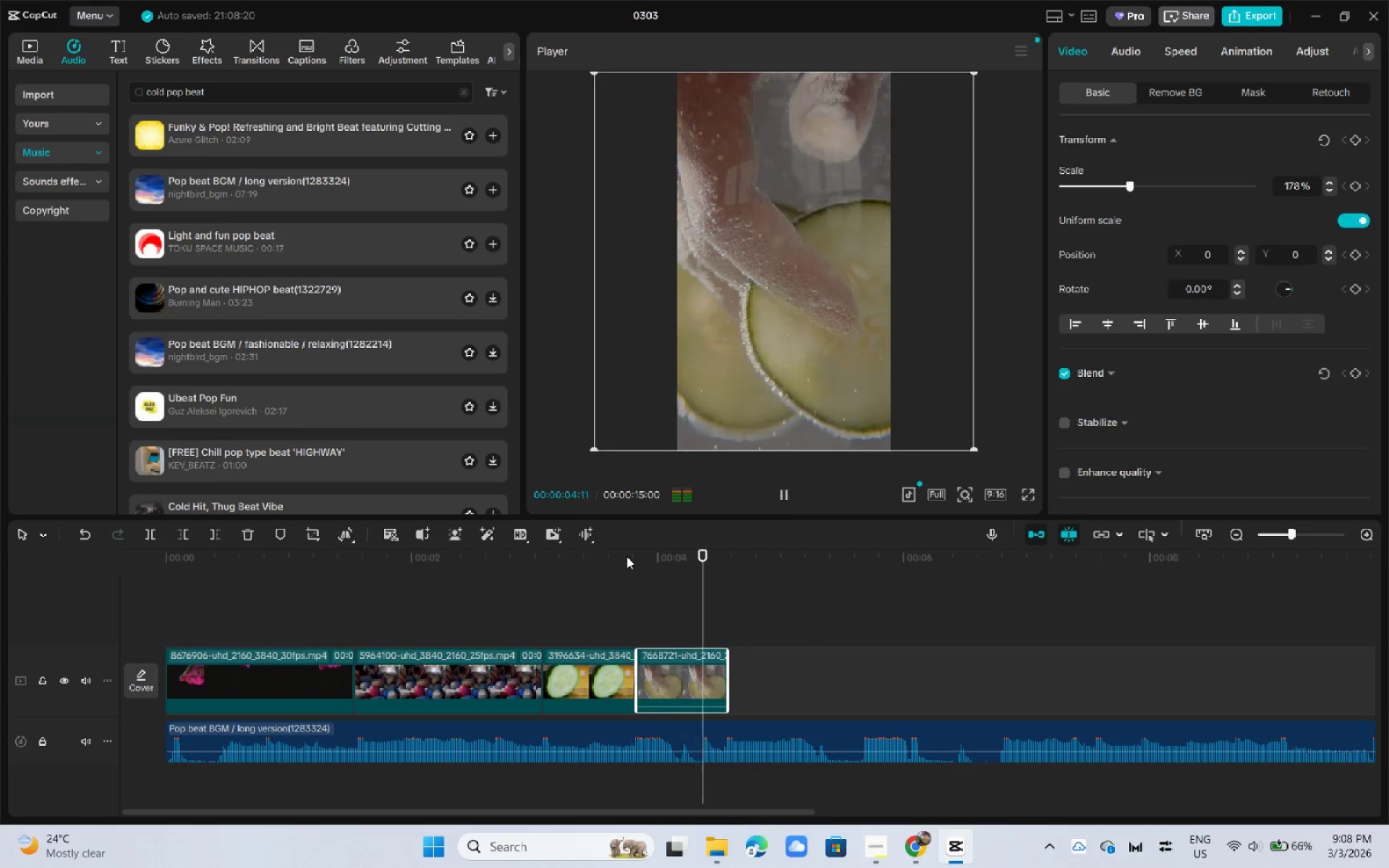 
key(Space)
 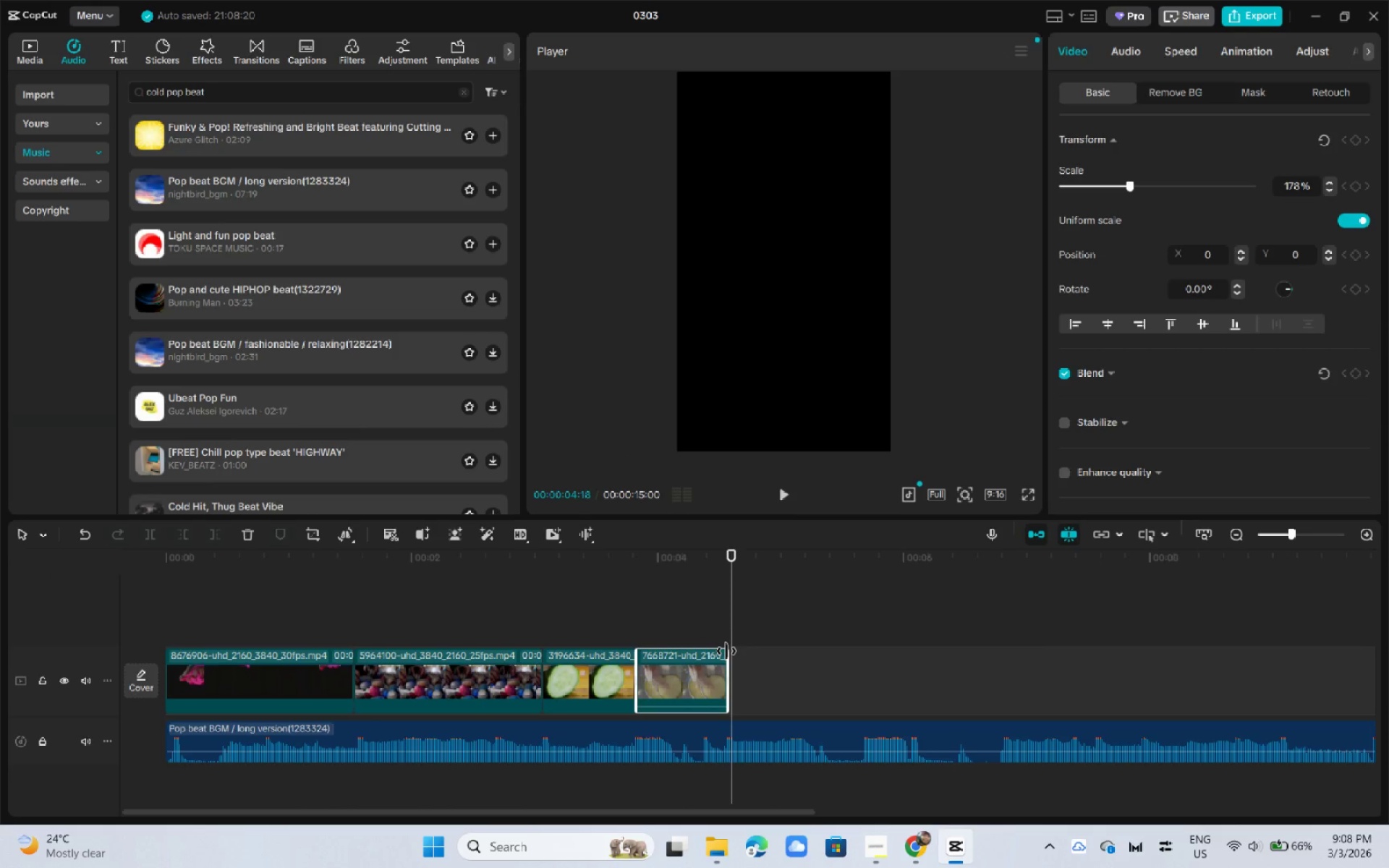 
left_click([726, 651])
 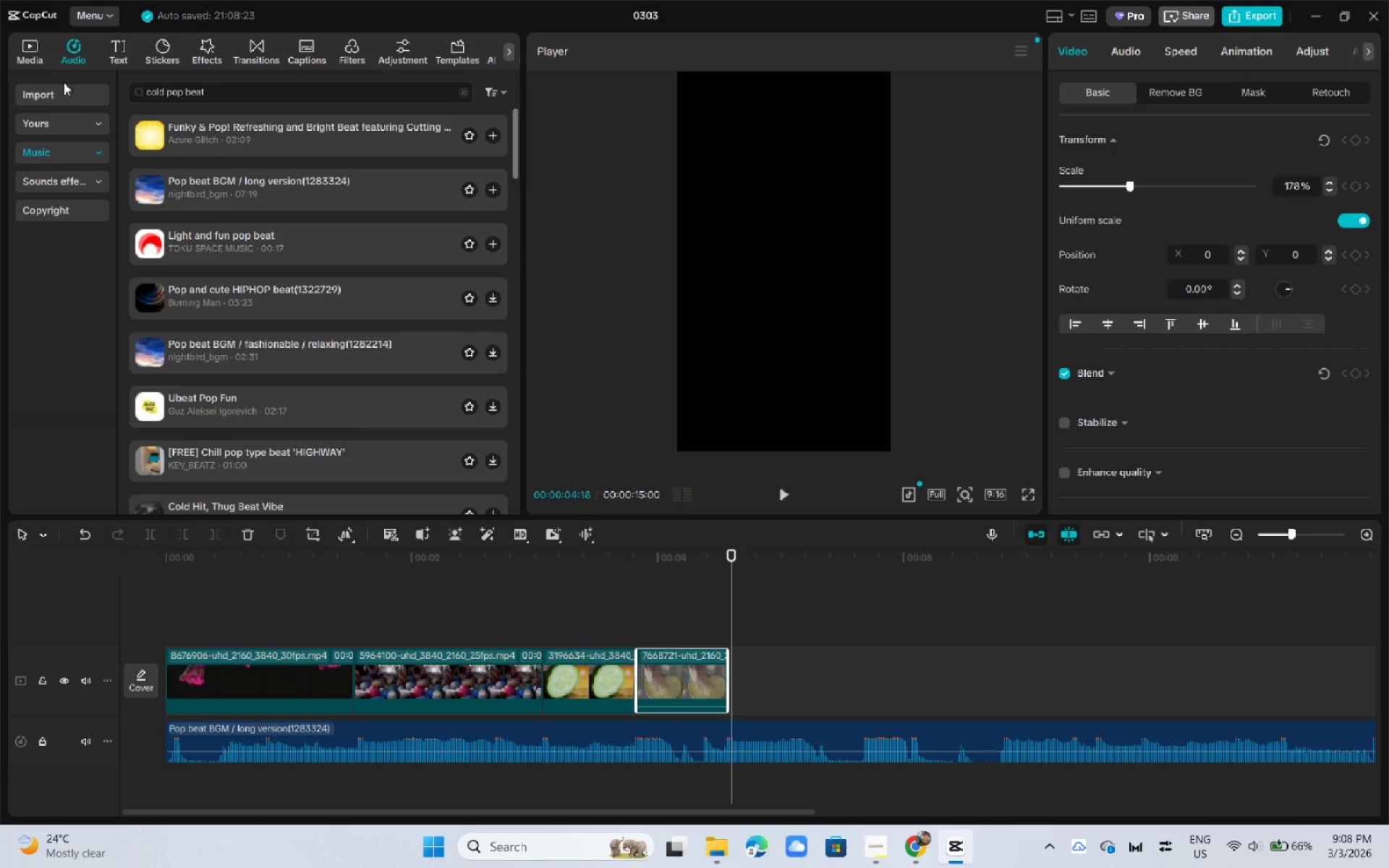 
left_click([34, 55])
 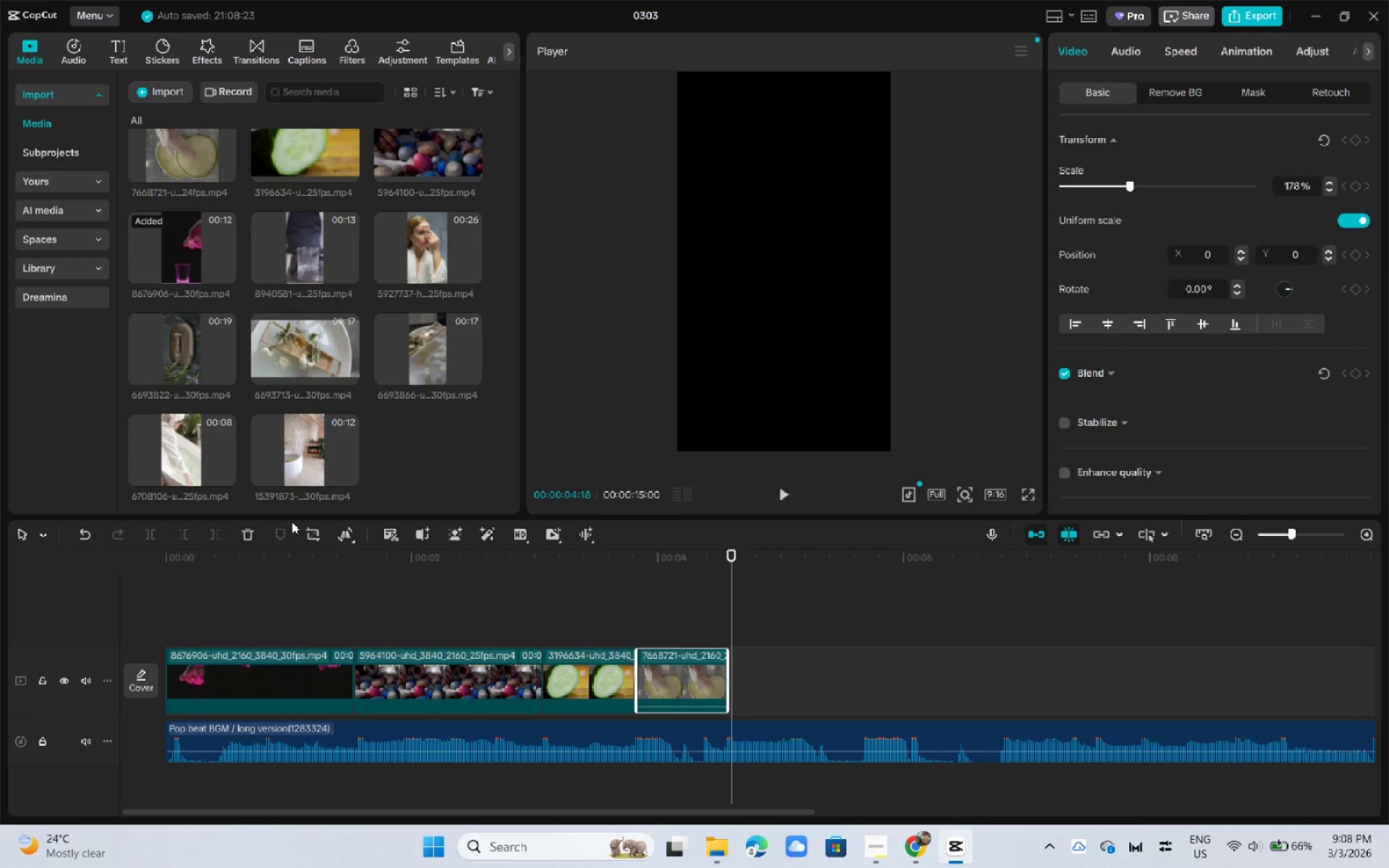 
wait(14.23)
 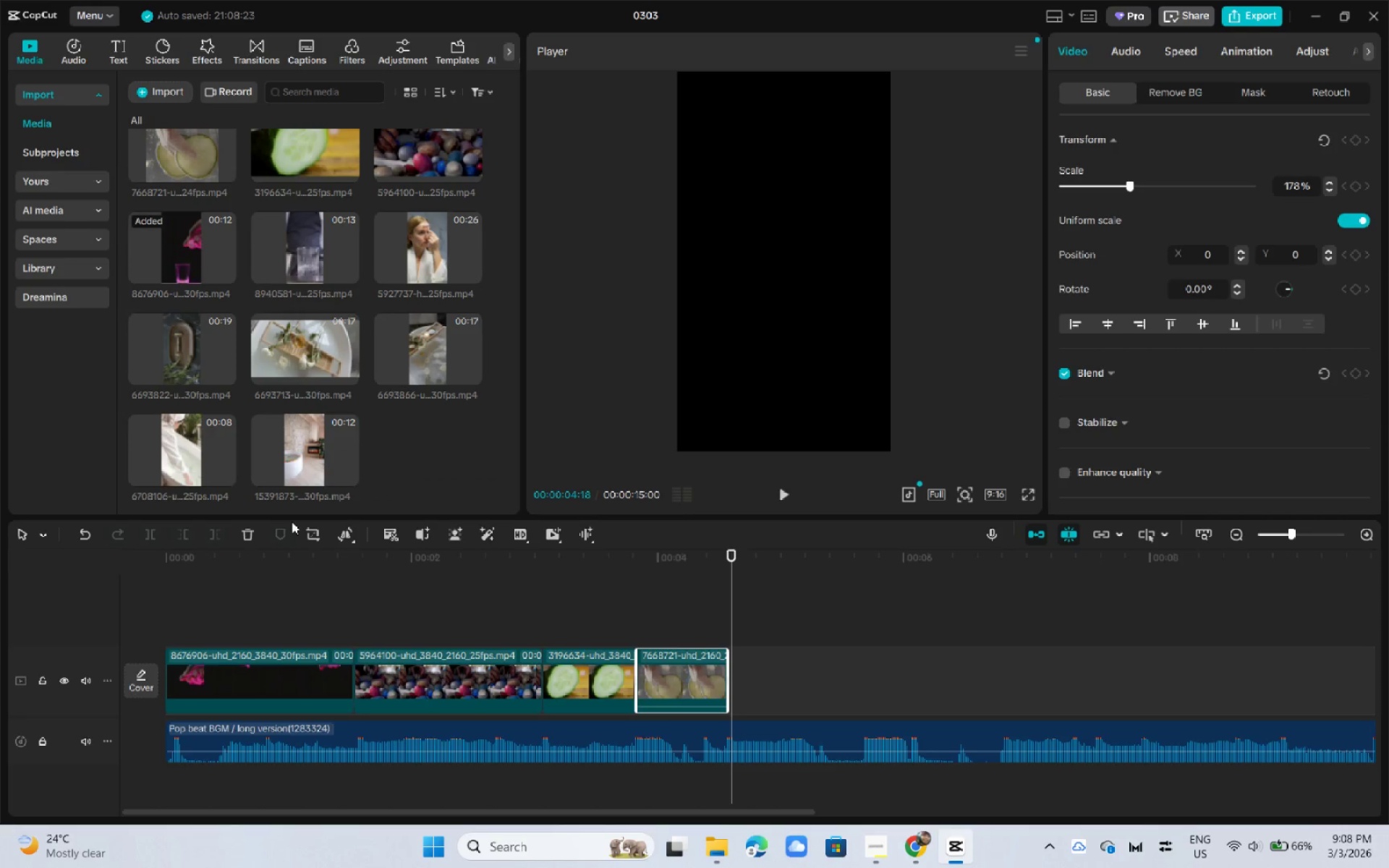 
left_click_drag(start_coordinate=[203, 569], to_coordinate=[122, 558])
 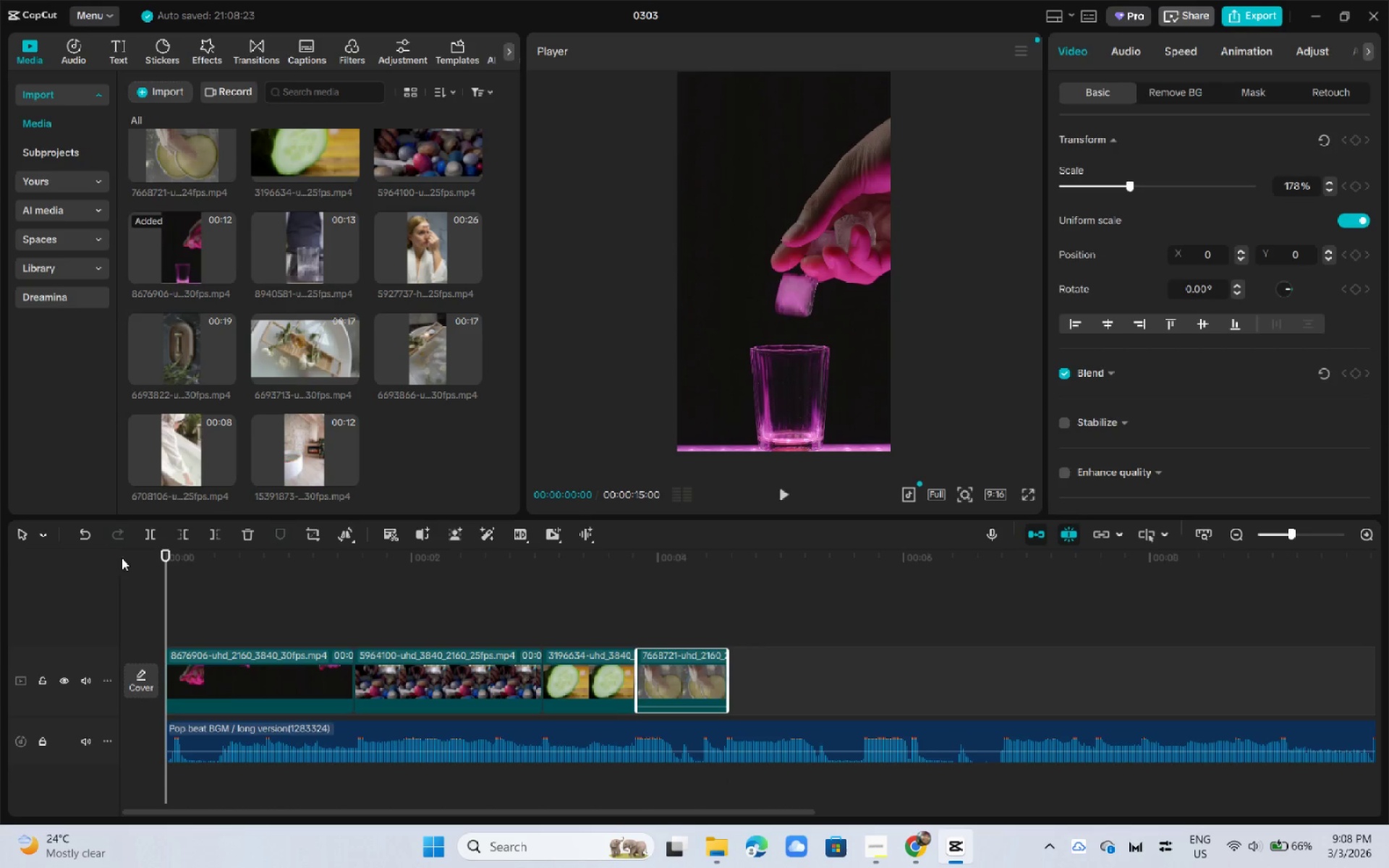 
key(Space)
 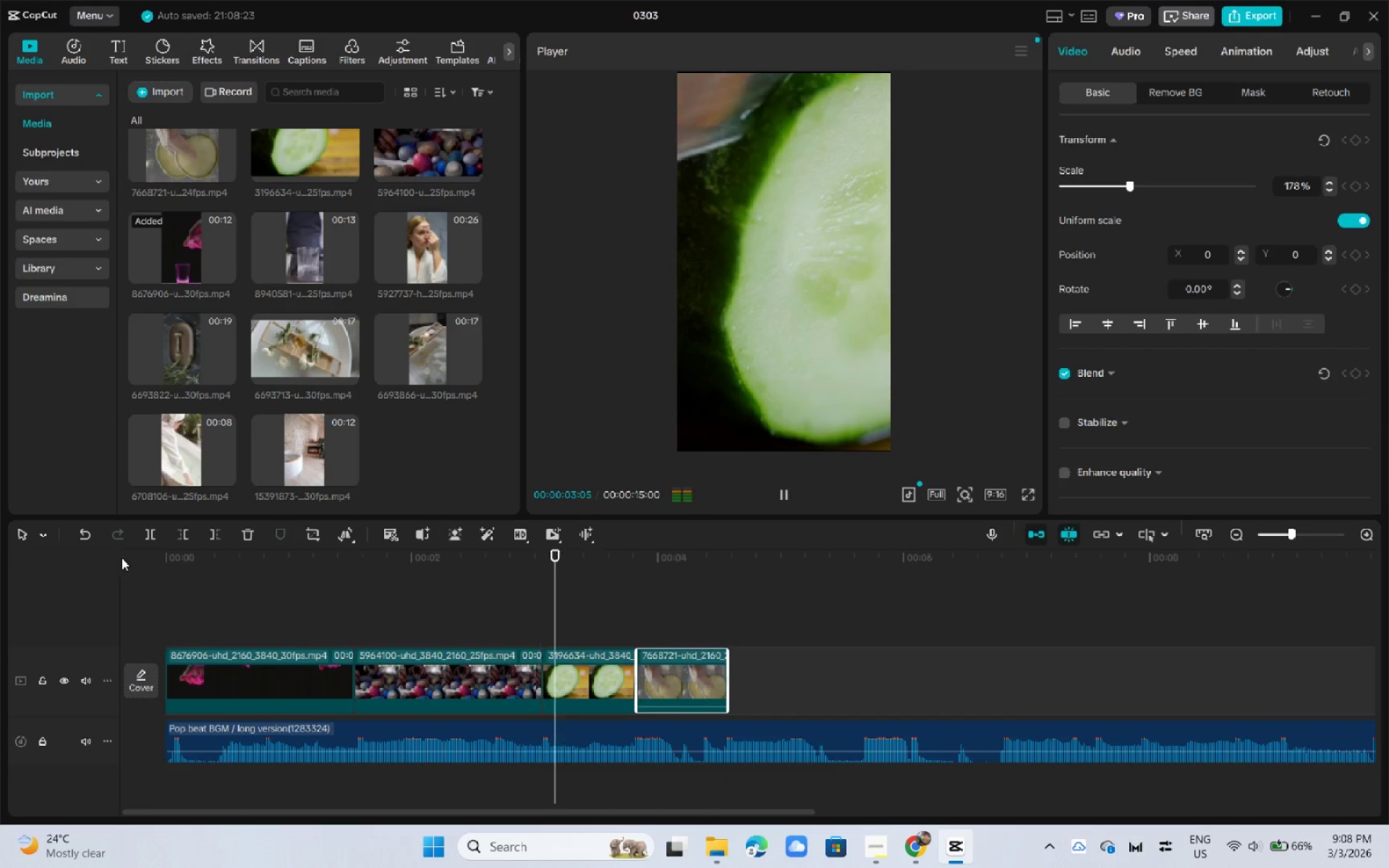 
key(Space)
 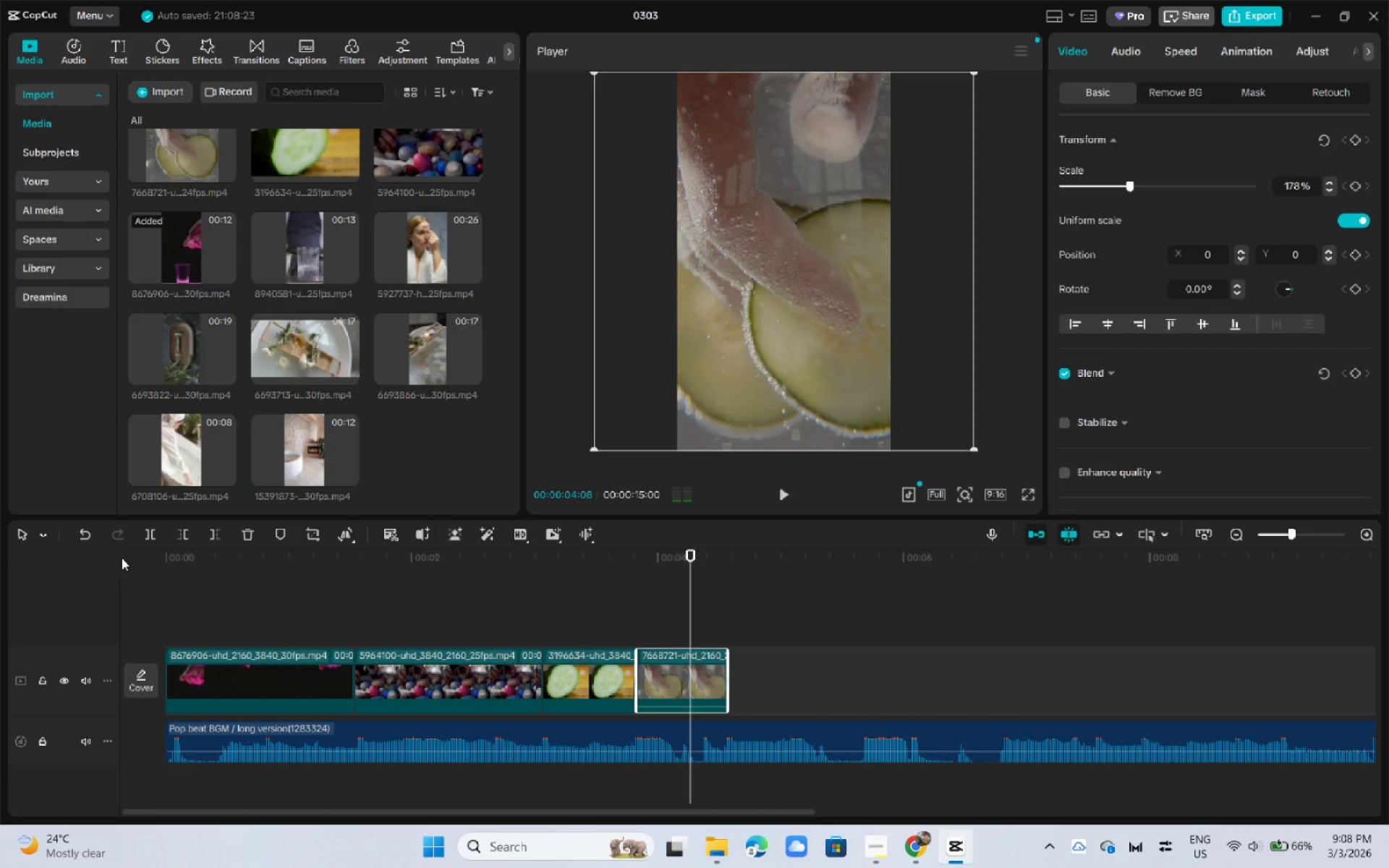 
key(Space)
 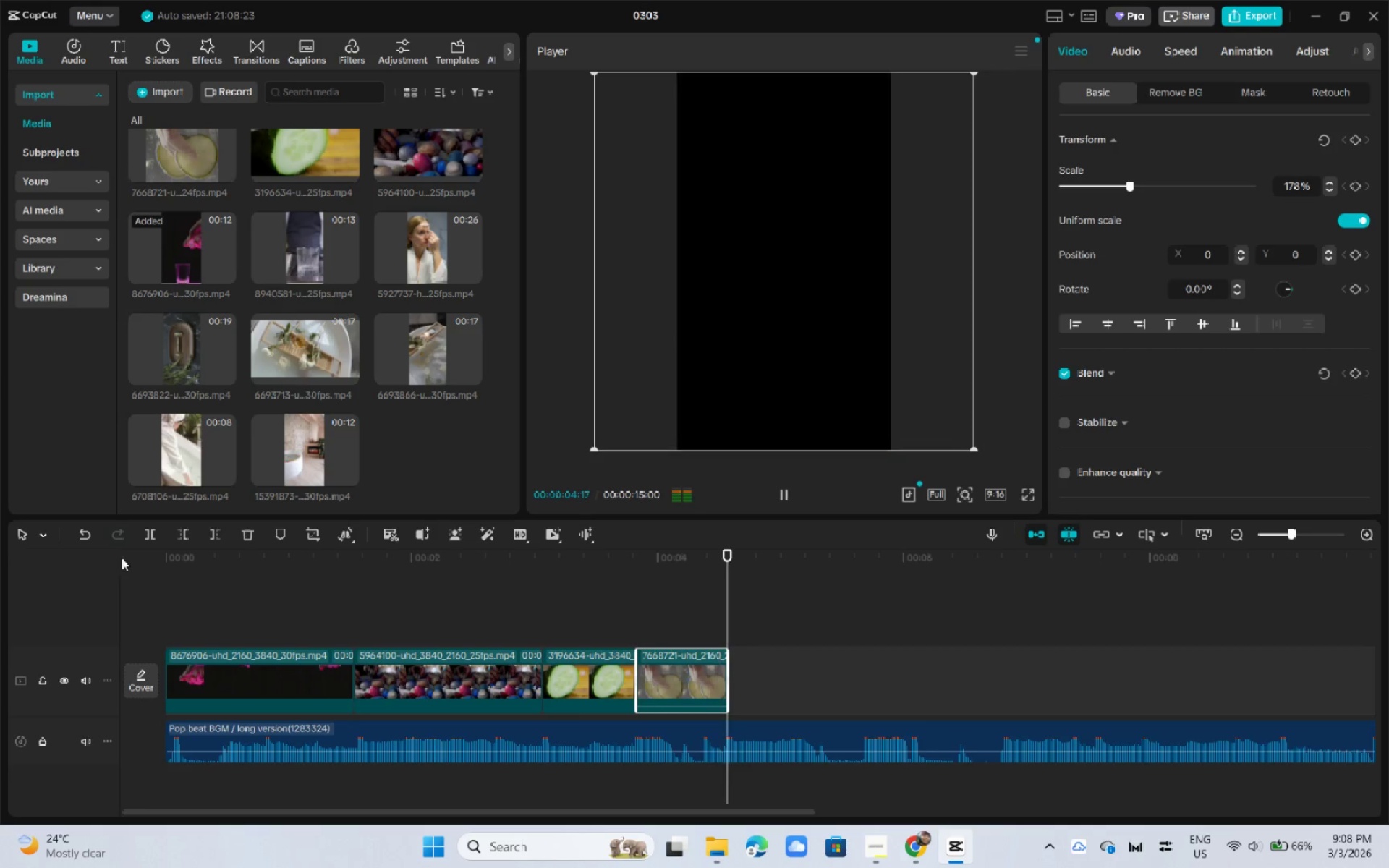 
key(Space)
 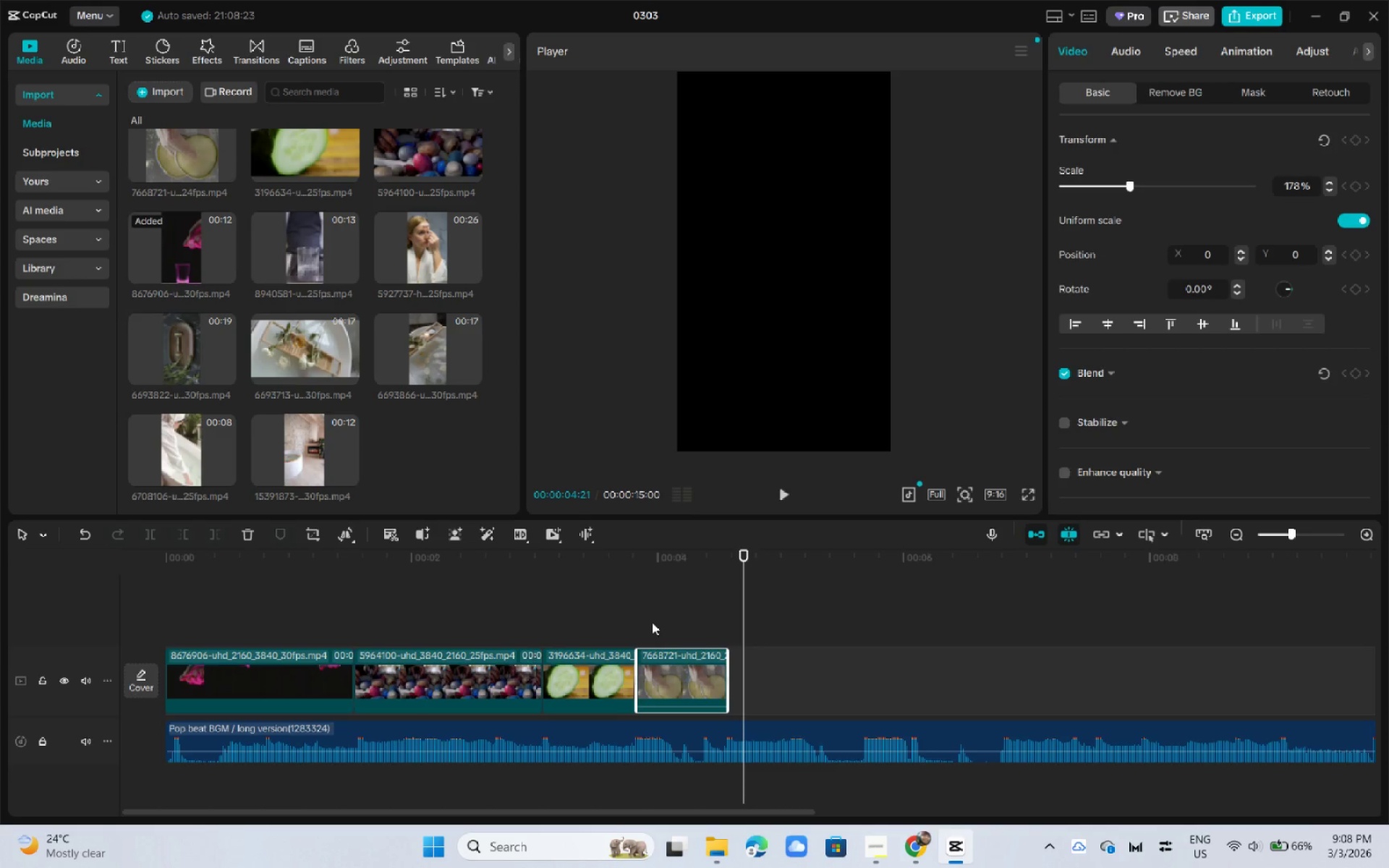 
left_click([640, 571])
 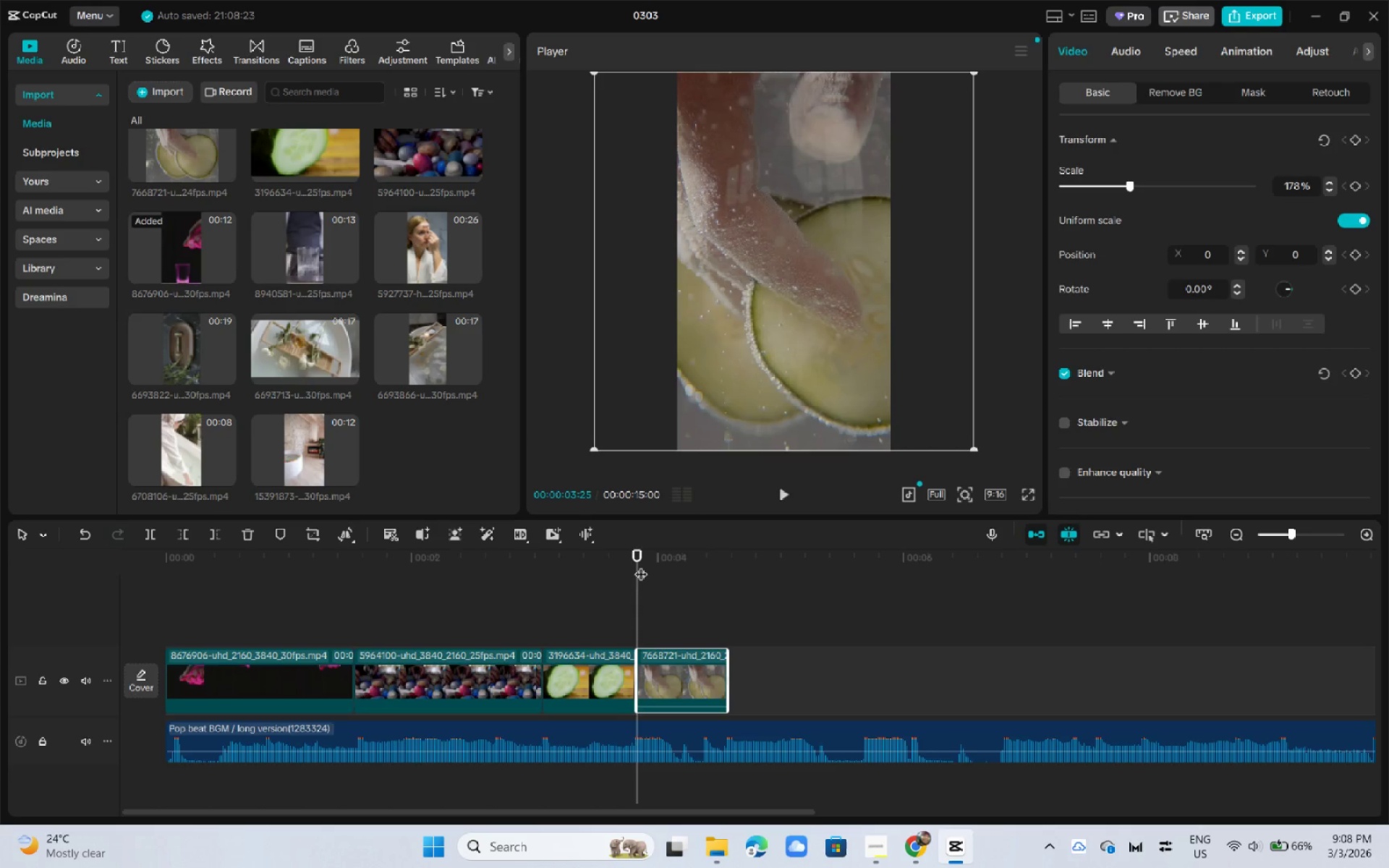 
key(Space)
 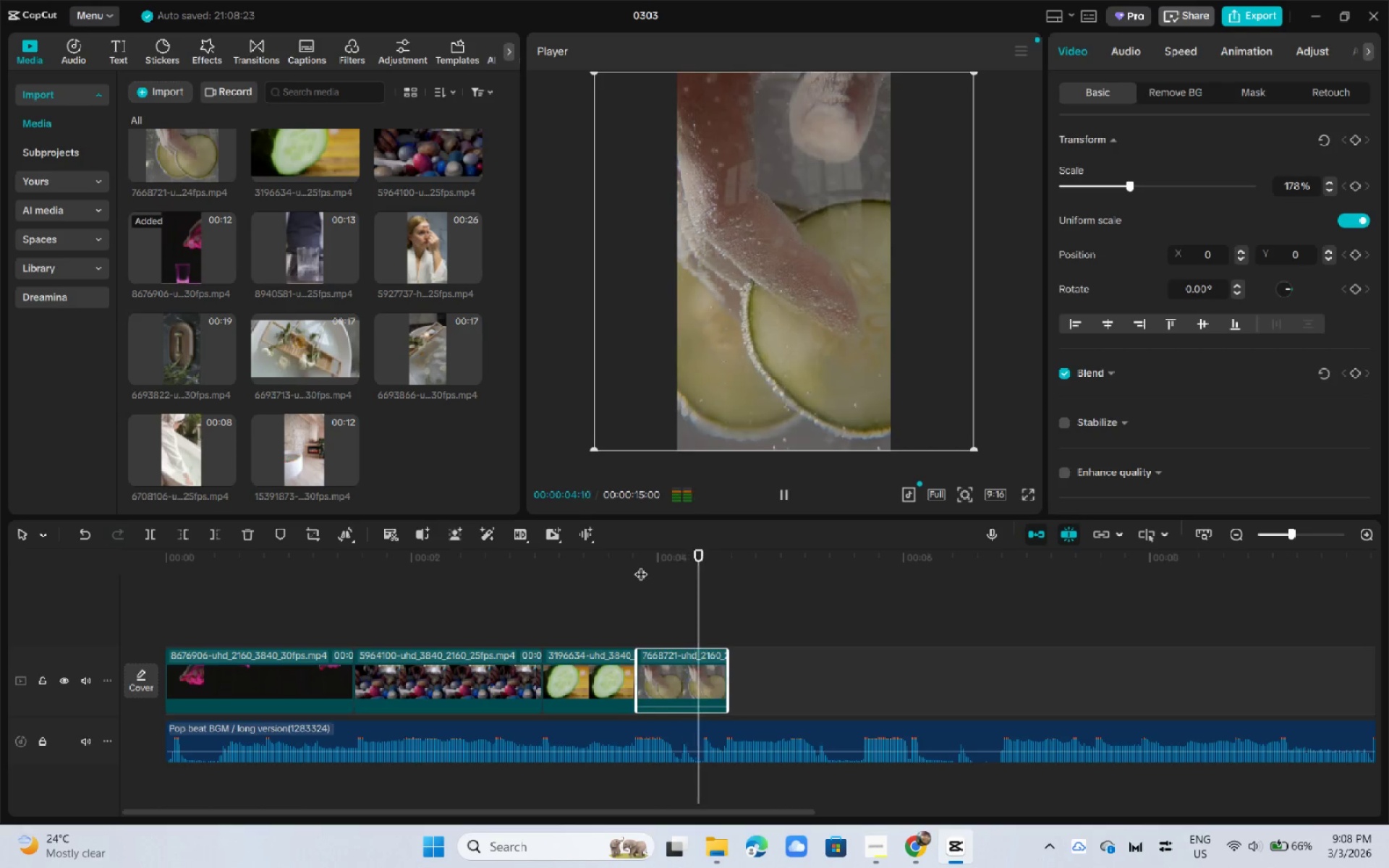 
key(Space)
 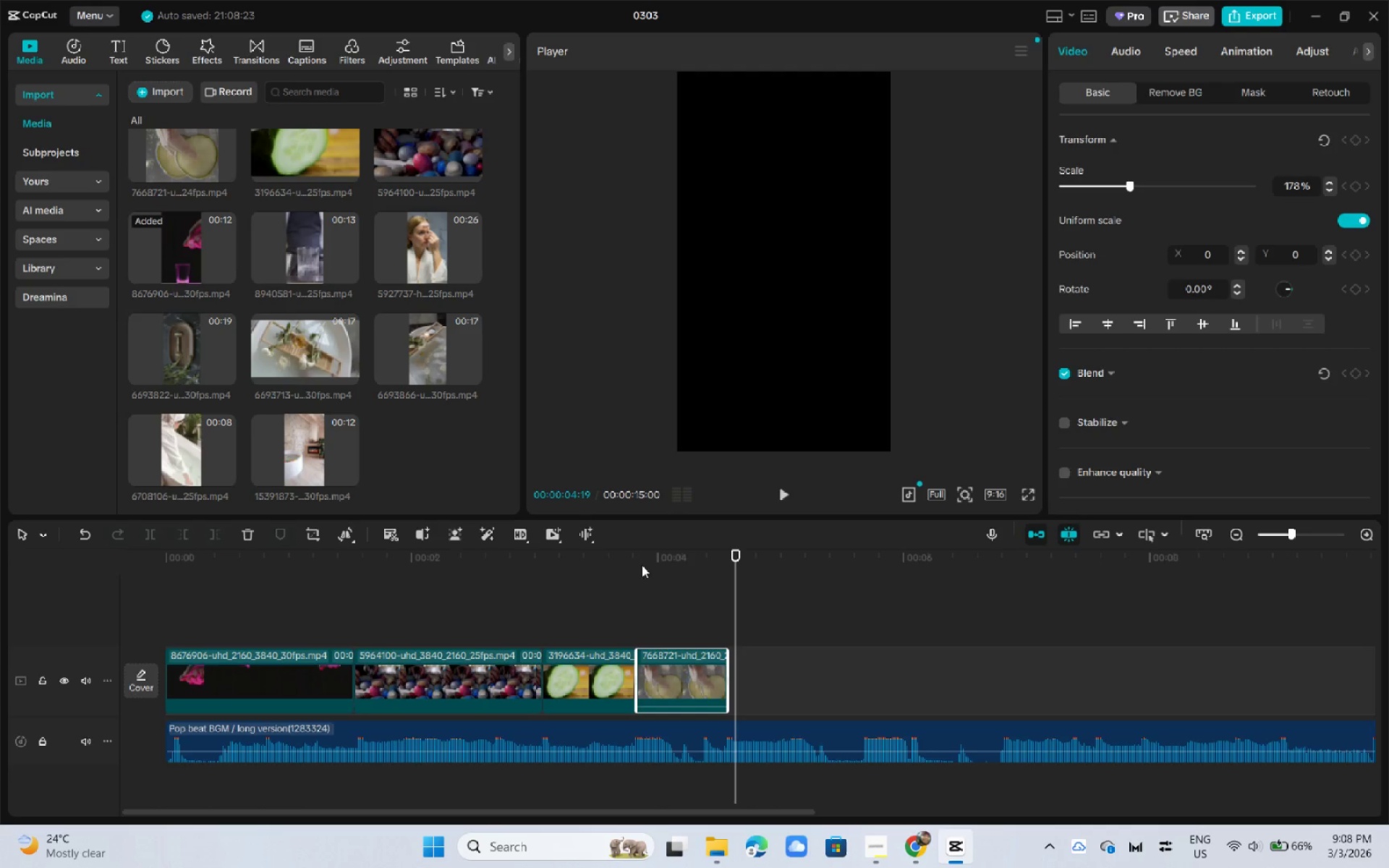 
left_click([710, 559])
 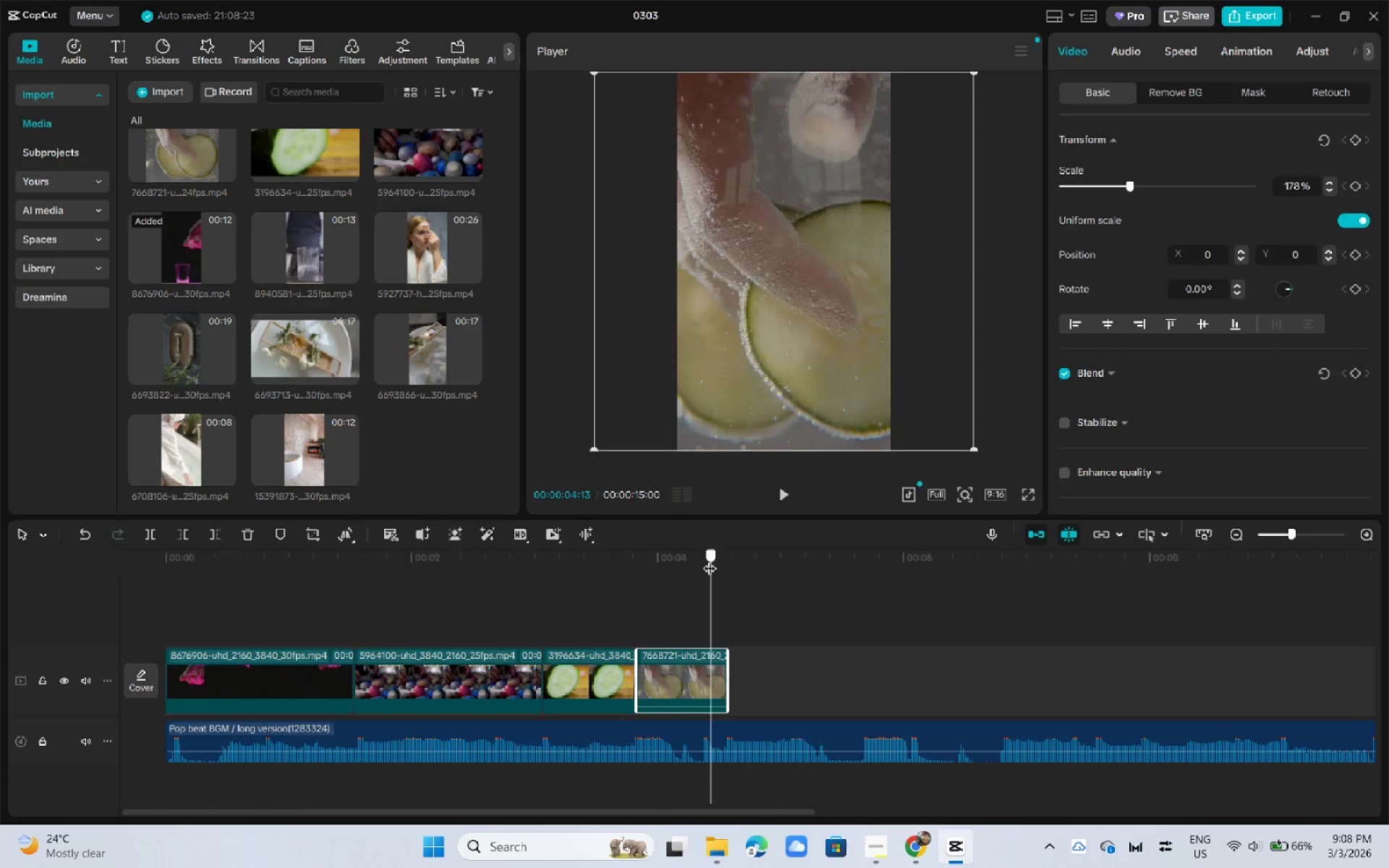 
key(Space)
 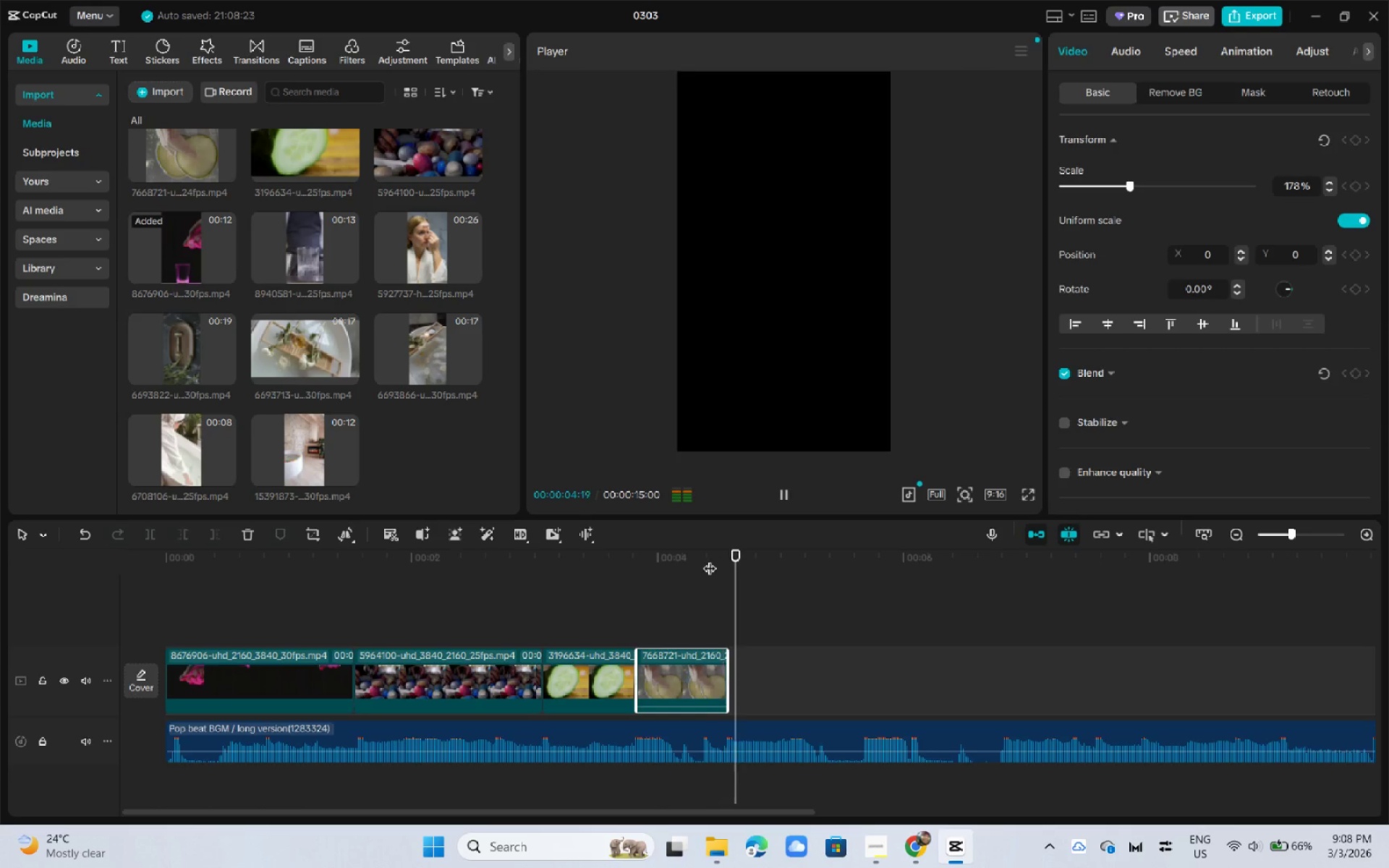 
key(Space)
 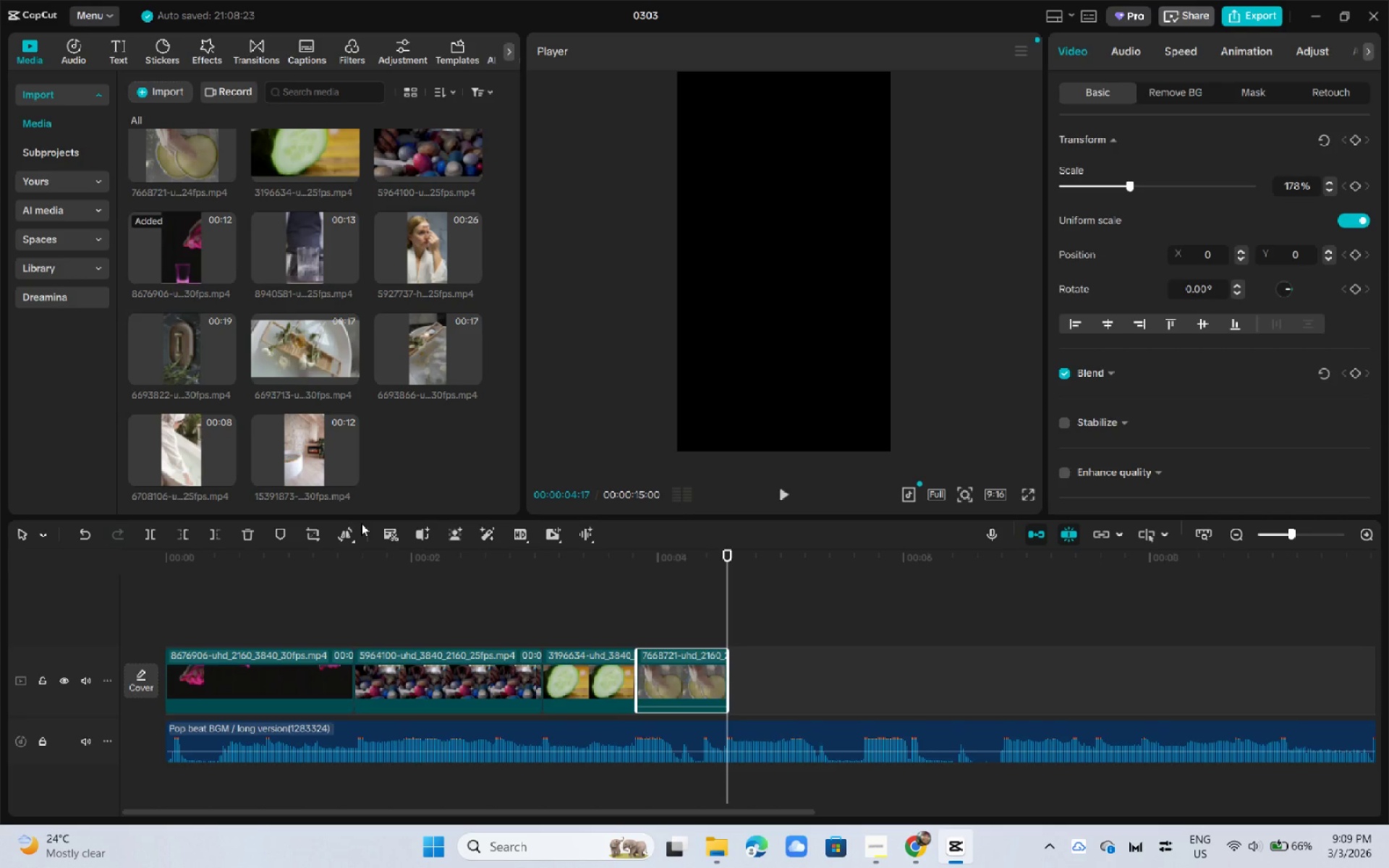 
wait(20.23)
 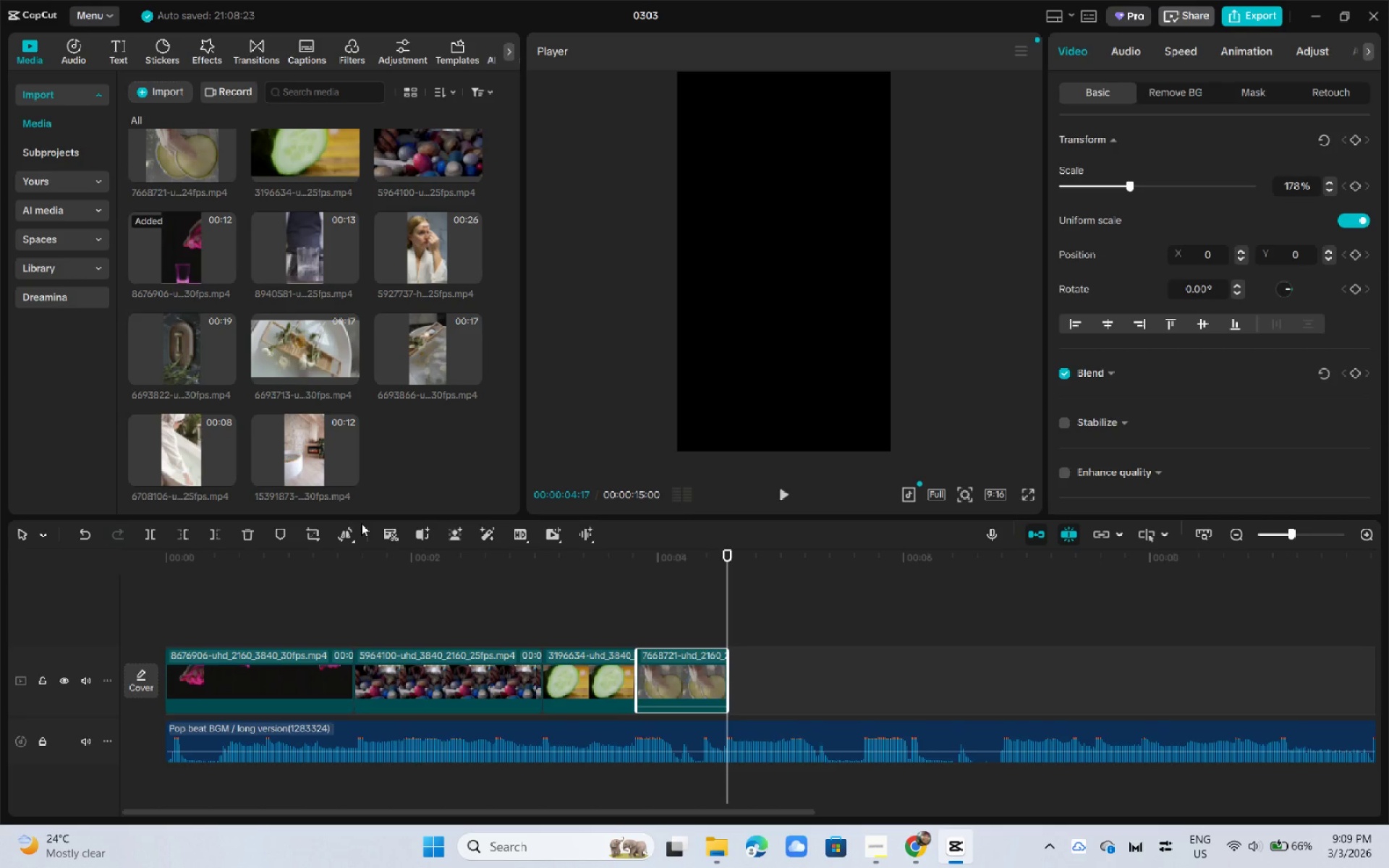 
left_click_drag(start_coordinate=[175, 444], to_coordinate=[736, 671])
 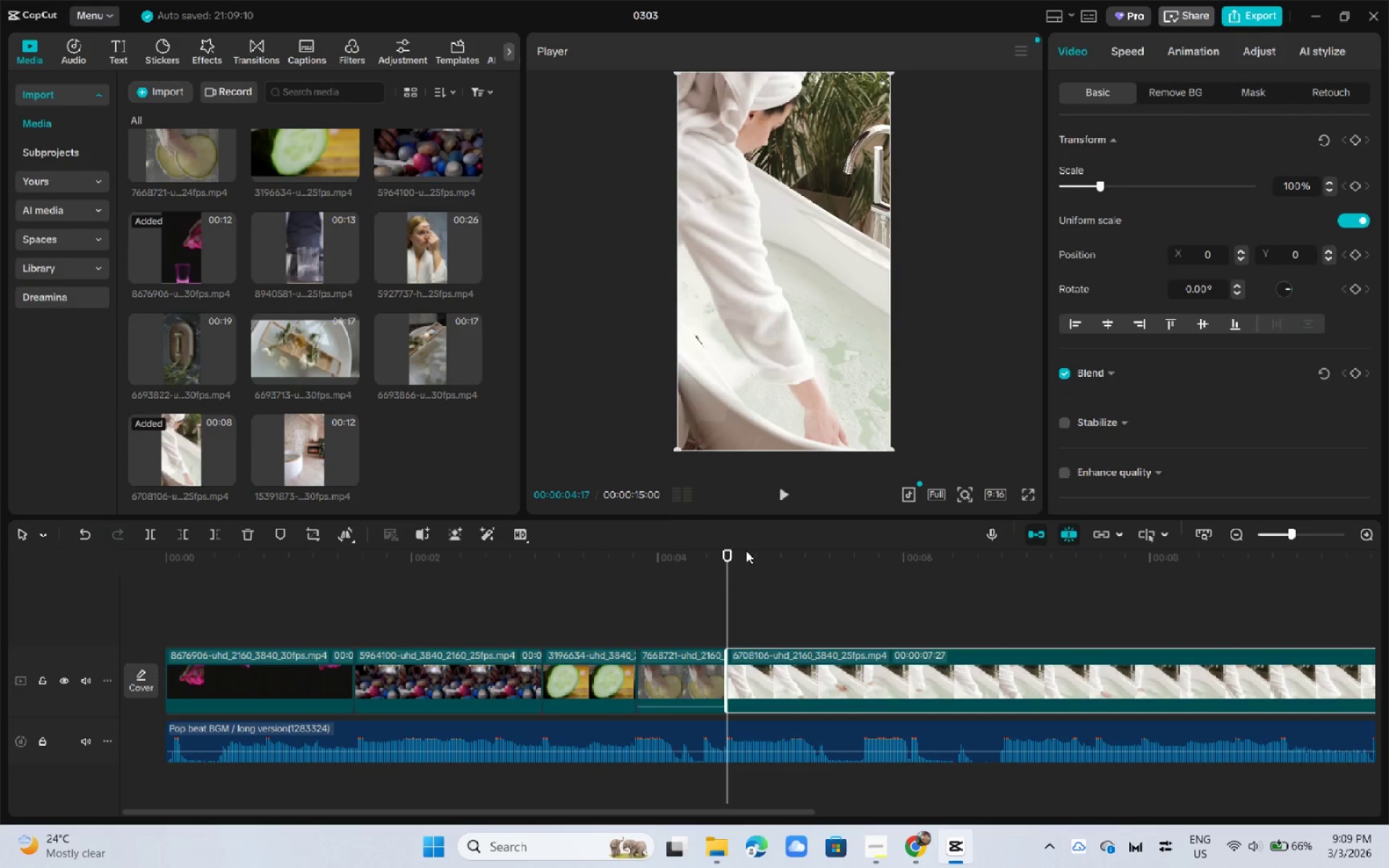 
key(Space)
 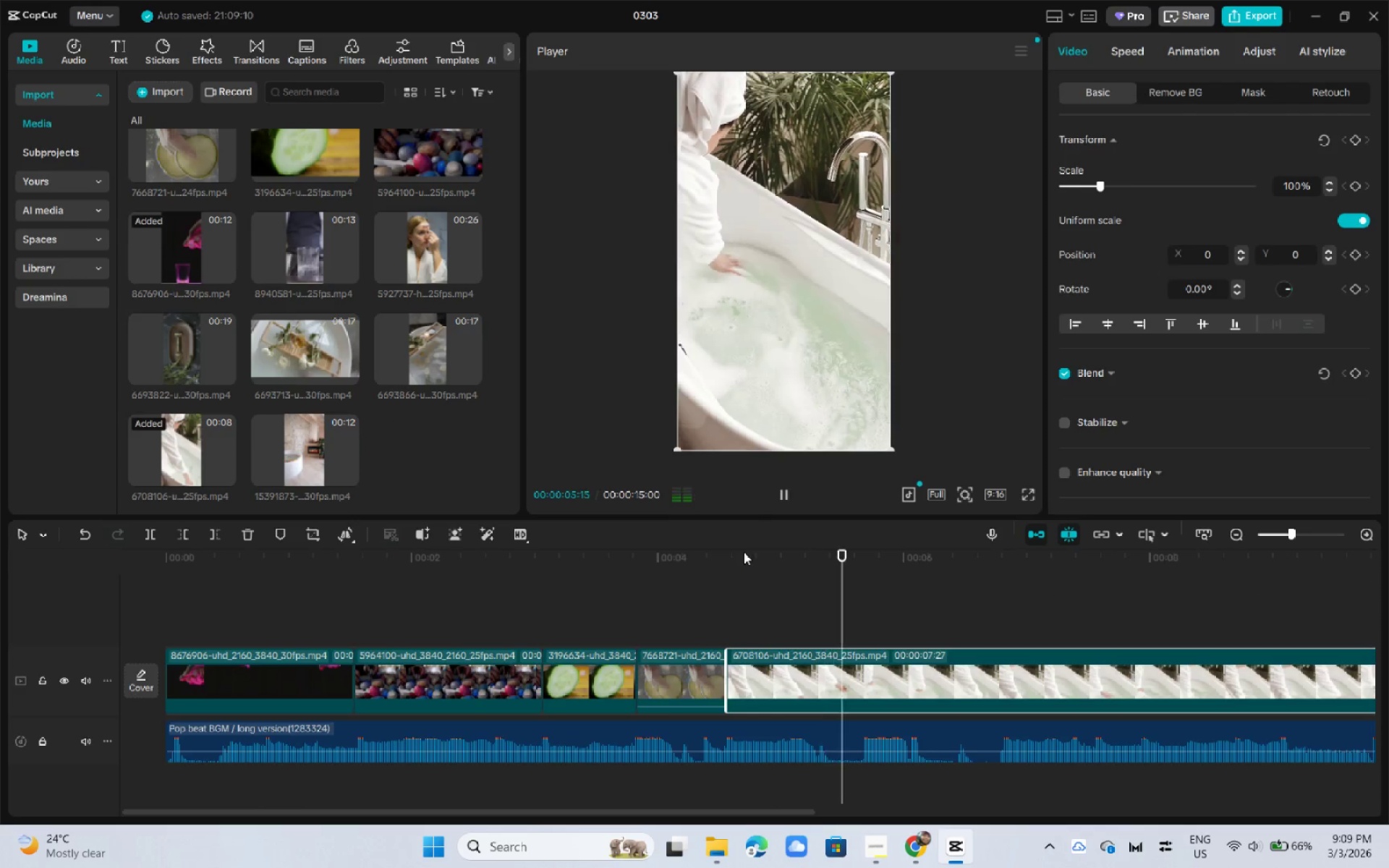 
key(Space)
 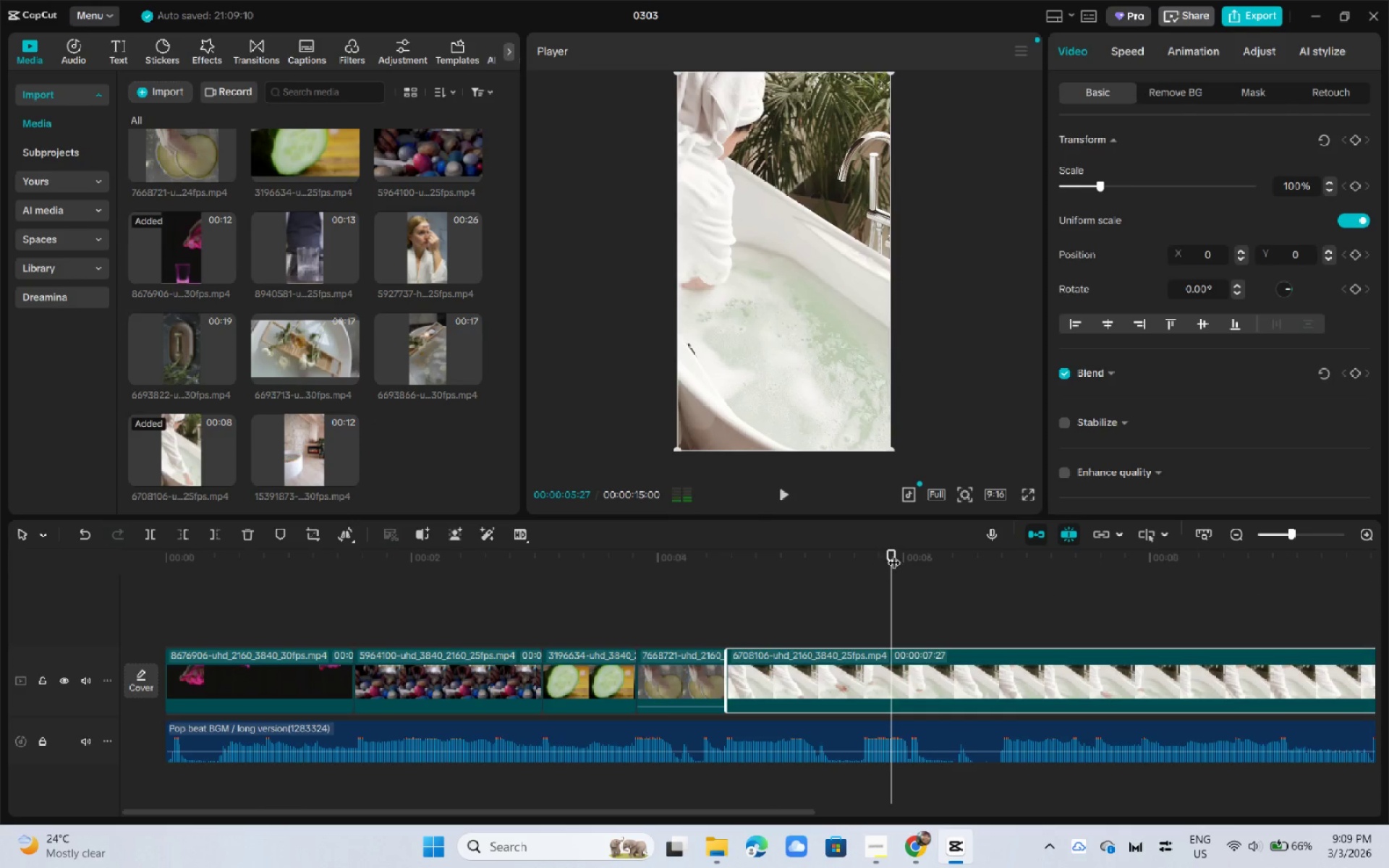 
left_click_drag(start_coordinate=[897, 553], to_coordinate=[862, 560])
 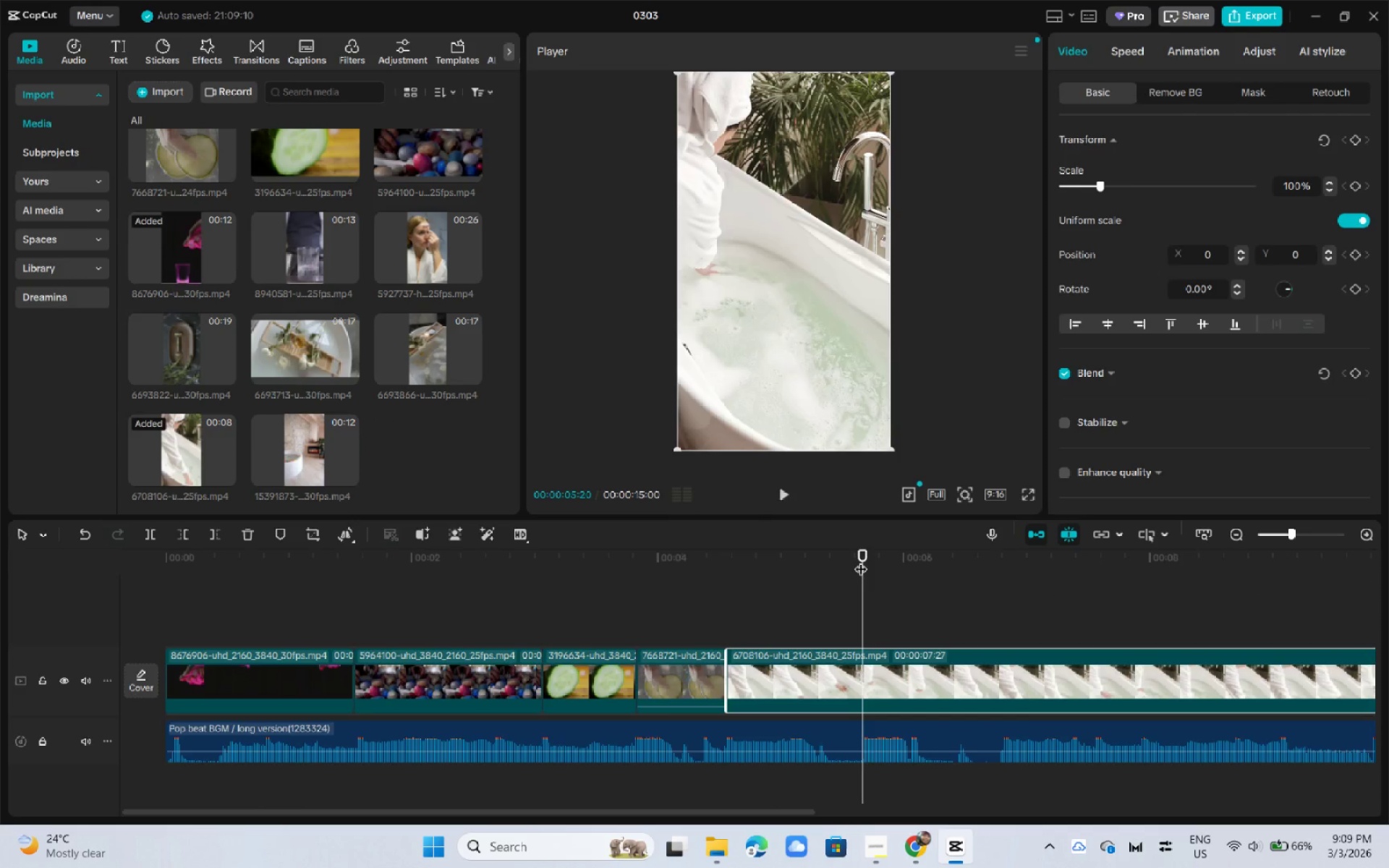 
key(Space)
 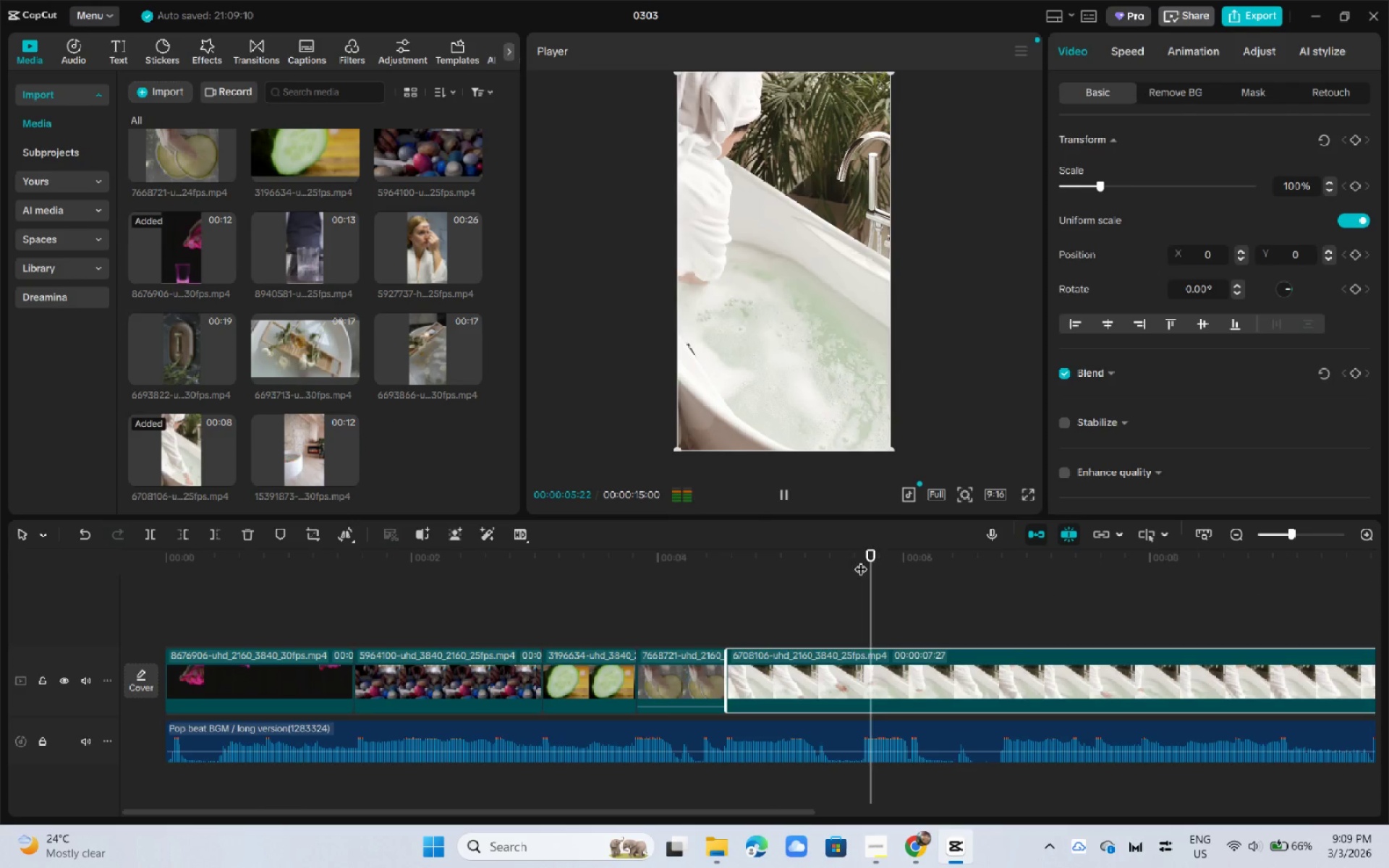 
key(Space)
 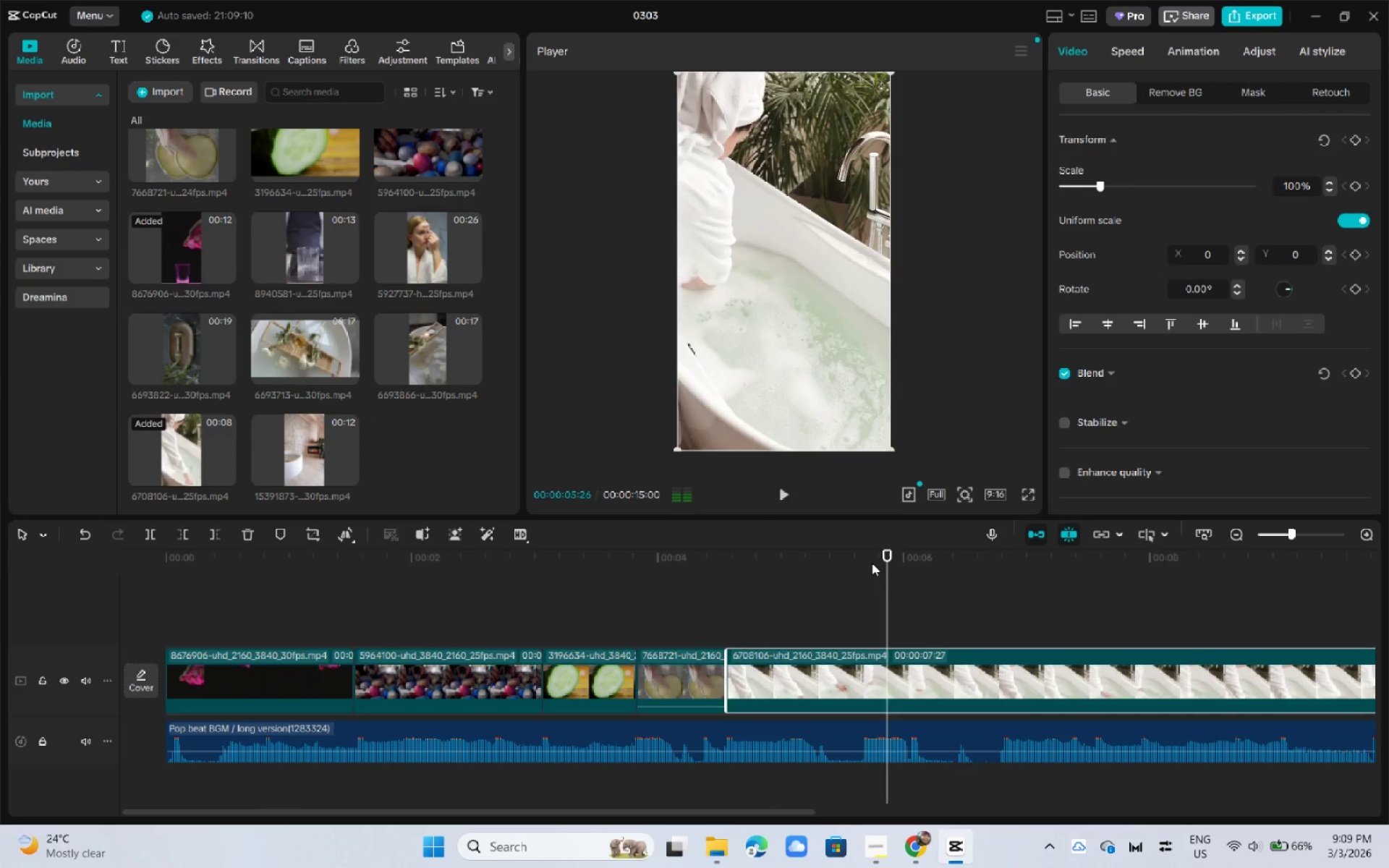 
left_click_drag(start_coordinate=[871, 562], to_coordinate=[864, 568])
 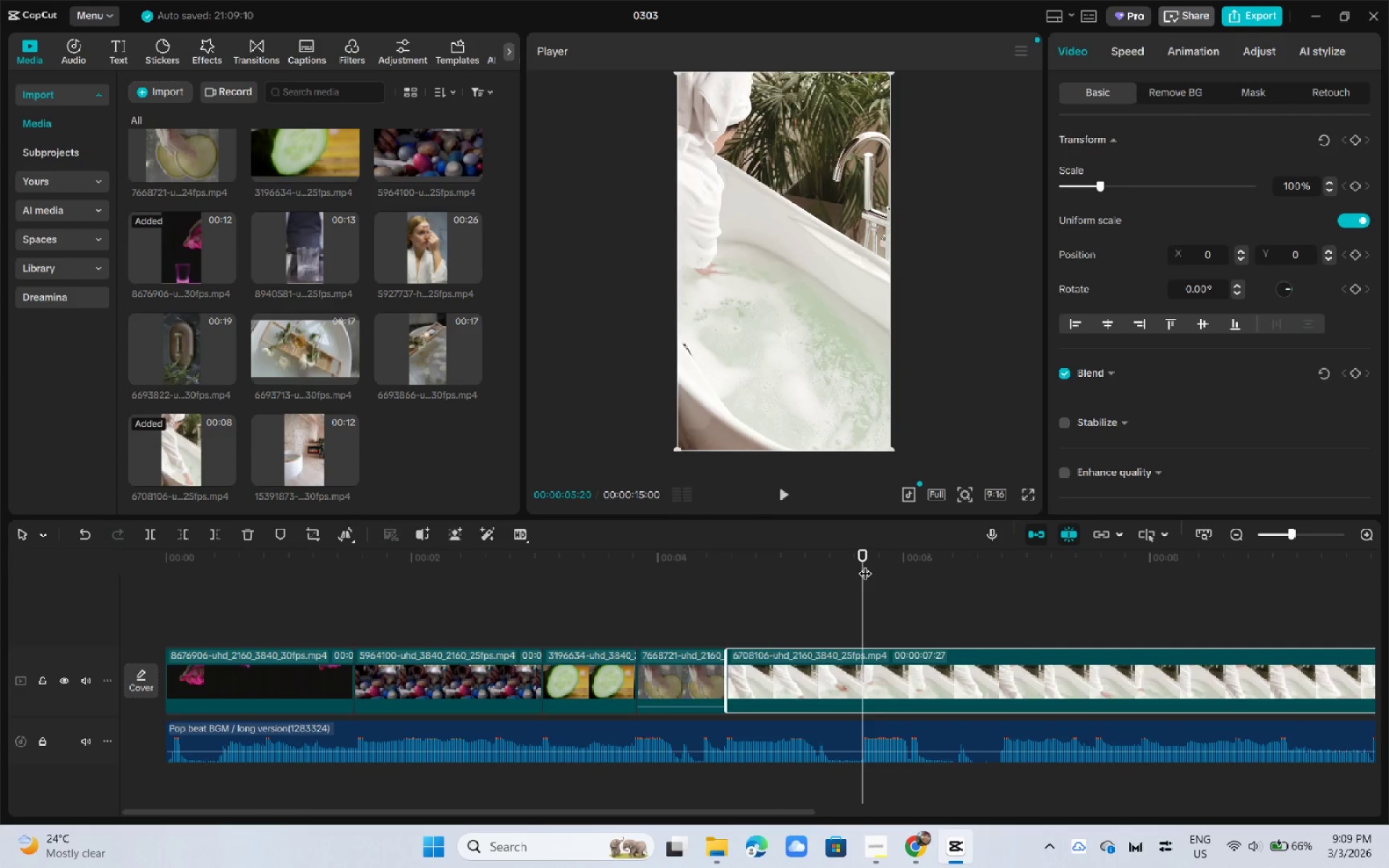 
key(Control+B)
 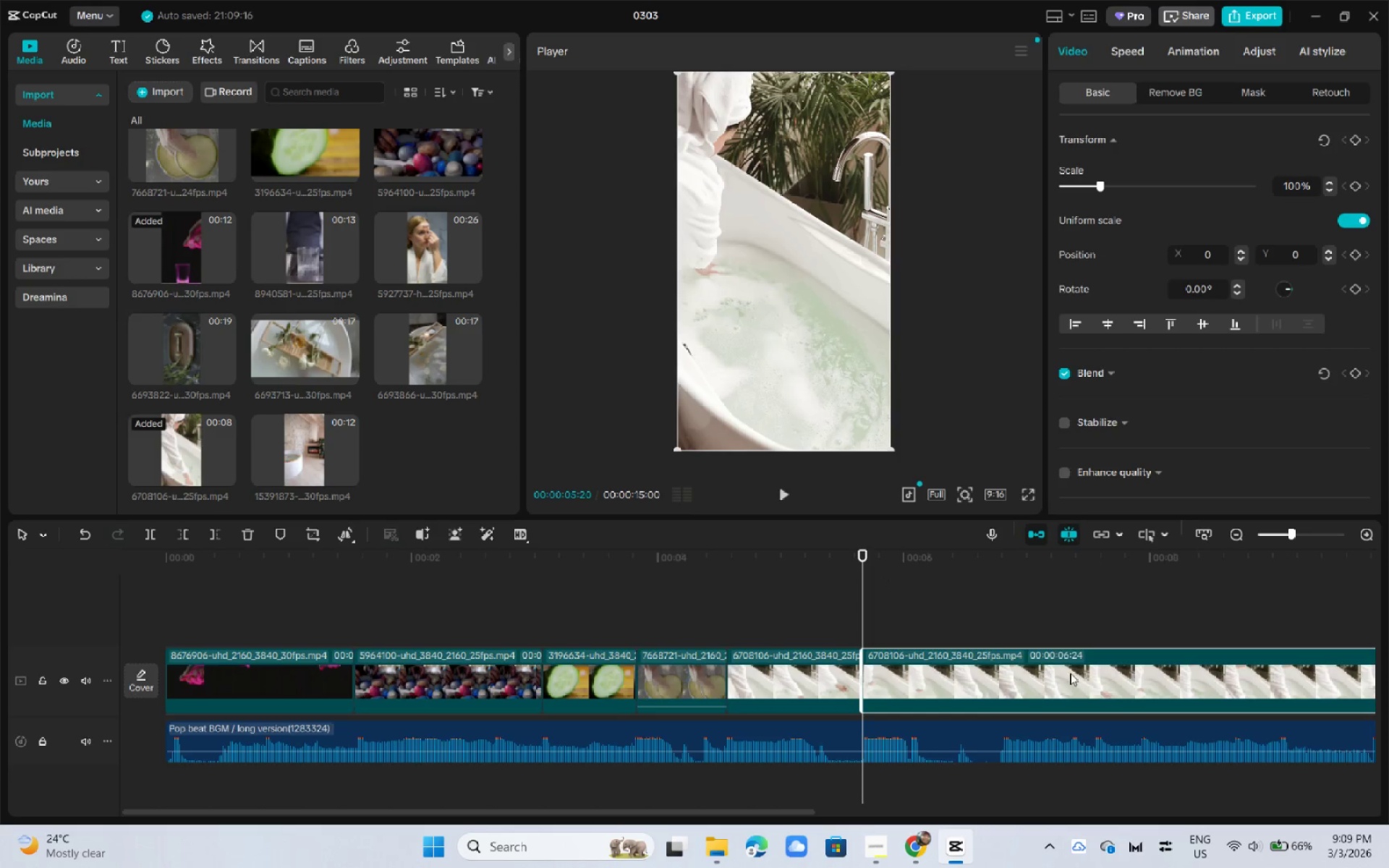 
left_click([1058, 673])
 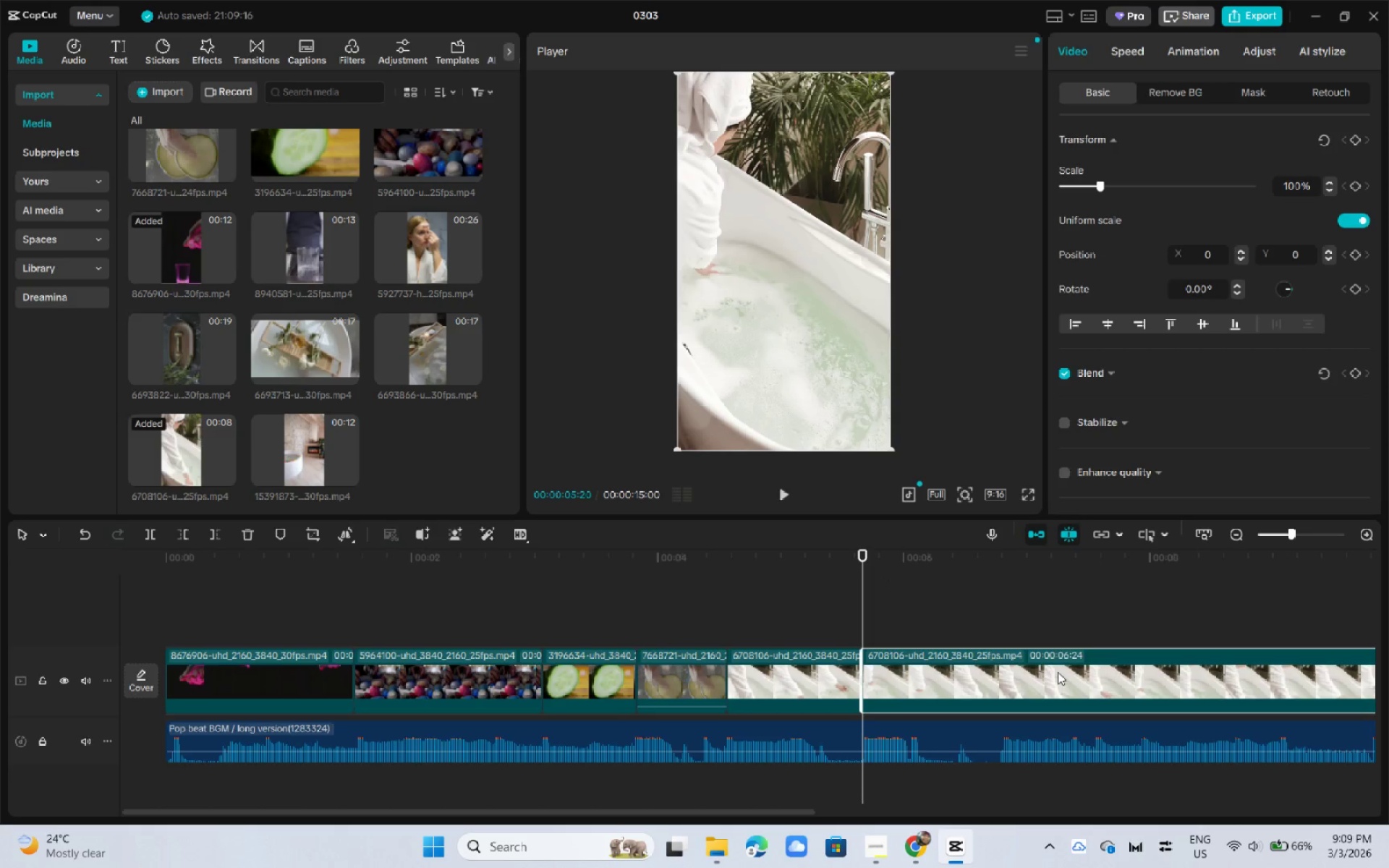 
key(Delete)
 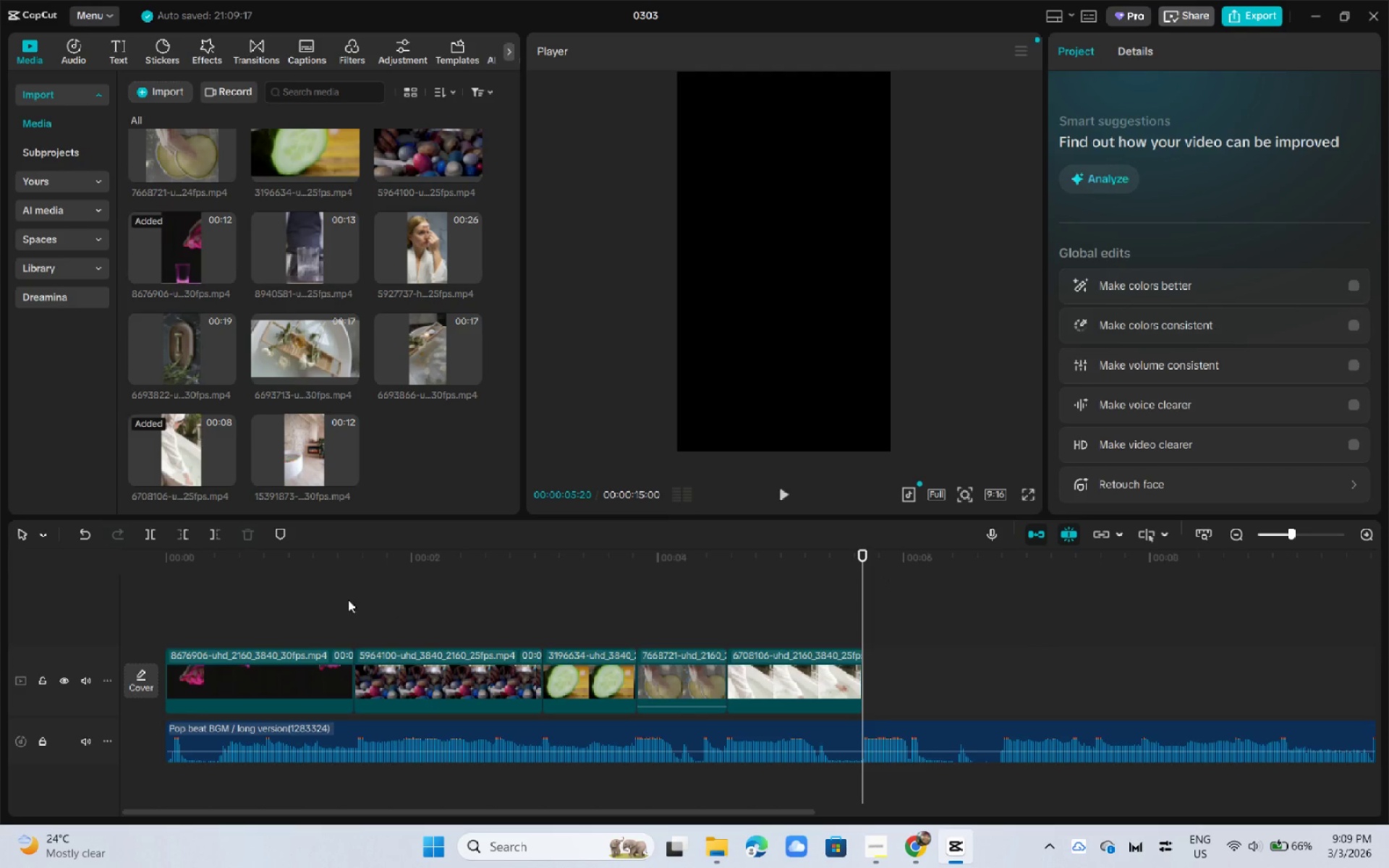 
left_click_drag(start_coordinate=[243, 578], to_coordinate=[84, 579])
 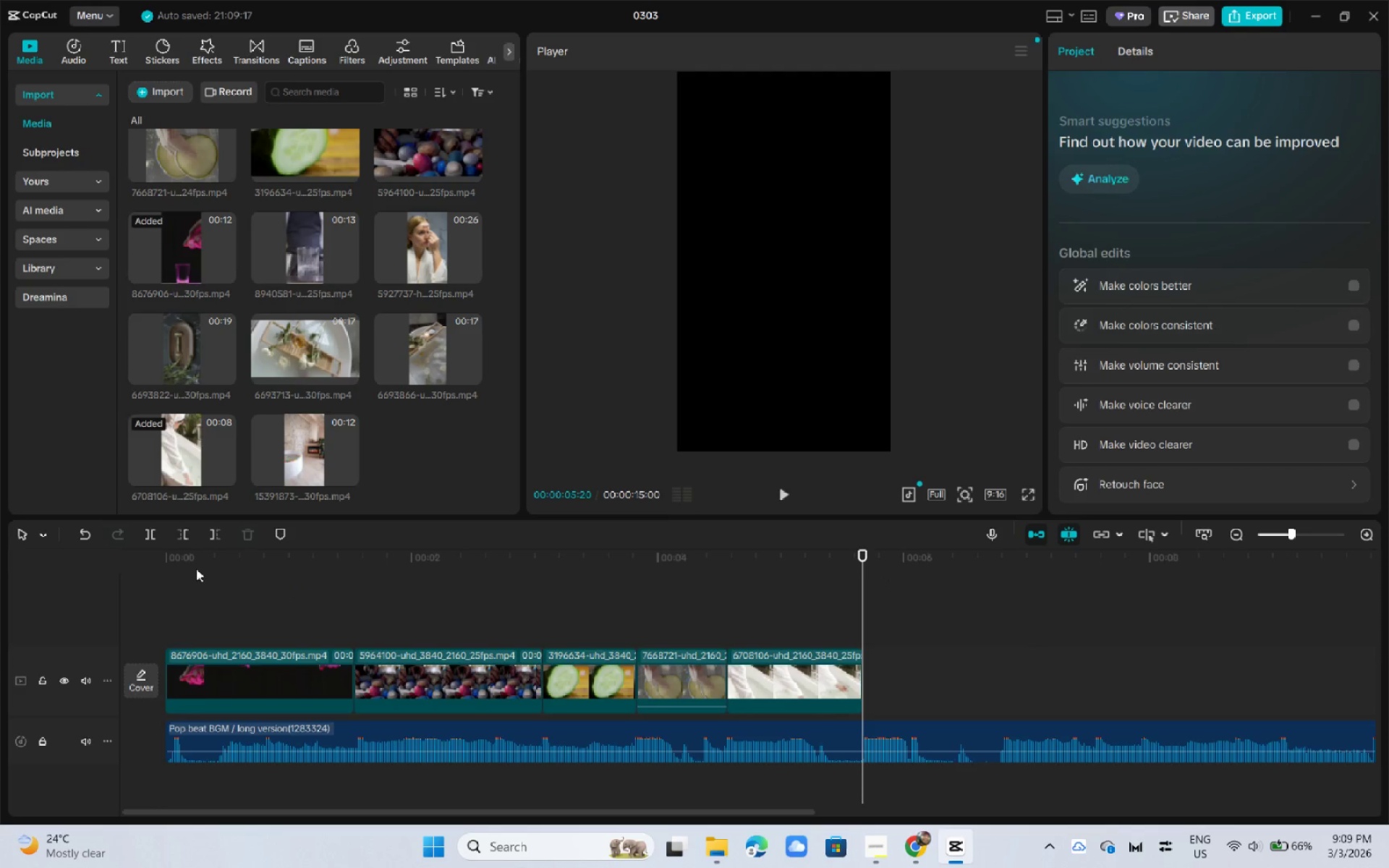 
left_click_drag(start_coordinate=[184, 566], to_coordinate=[100, 561])
 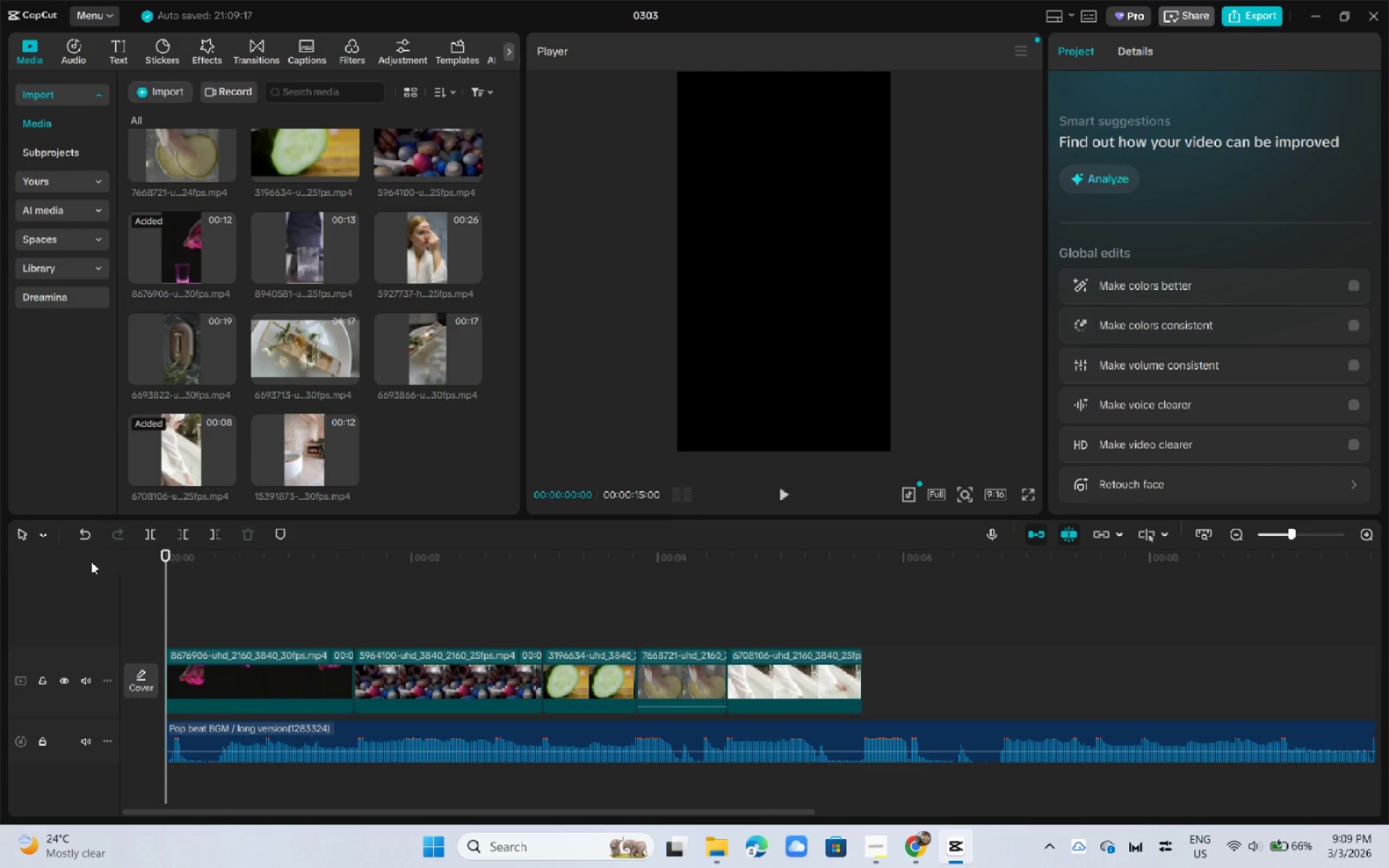 
key(Space)
 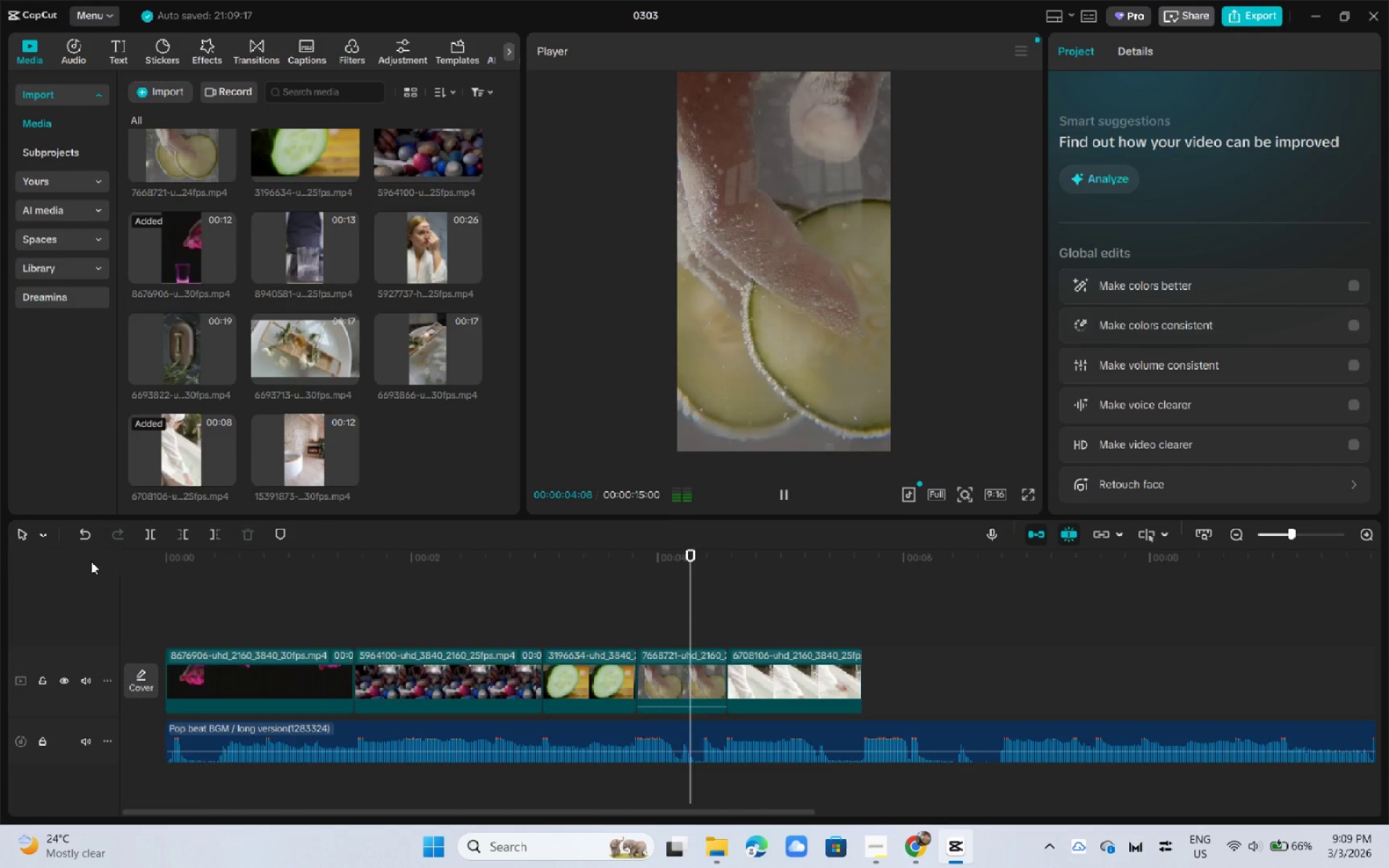 
wait(5.95)
 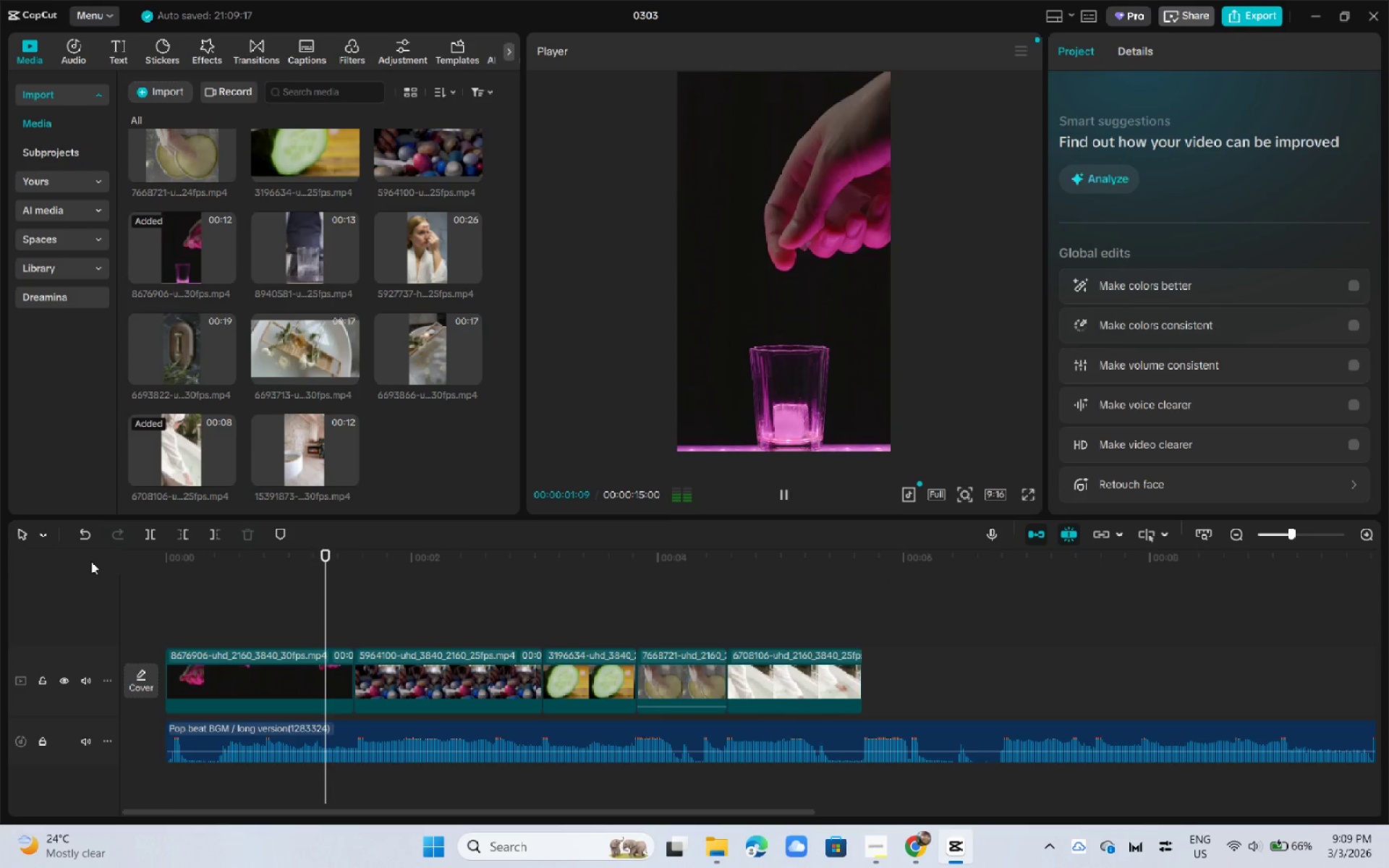 
key(Space)
 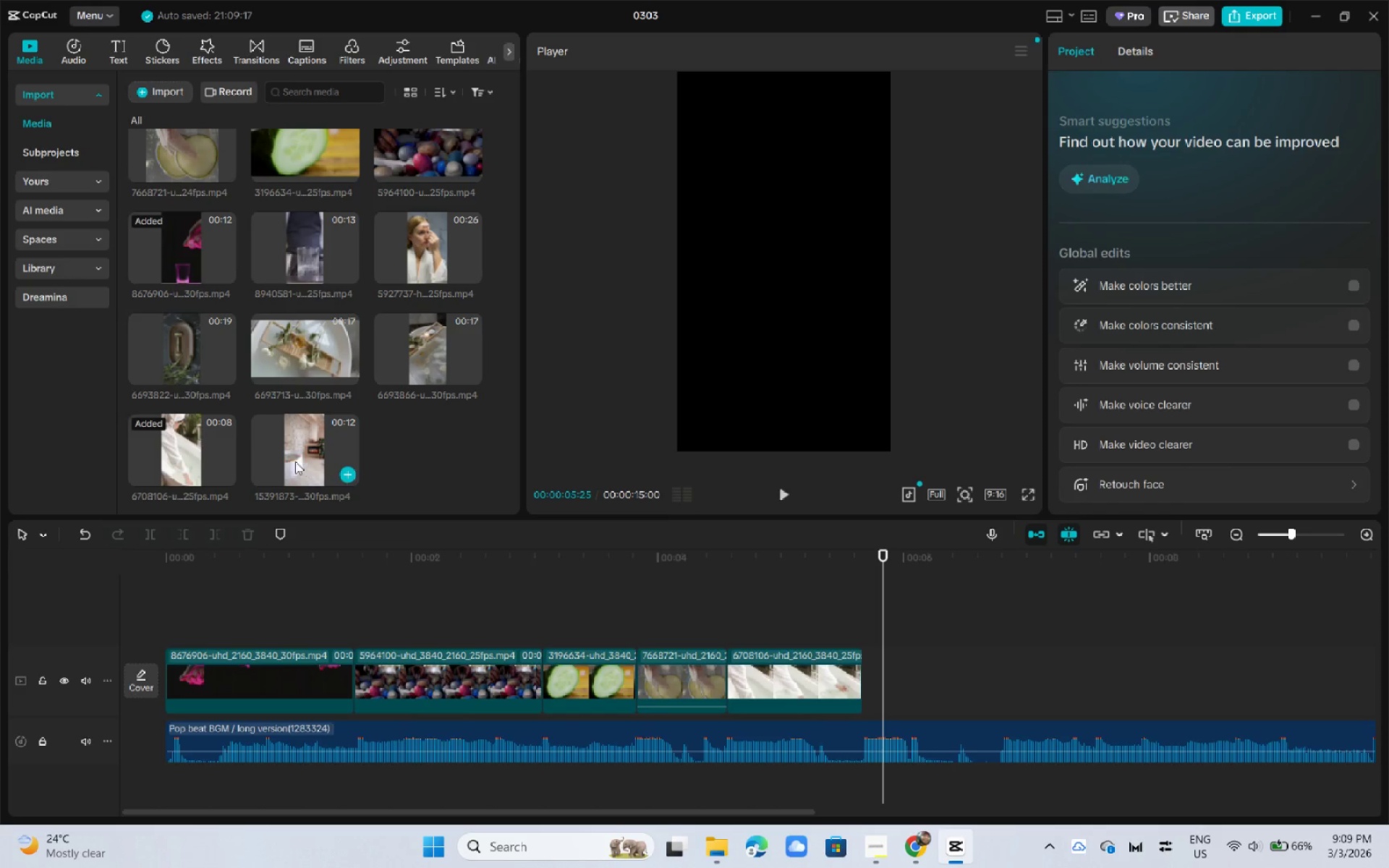 
left_click_drag(start_coordinate=[287, 352], to_coordinate=[867, 679])
 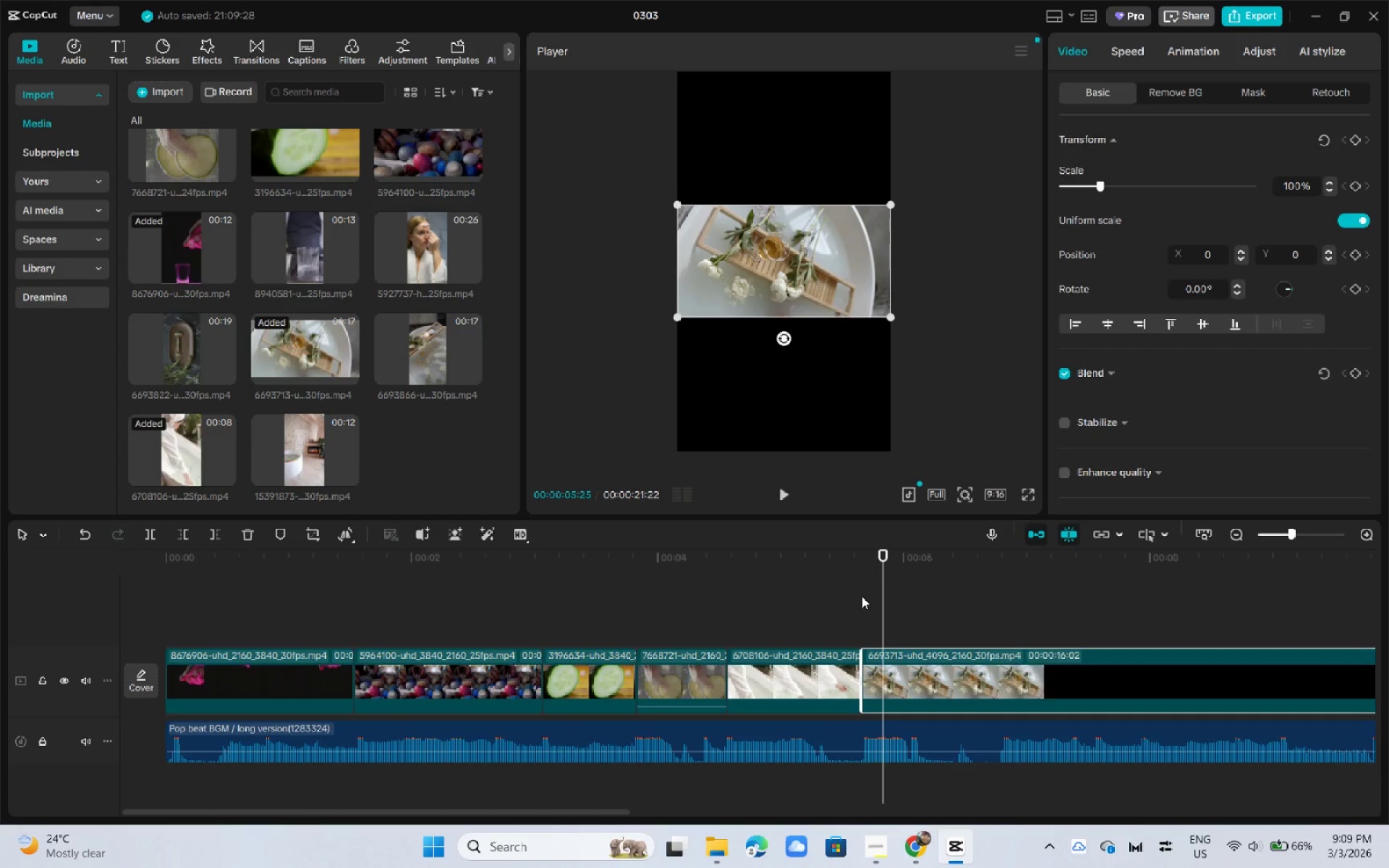 
key(Space)
 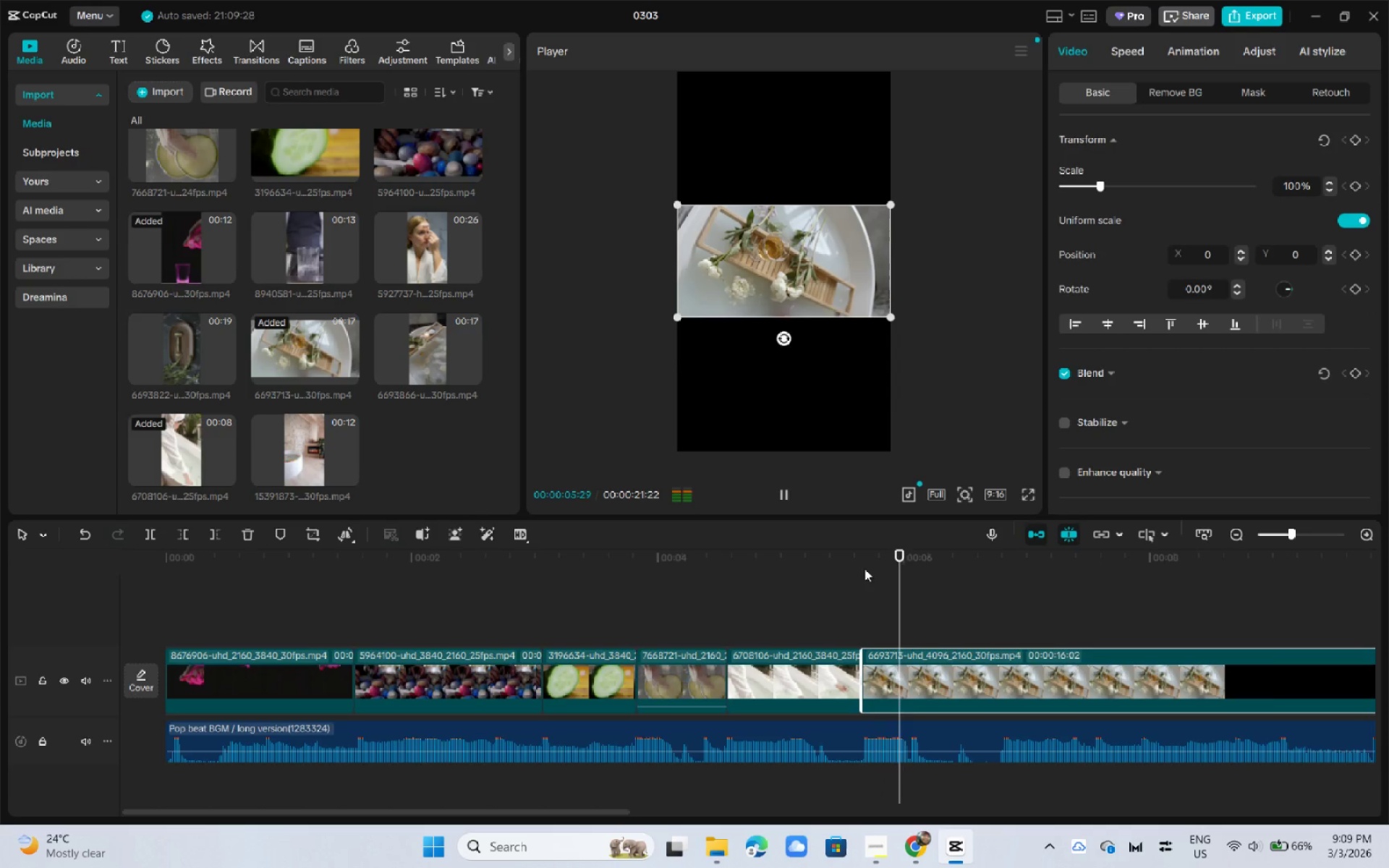 
key(Space)
 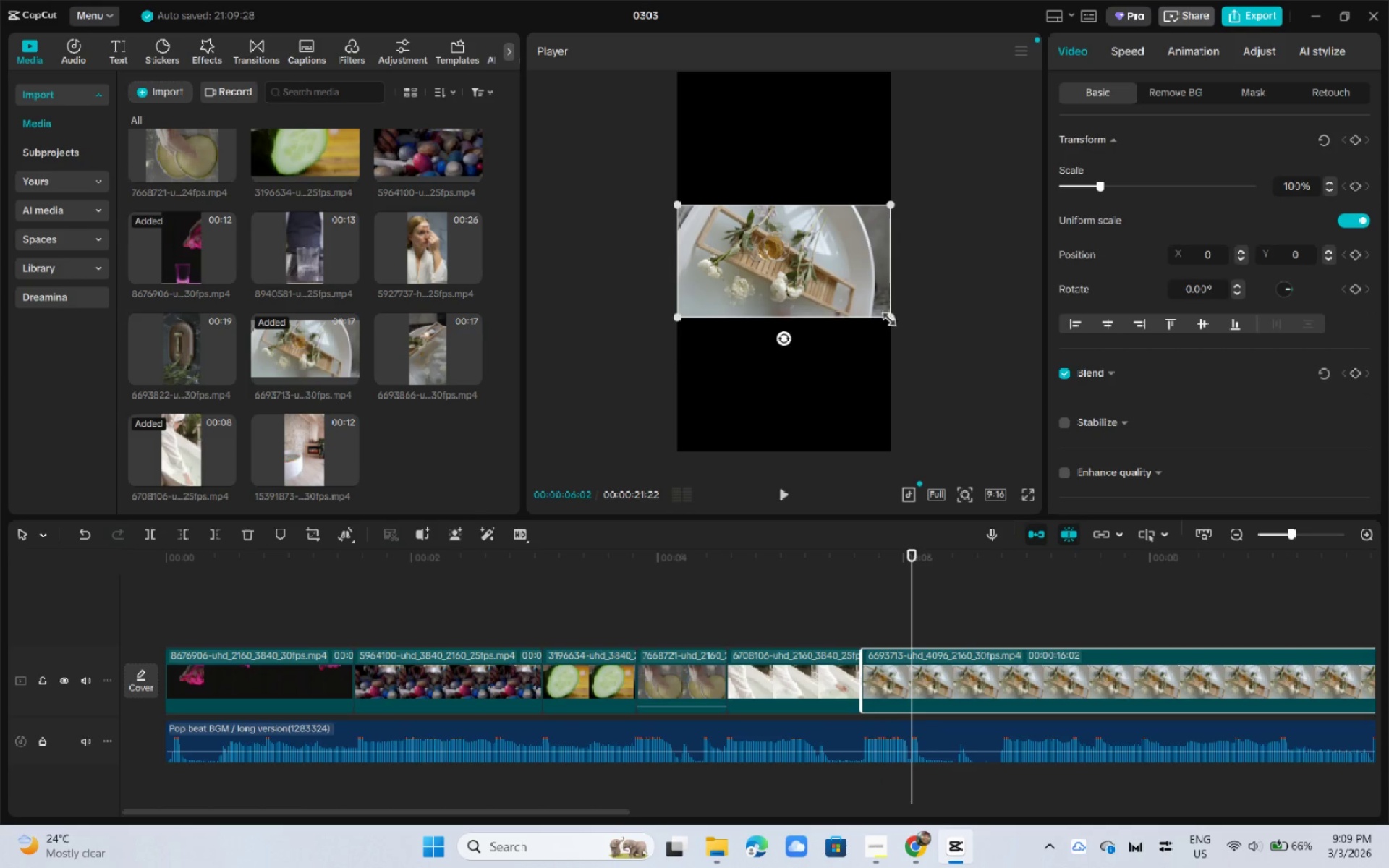 
left_click_drag(start_coordinate=[886, 316], to_coordinate=[1186, 676])
 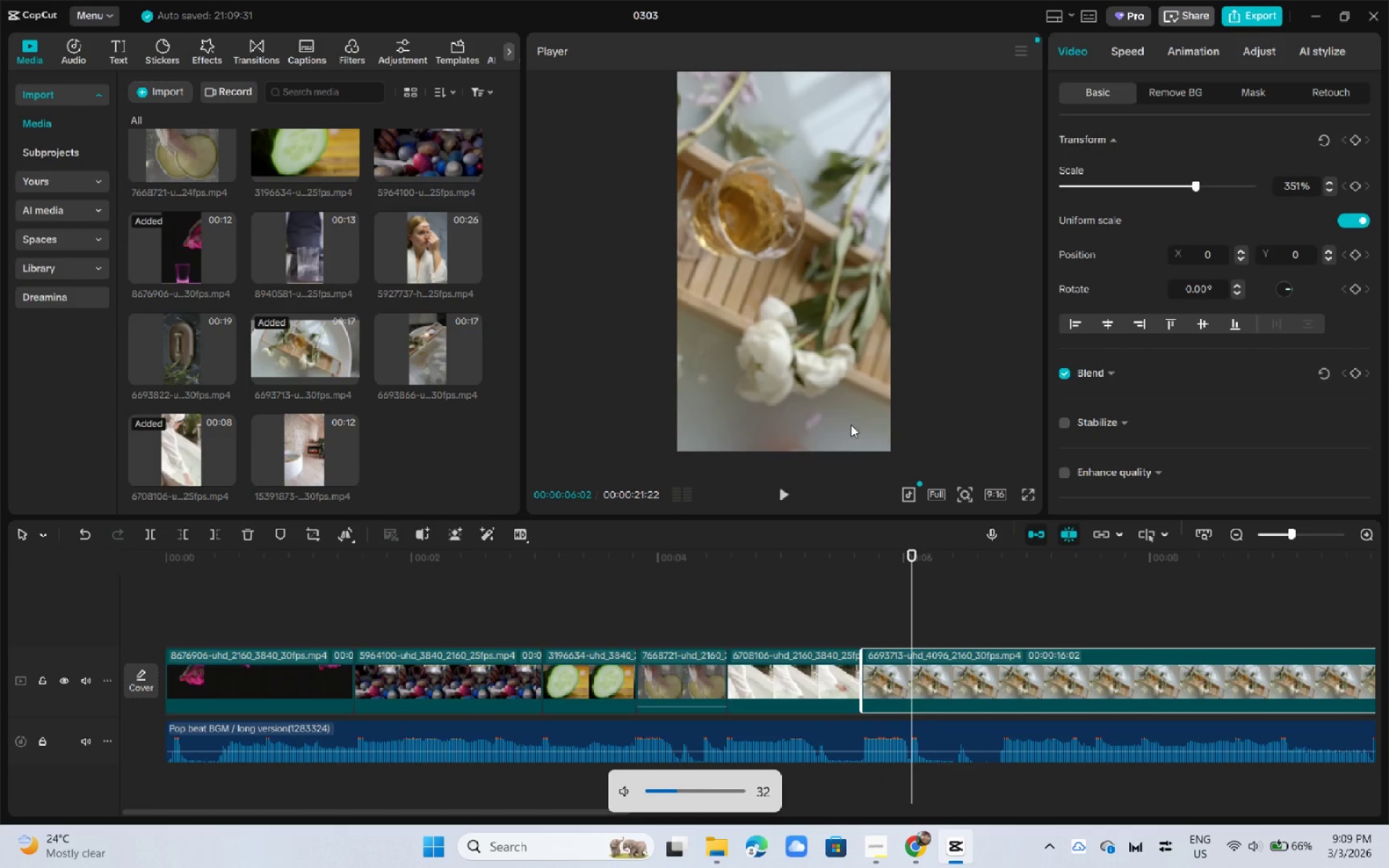 
key(VolumeUp)
 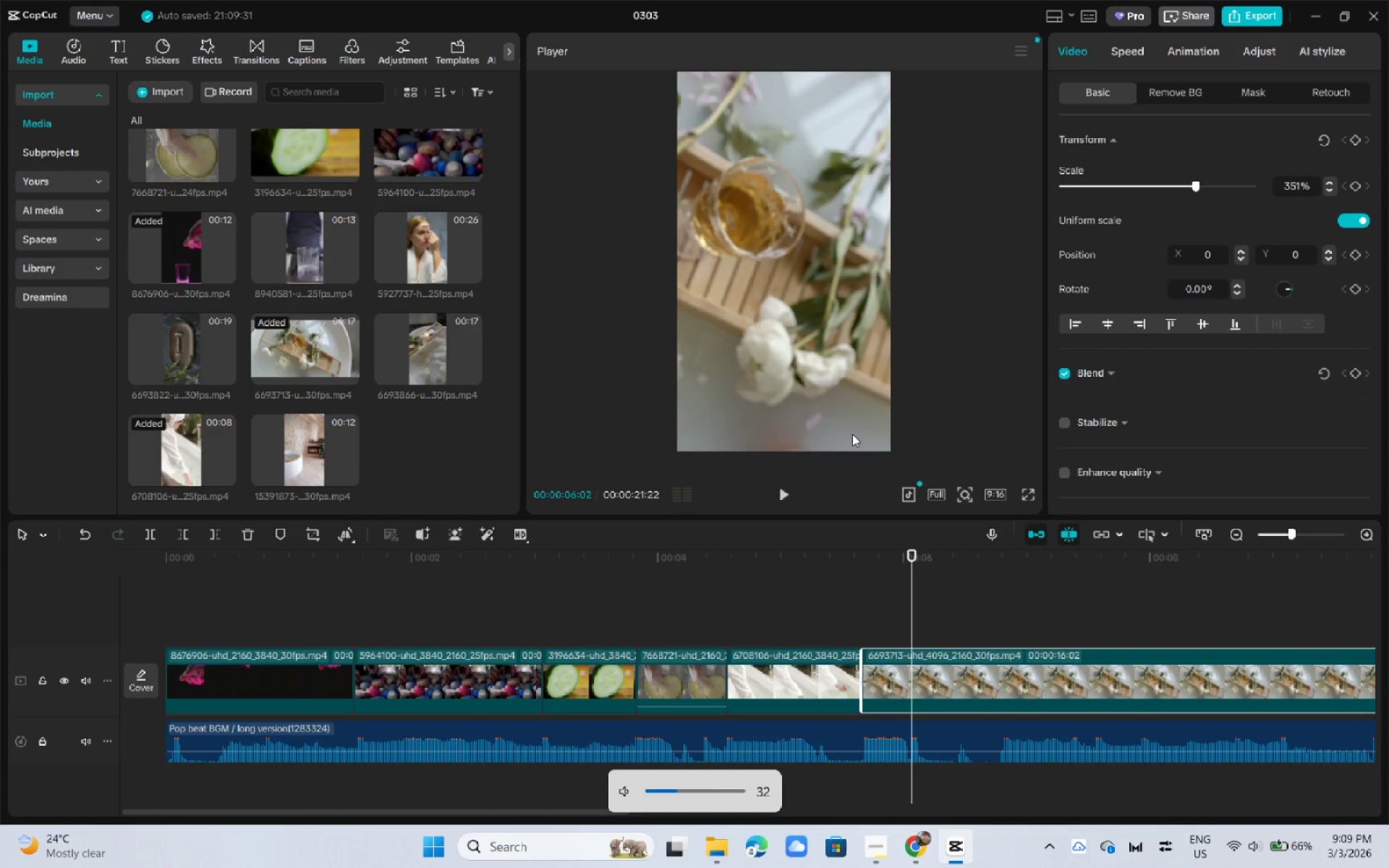 
left_click_drag(start_coordinate=[809, 375], to_coordinate=[847, 373])
 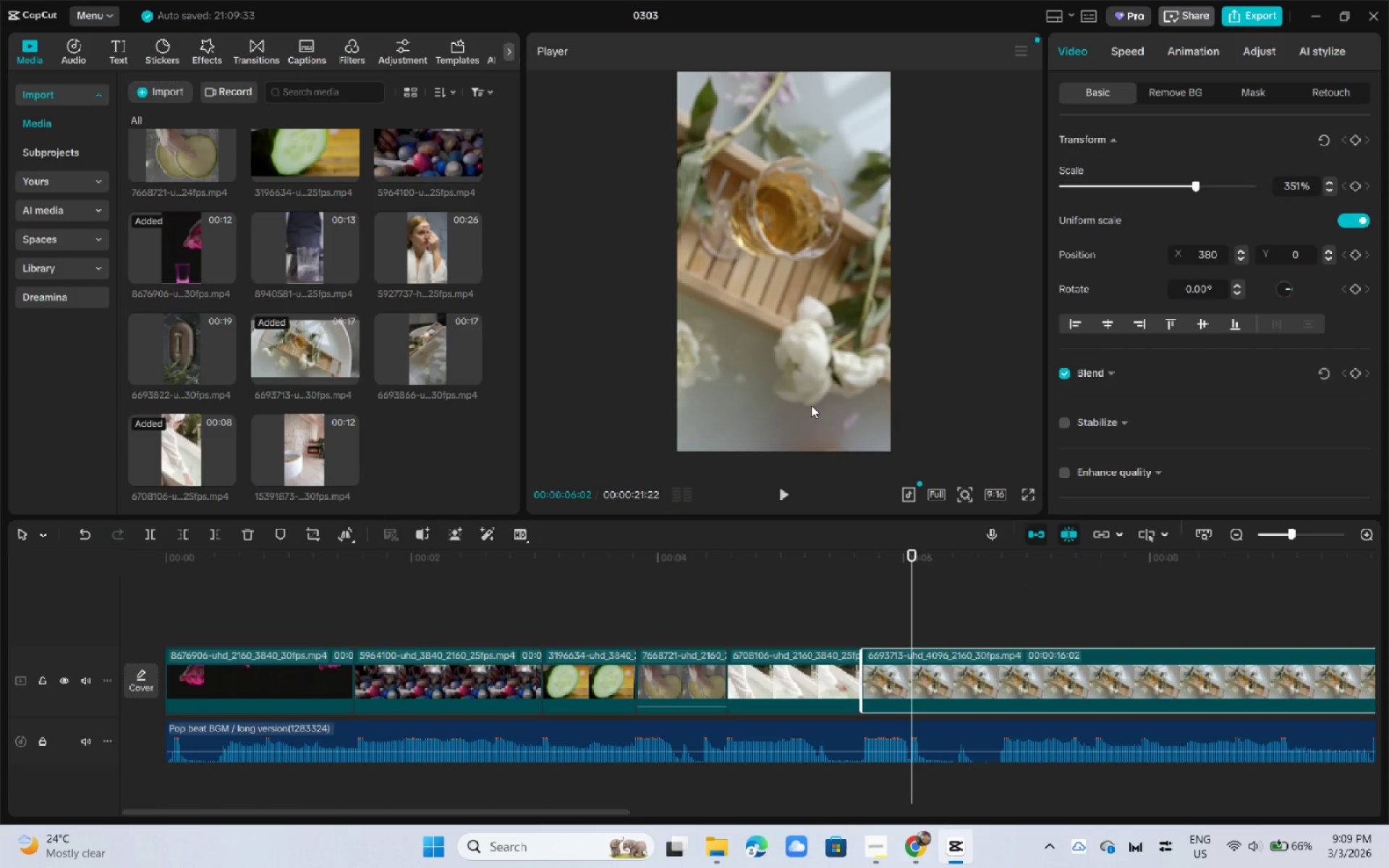 
key(Space)
 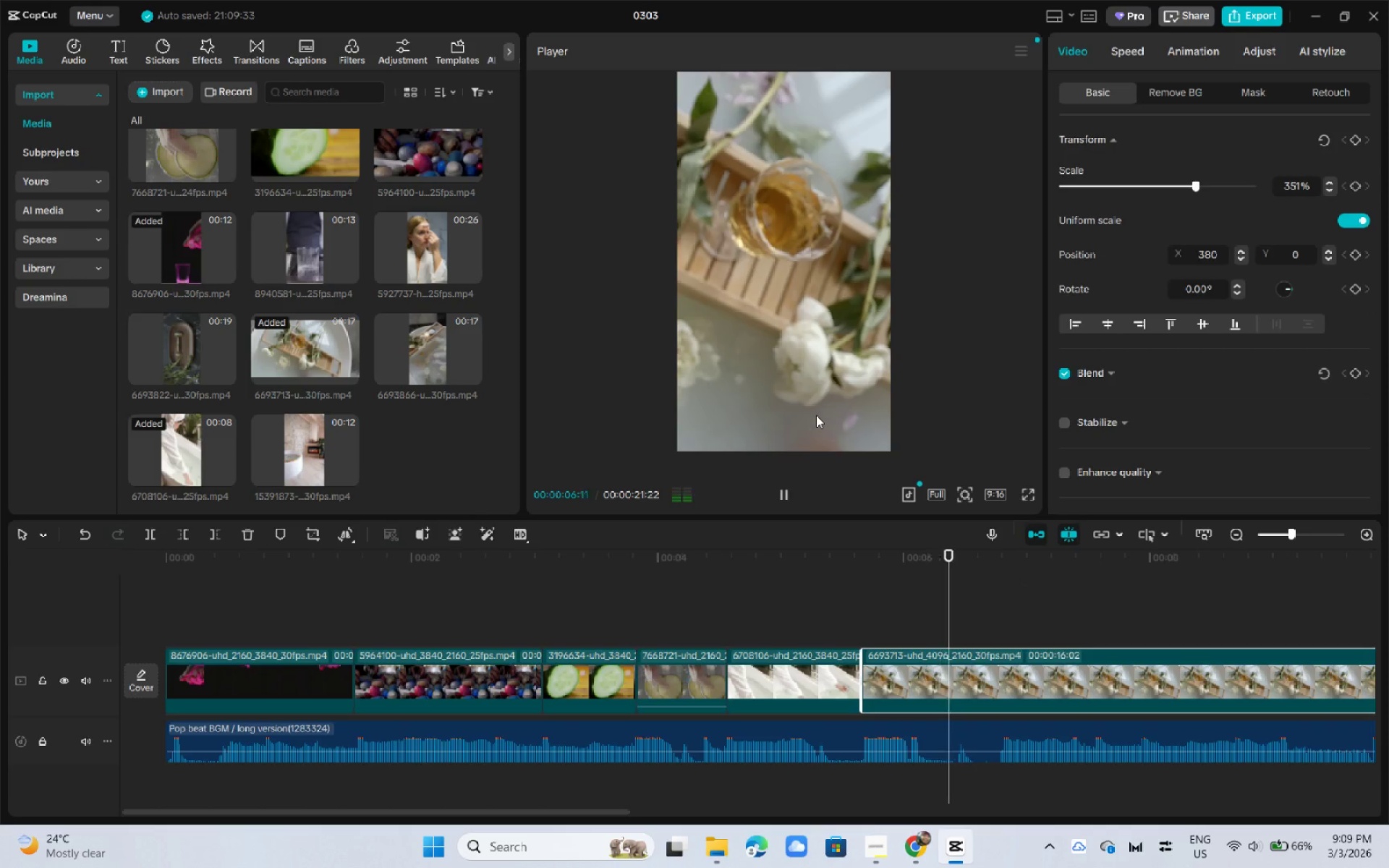 
key(Space)
 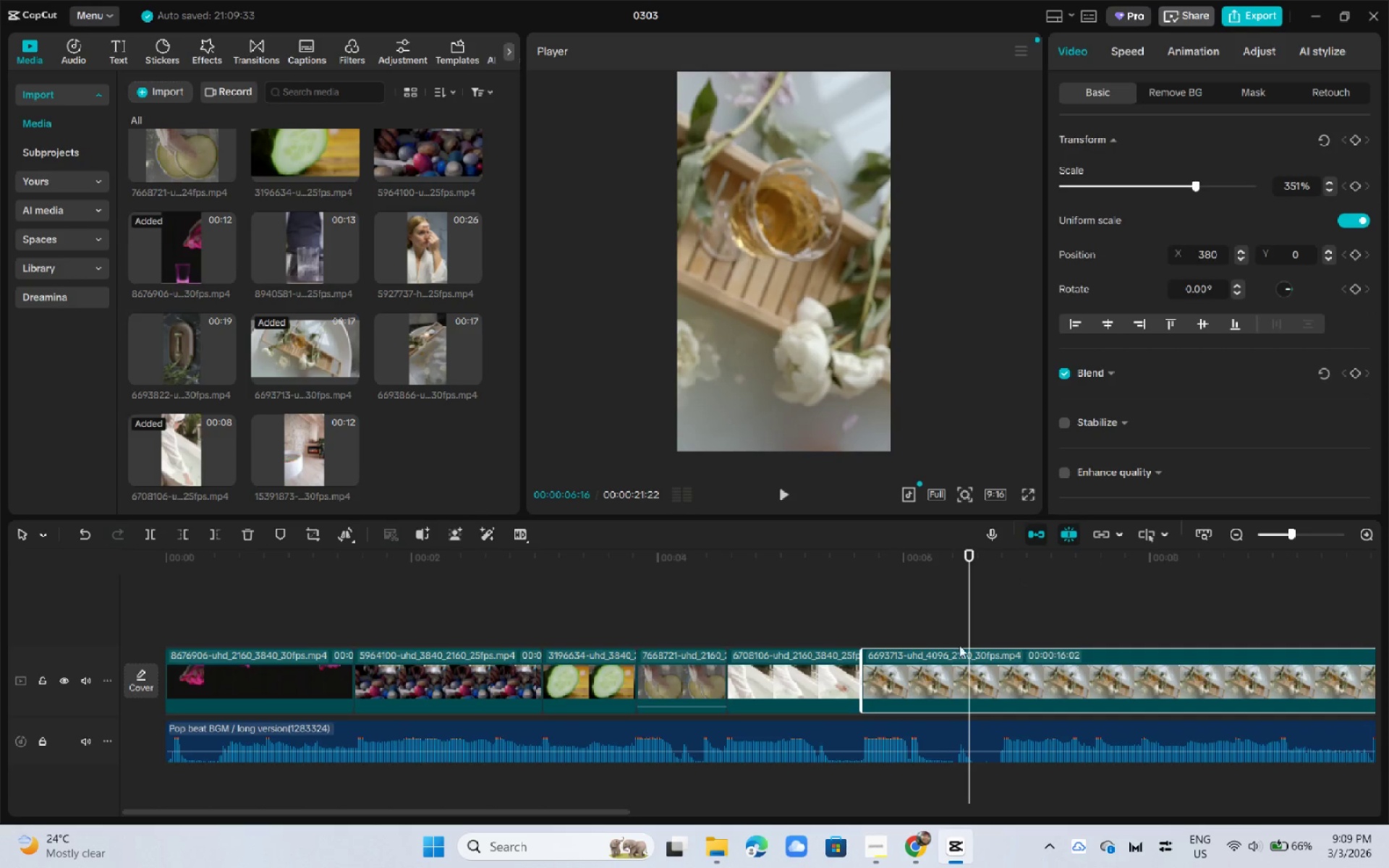 
left_click([986, 686])
 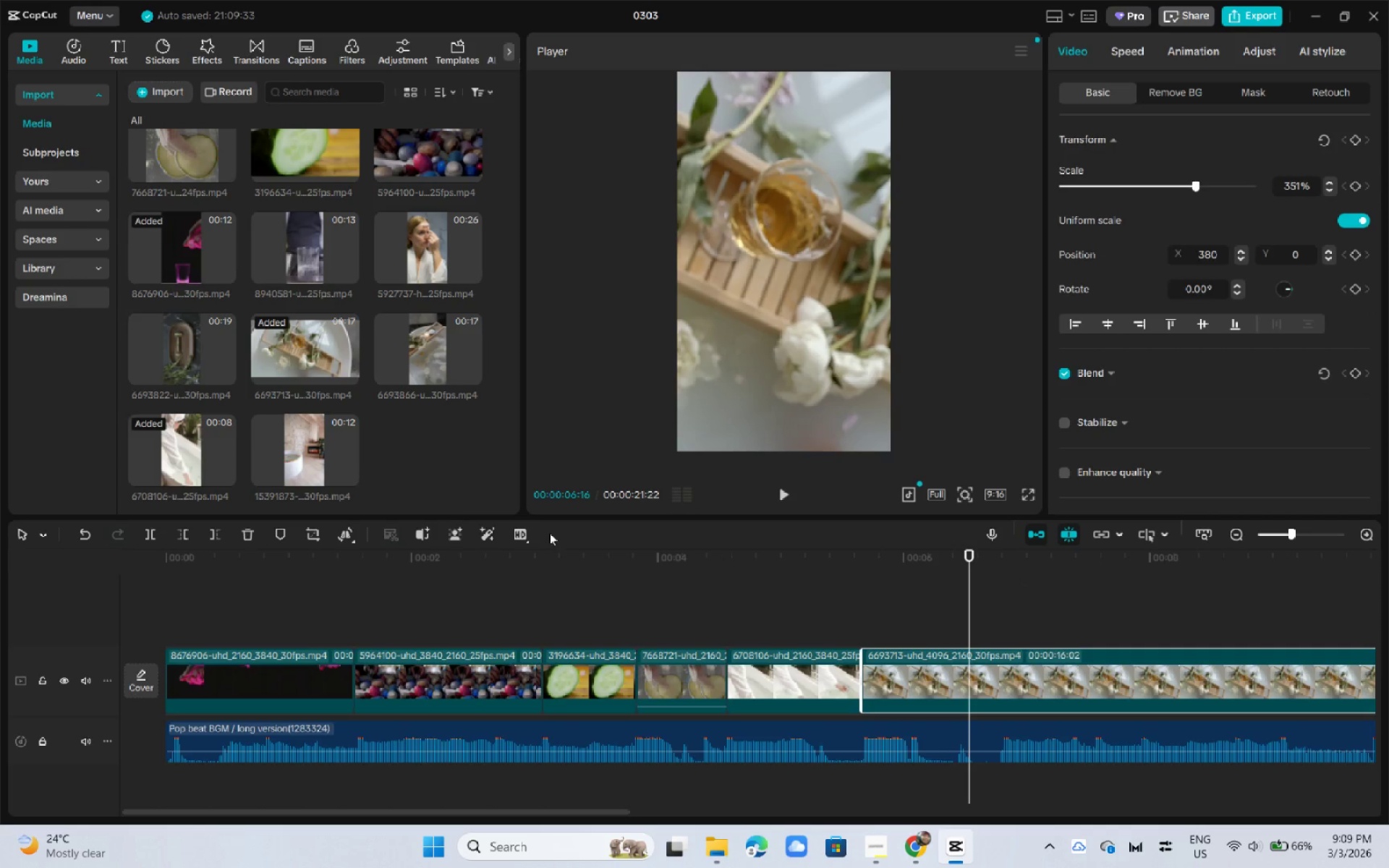 
key(Delete)
 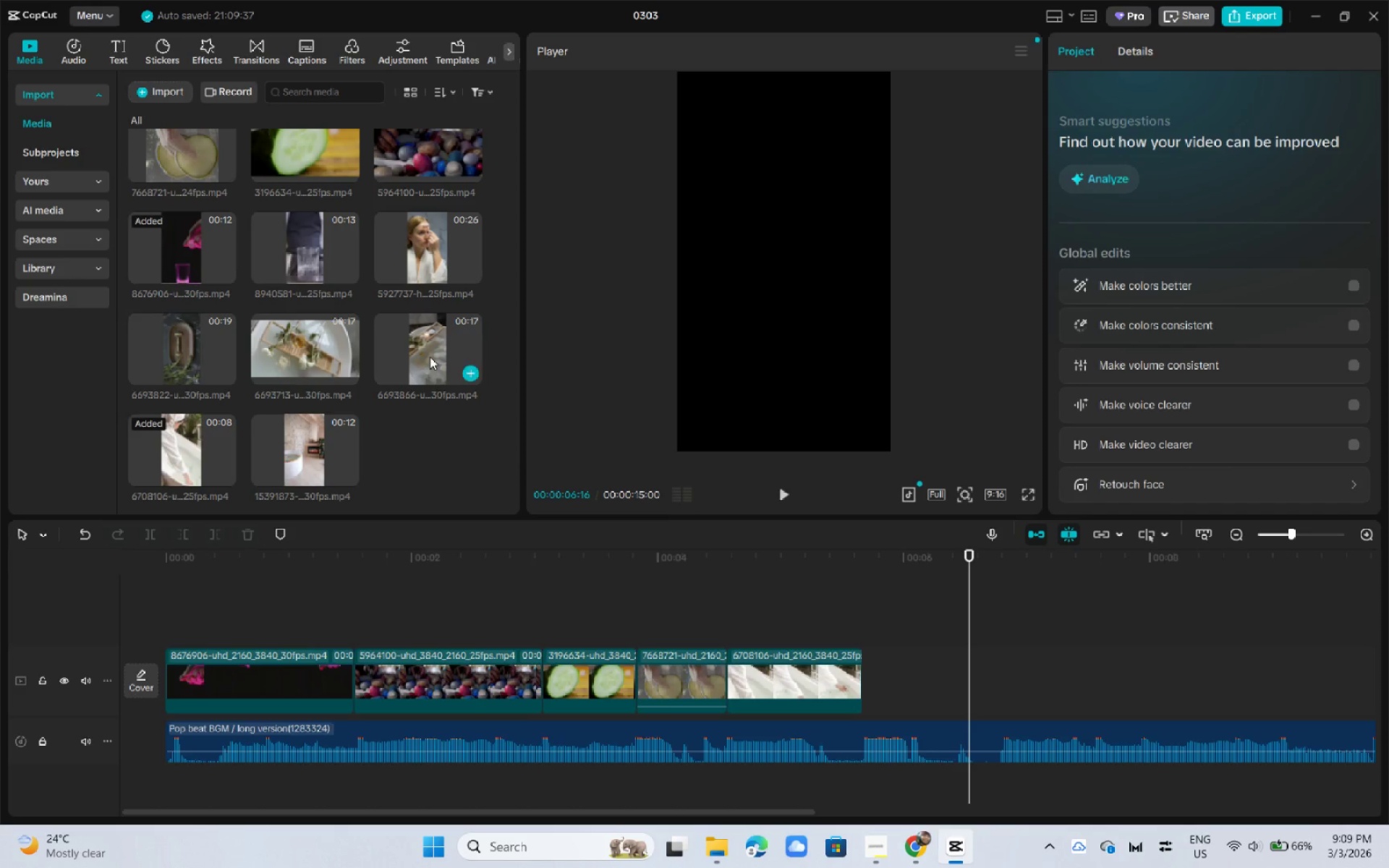 
left_click_drag(start_coordinate=[430, 357], to_coordinate=[873, 665])
 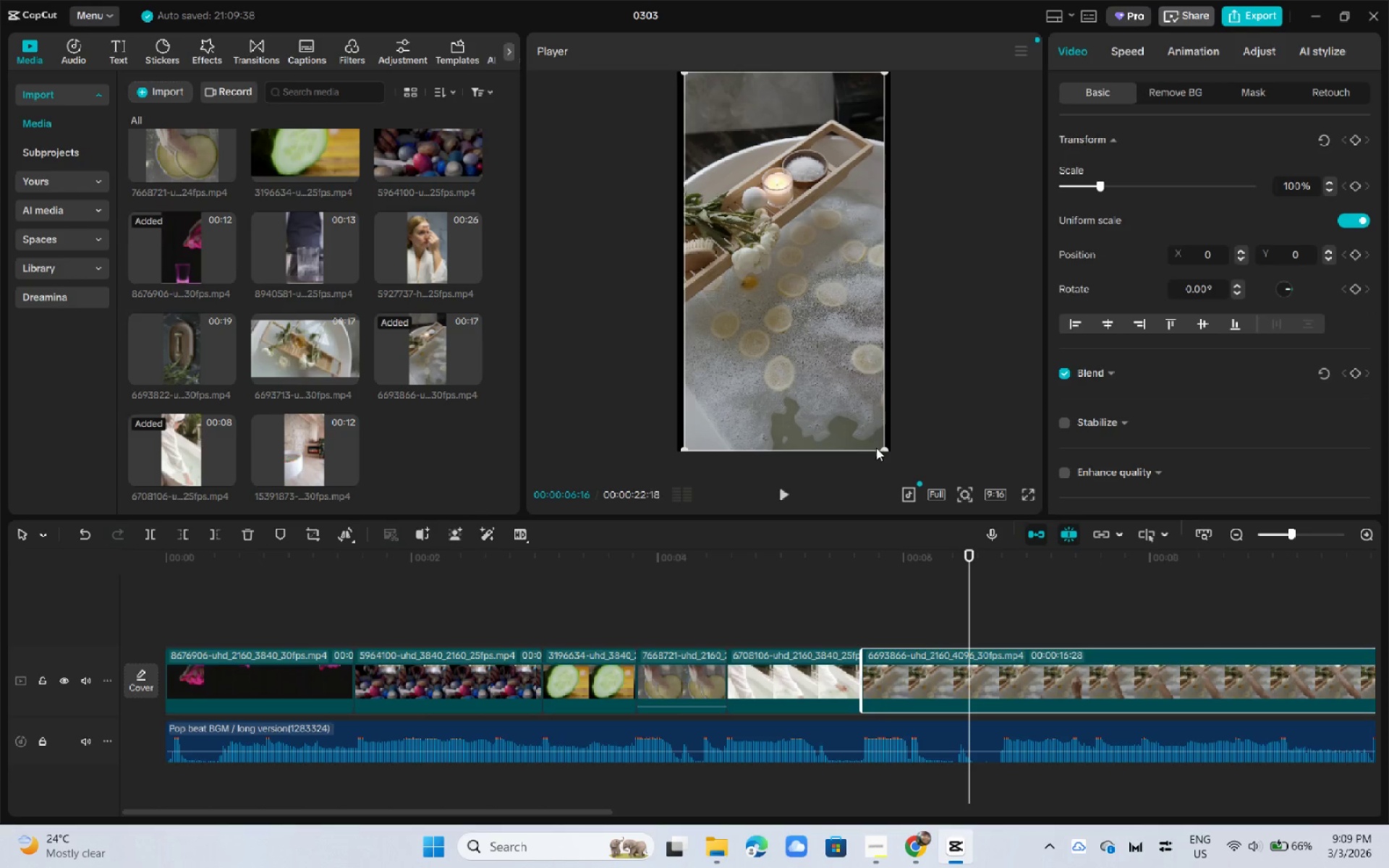 
left_click_drag(start_coordinate=[889, 450], to_coordinate=[896, 455])
 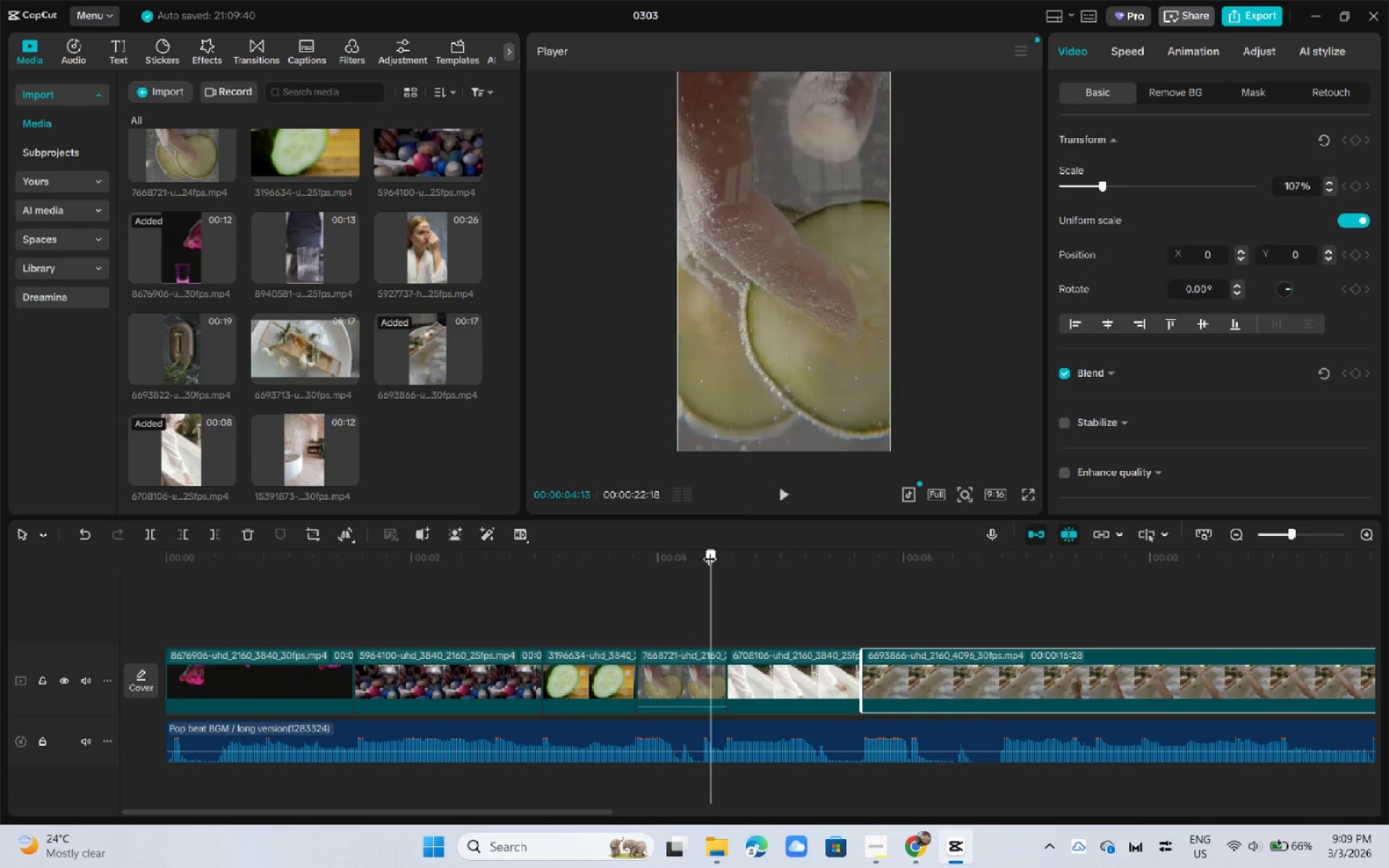 
key(Space)
 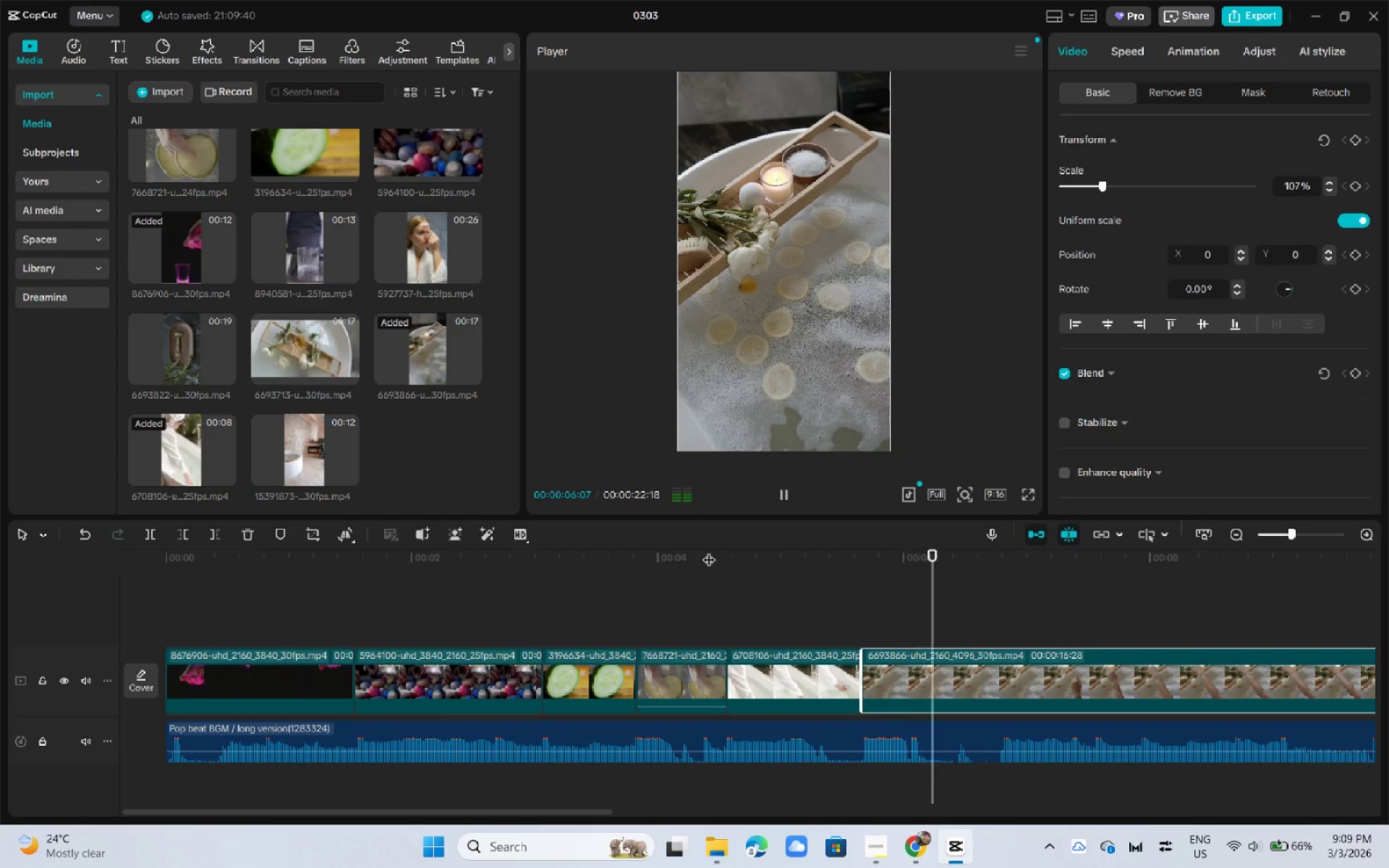 
key(Space)
 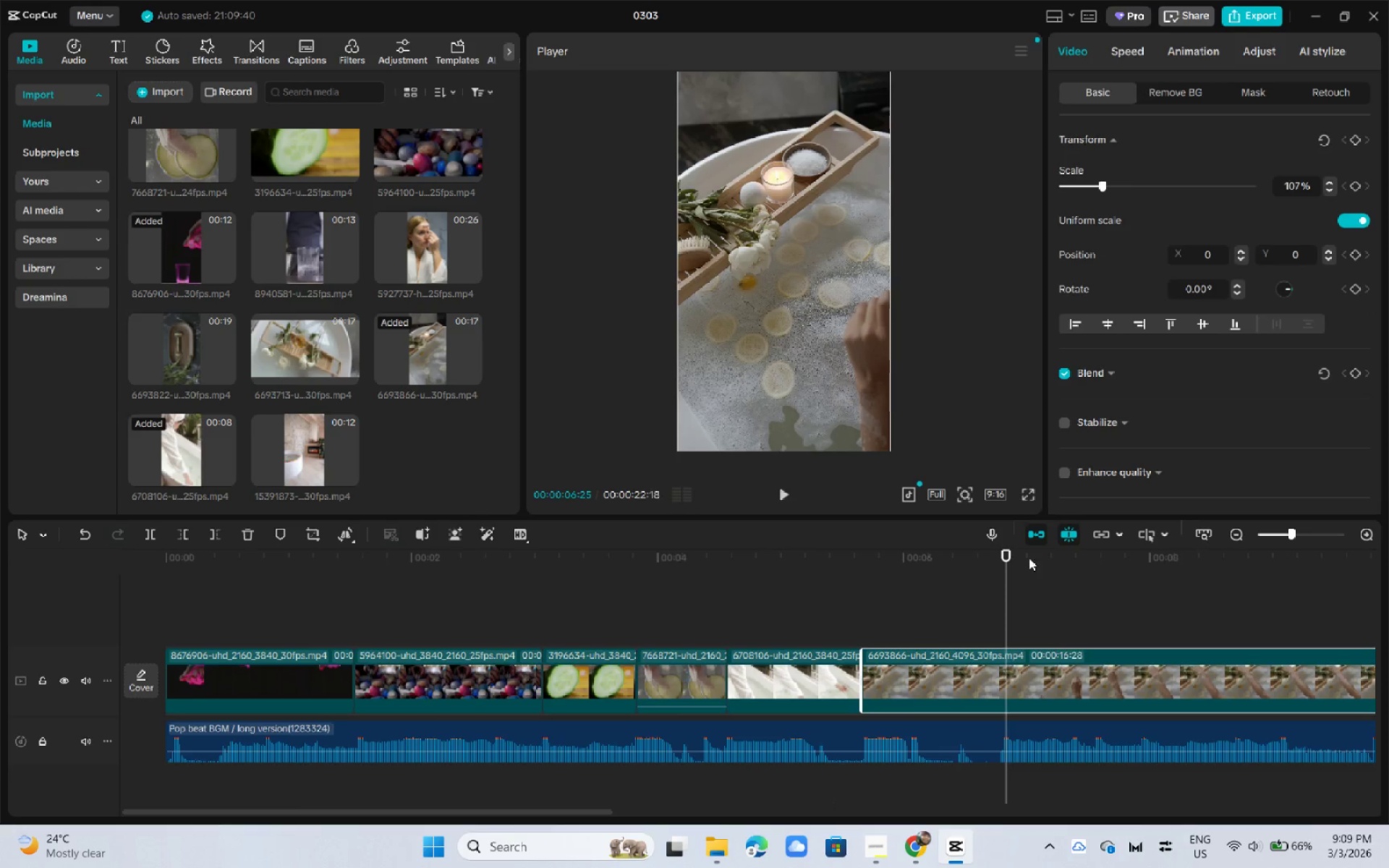 
left_click_drag(start_coordinate=[1007, 553], to_coordinate=[1001, 557])
 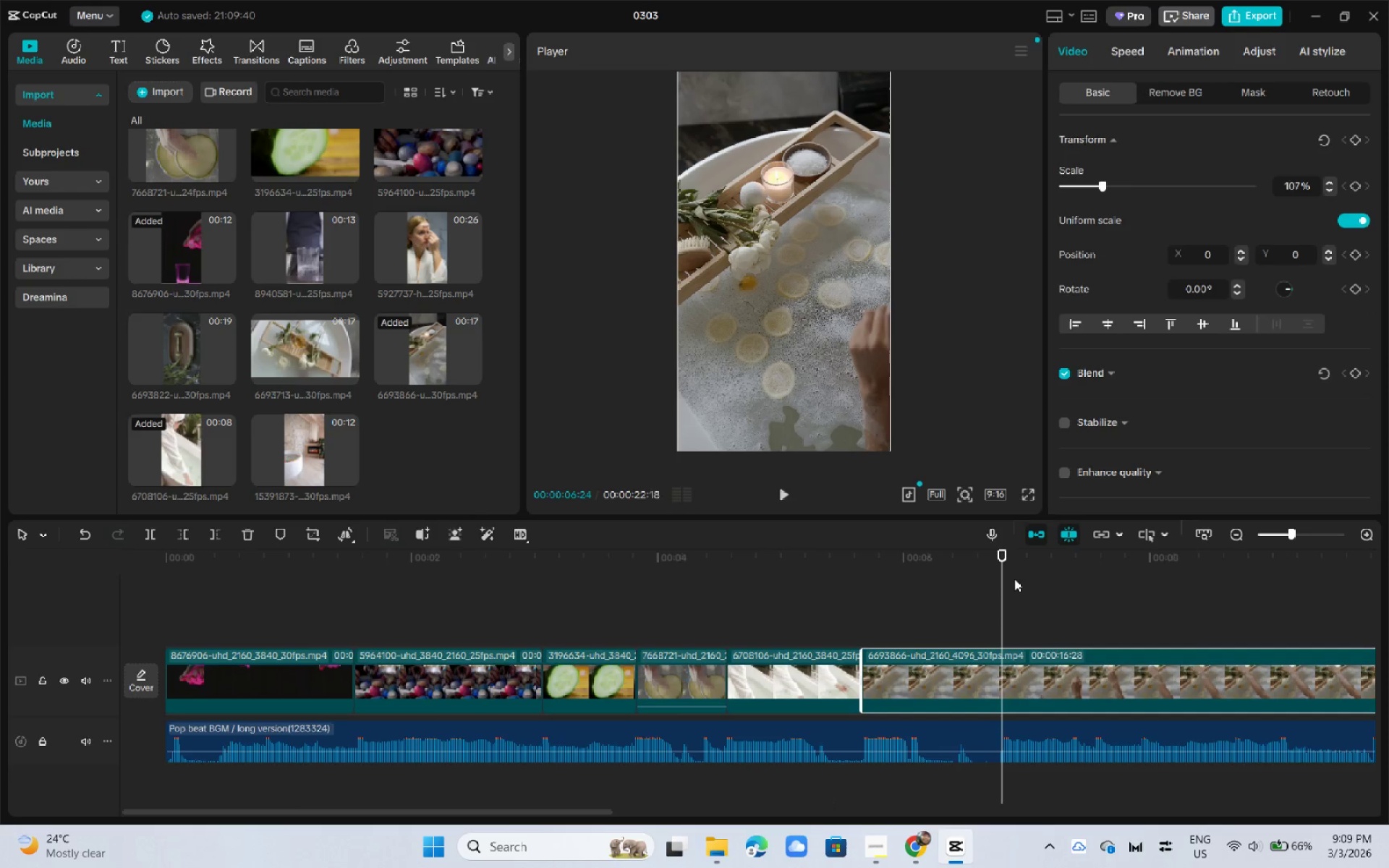 
key(Control+B)
 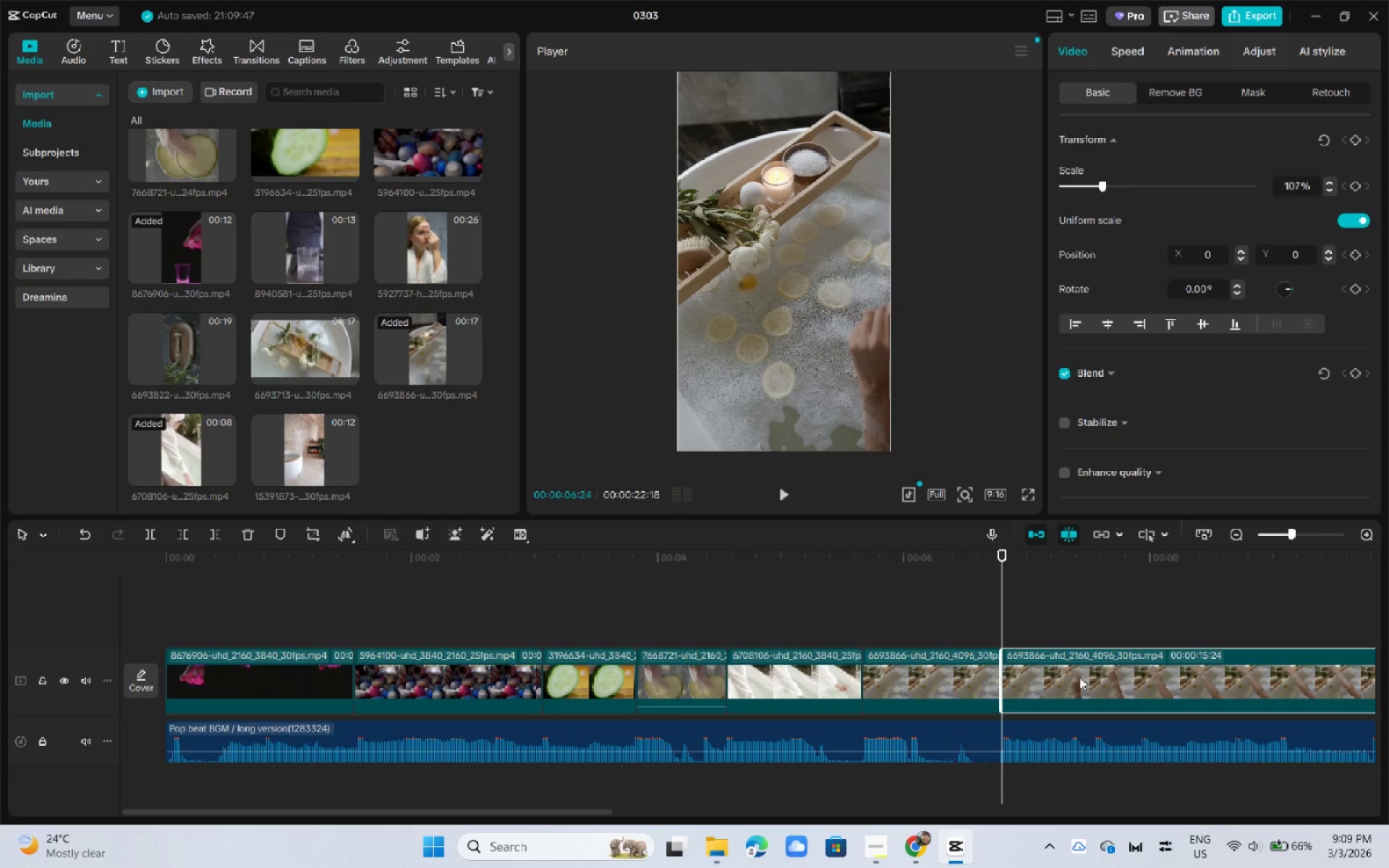 
left_click([1079, 677])
 